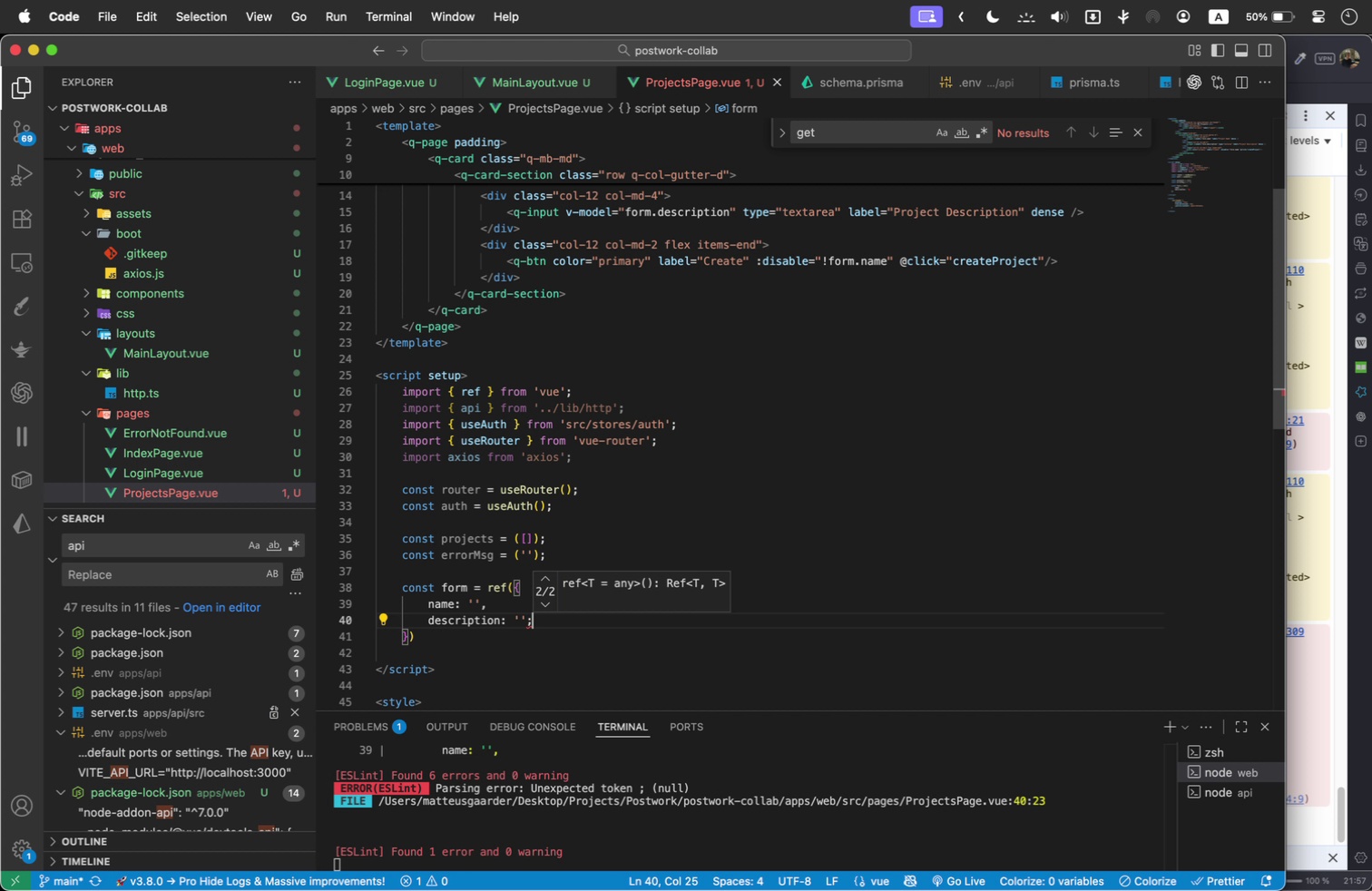 
key(Backspace)
 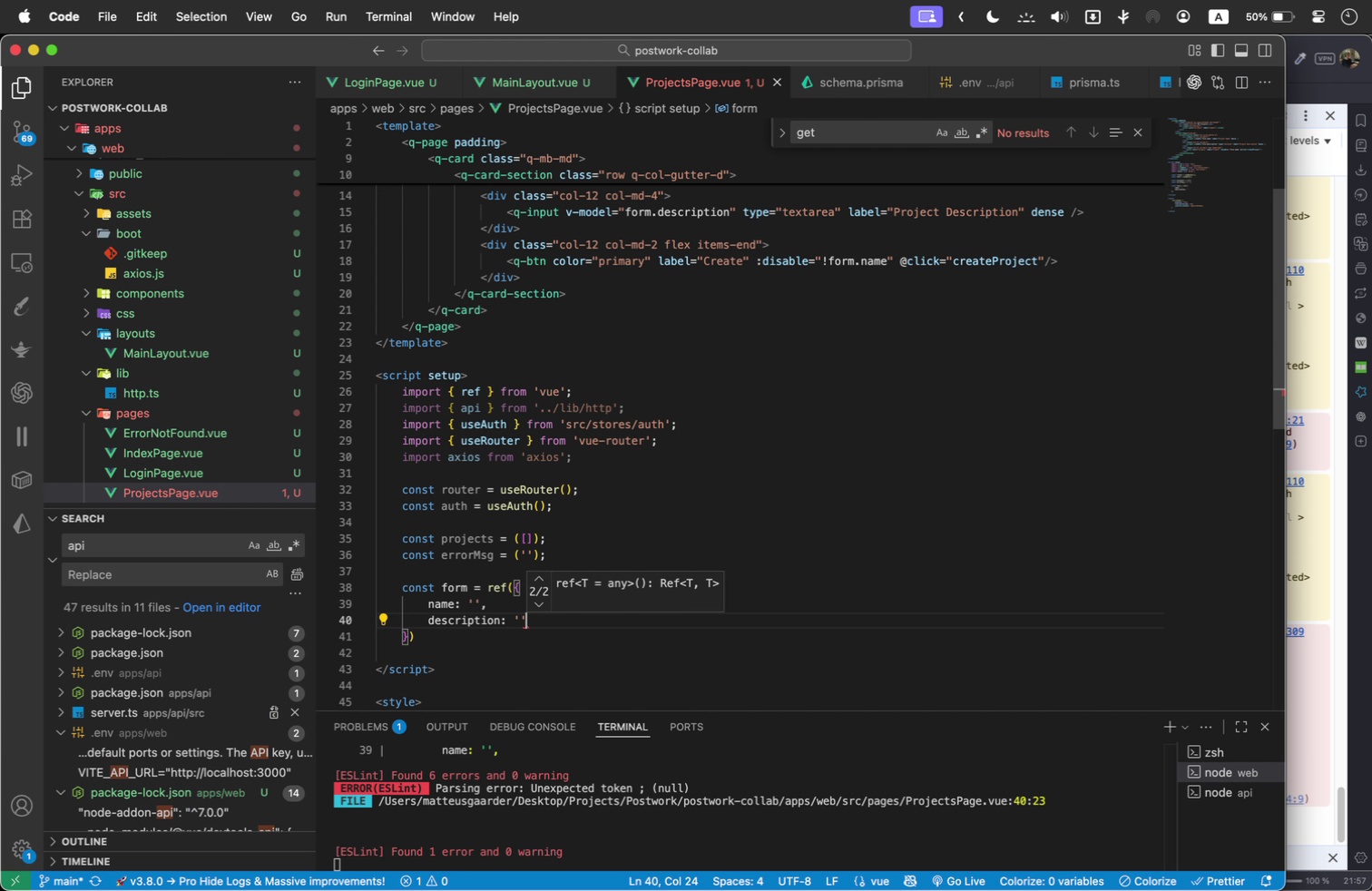 
key(Comma)
 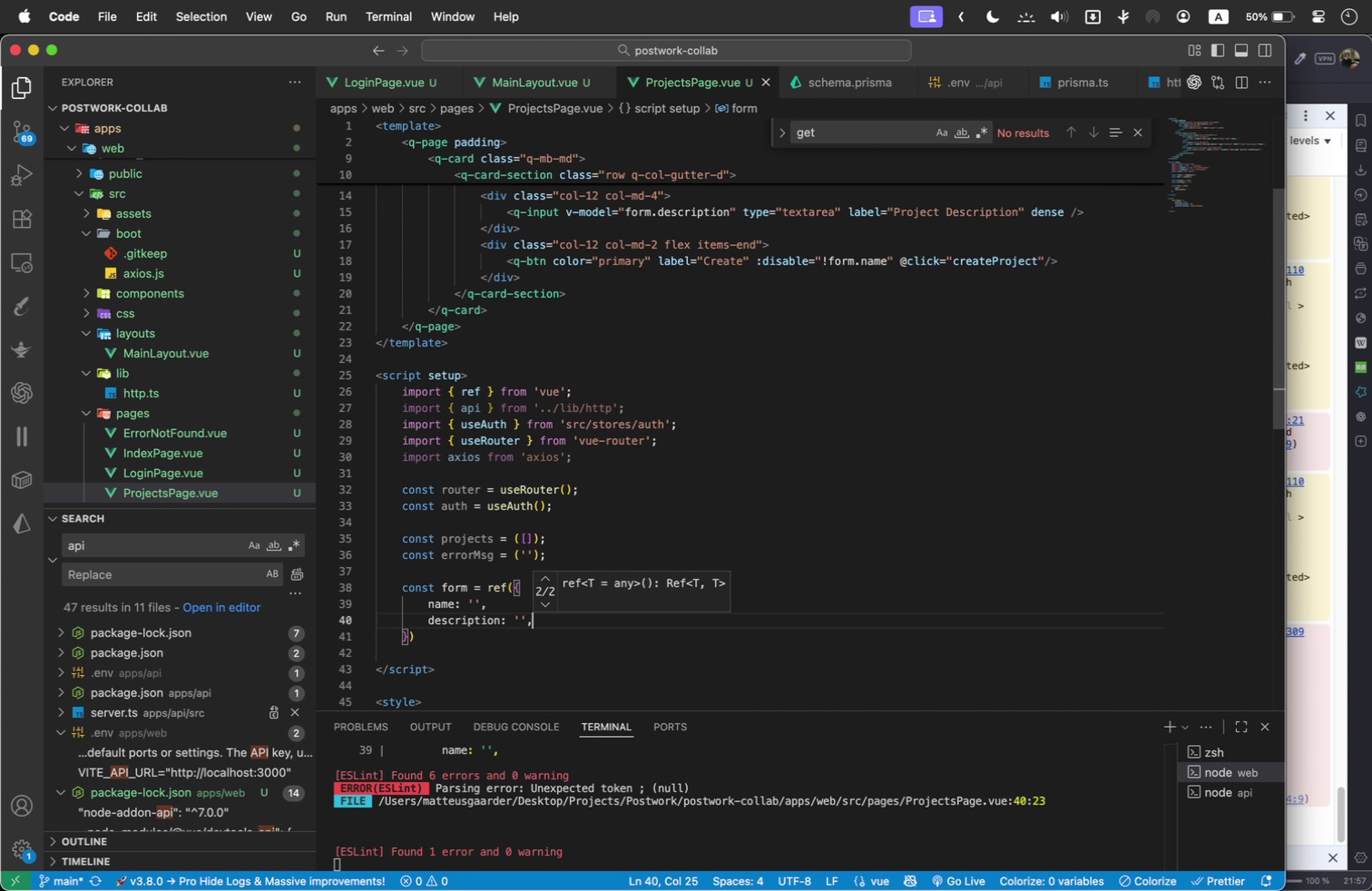 
key(ArrowDown)
 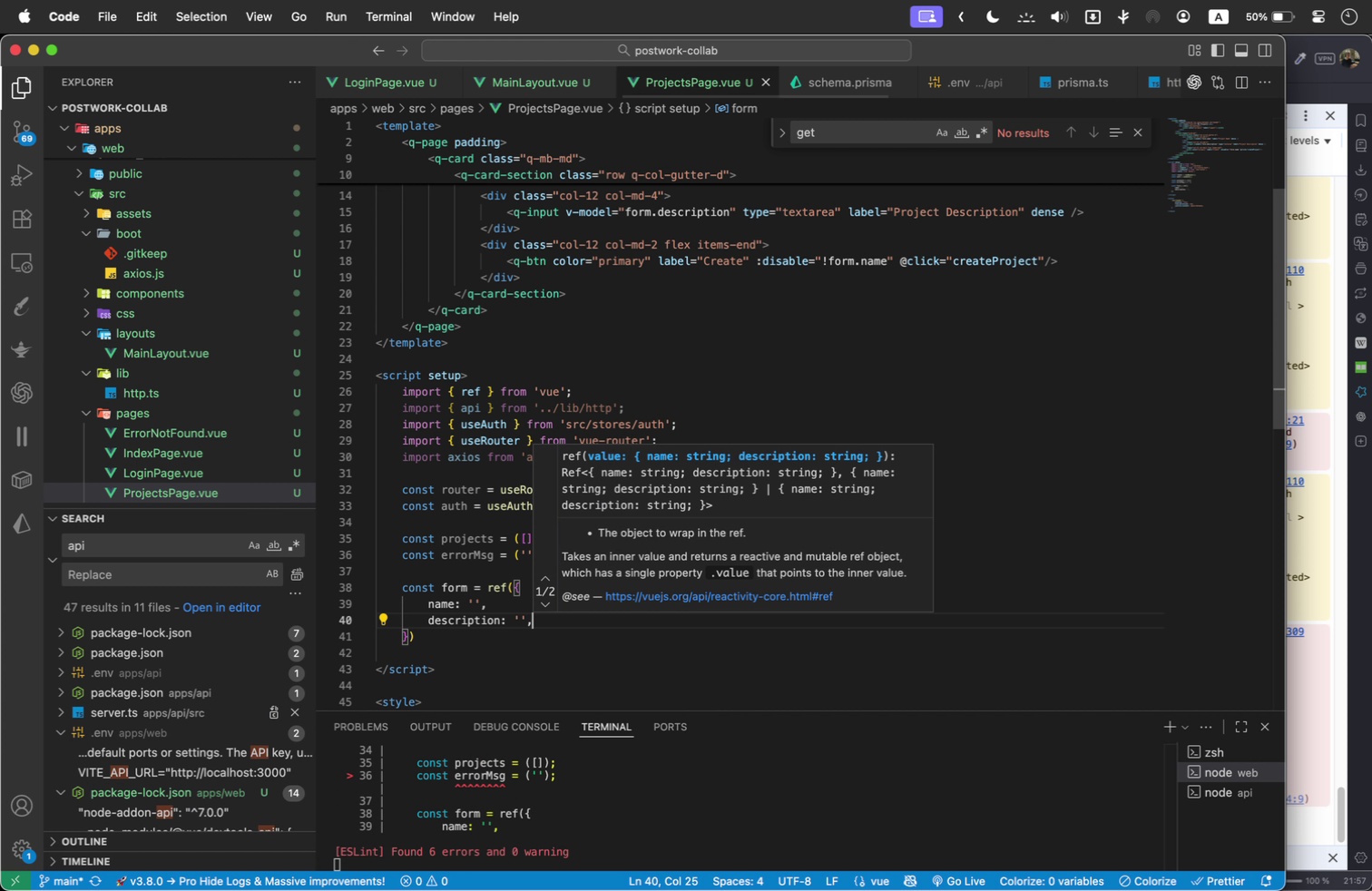 
key(ArrowDown)
 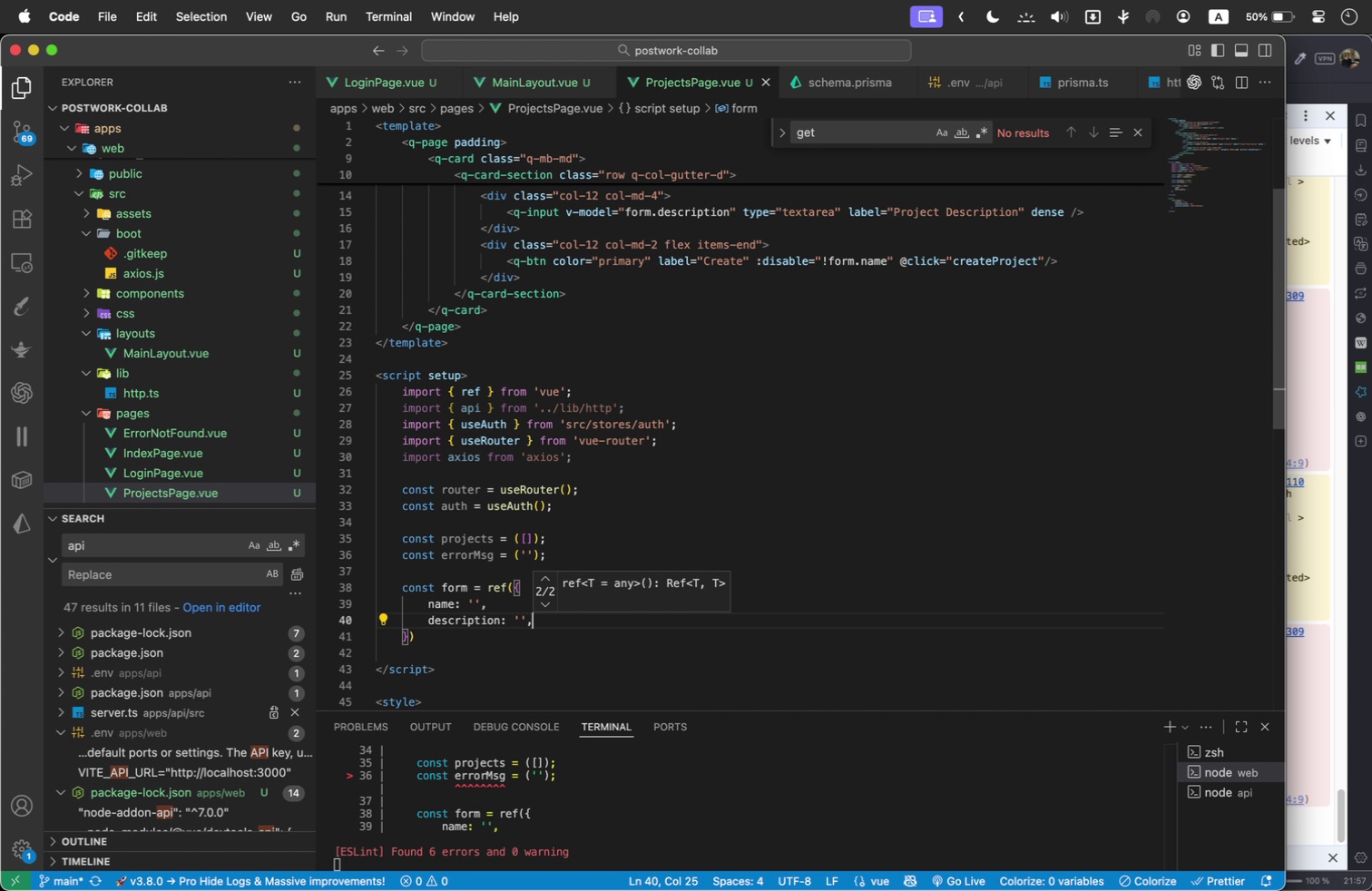 
key(ArrowDown)
 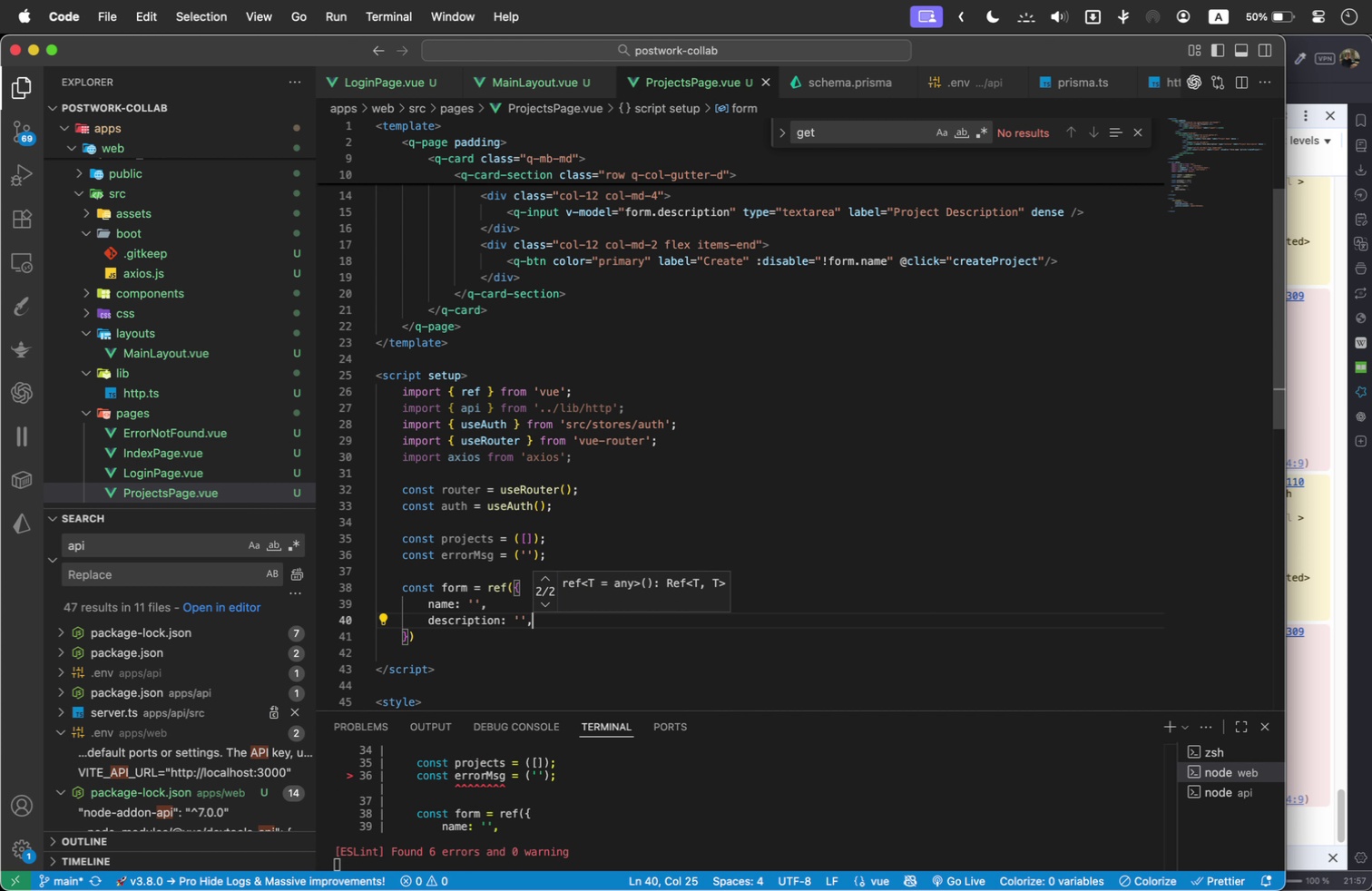 
key(ArrowDown)
 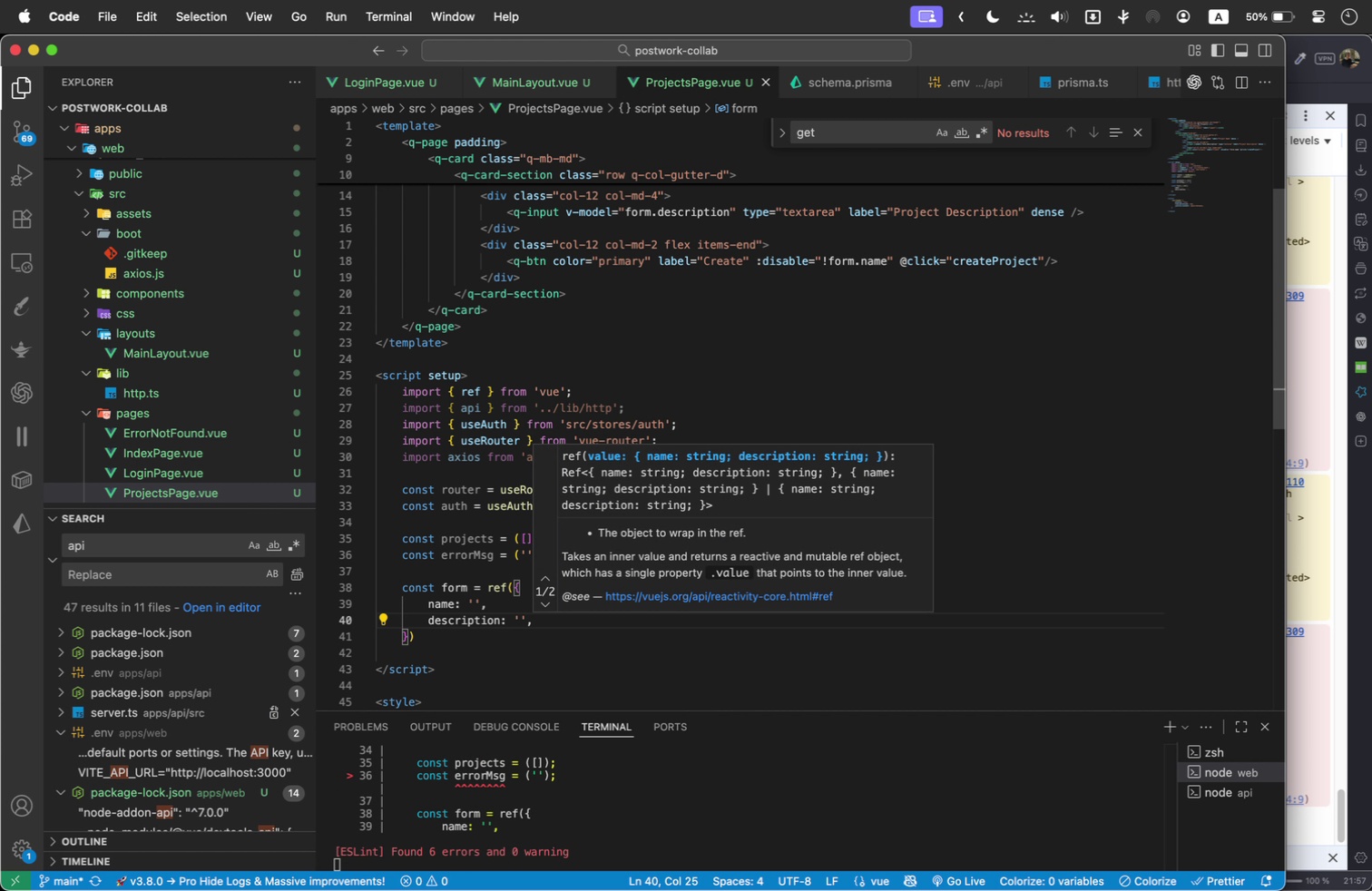 
key(ArrowDown)
 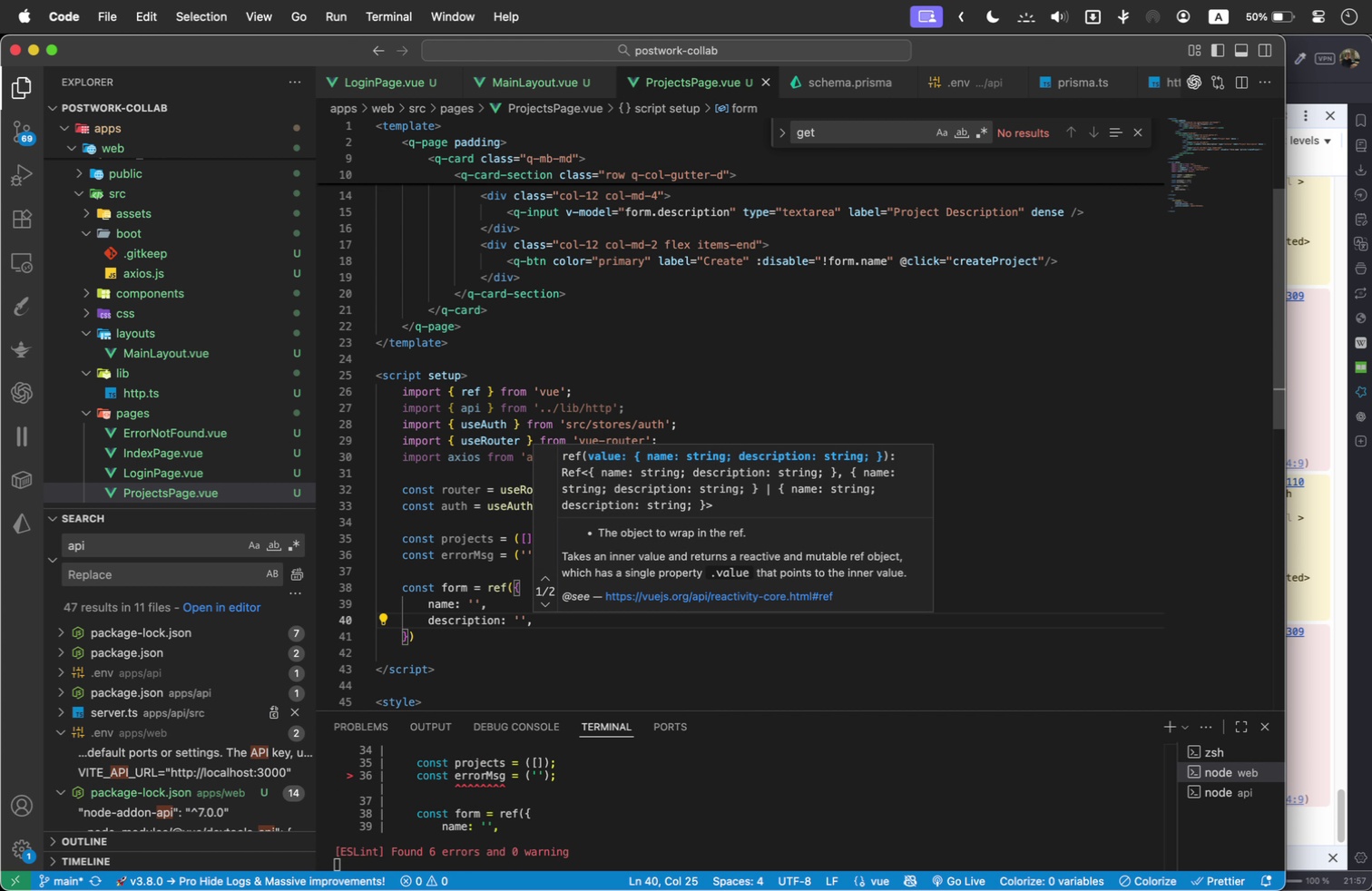 
key(ArrowDown)
 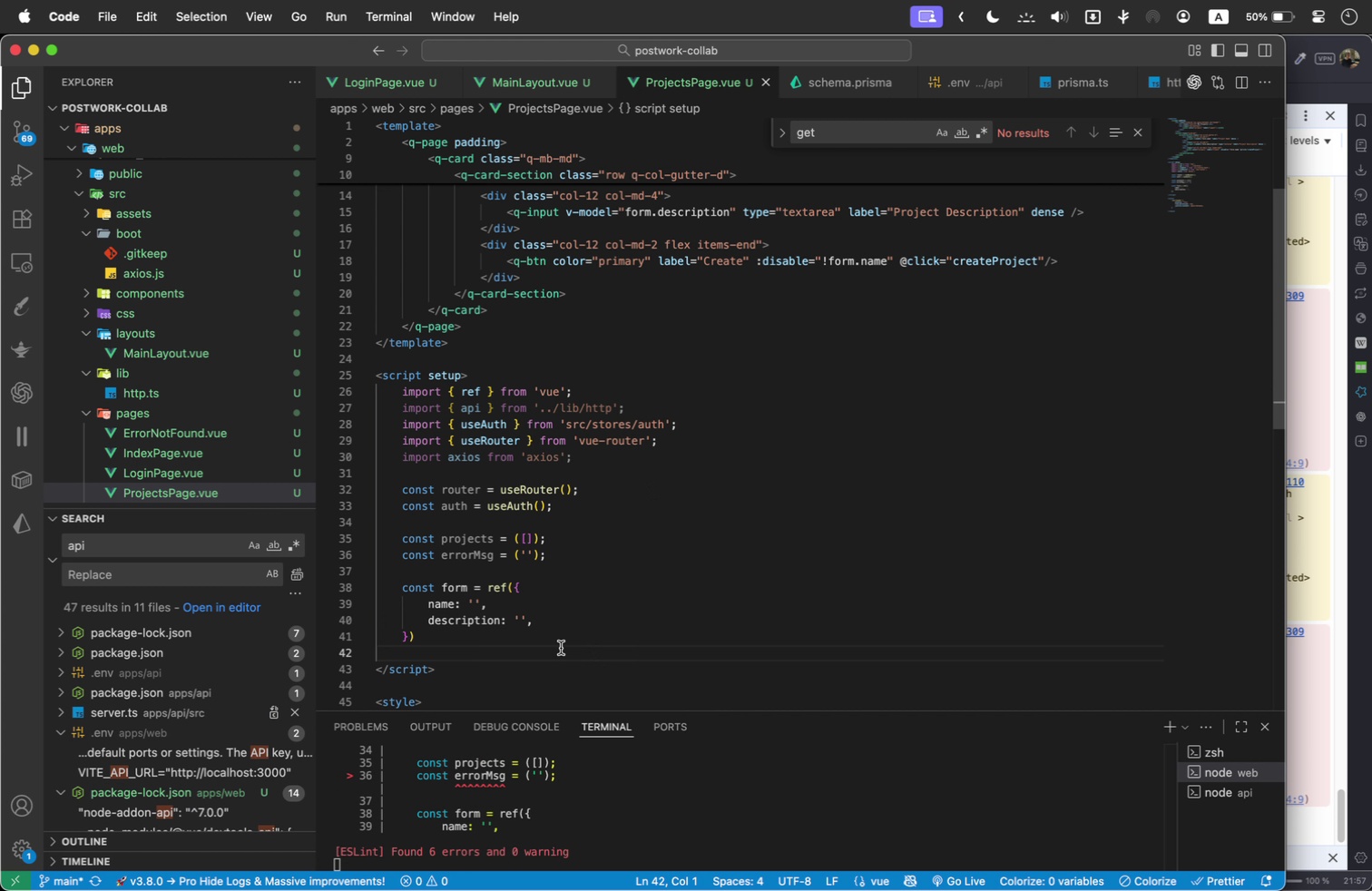 
double_click([523, 638])
 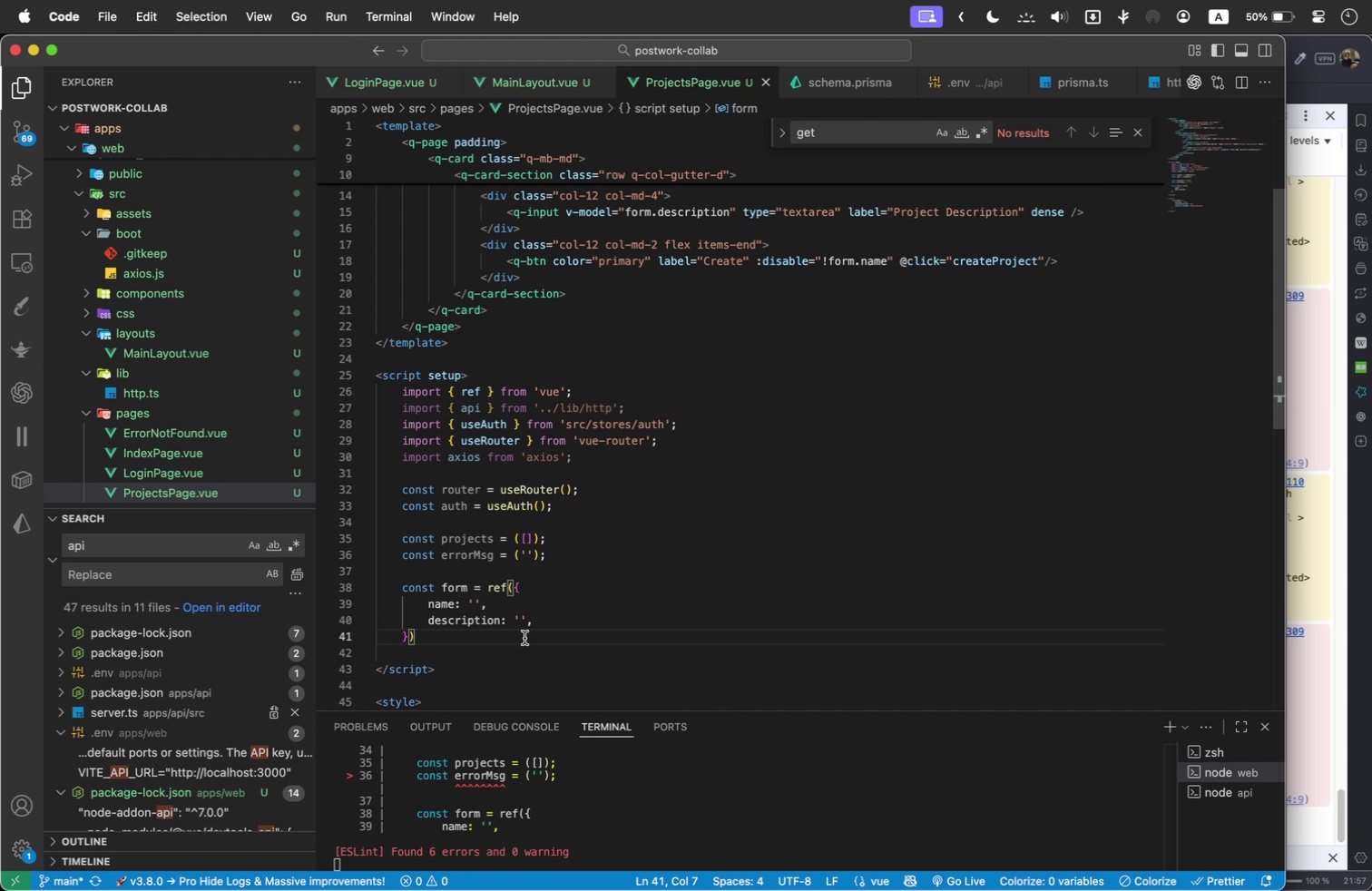 
key(Semicolon)
 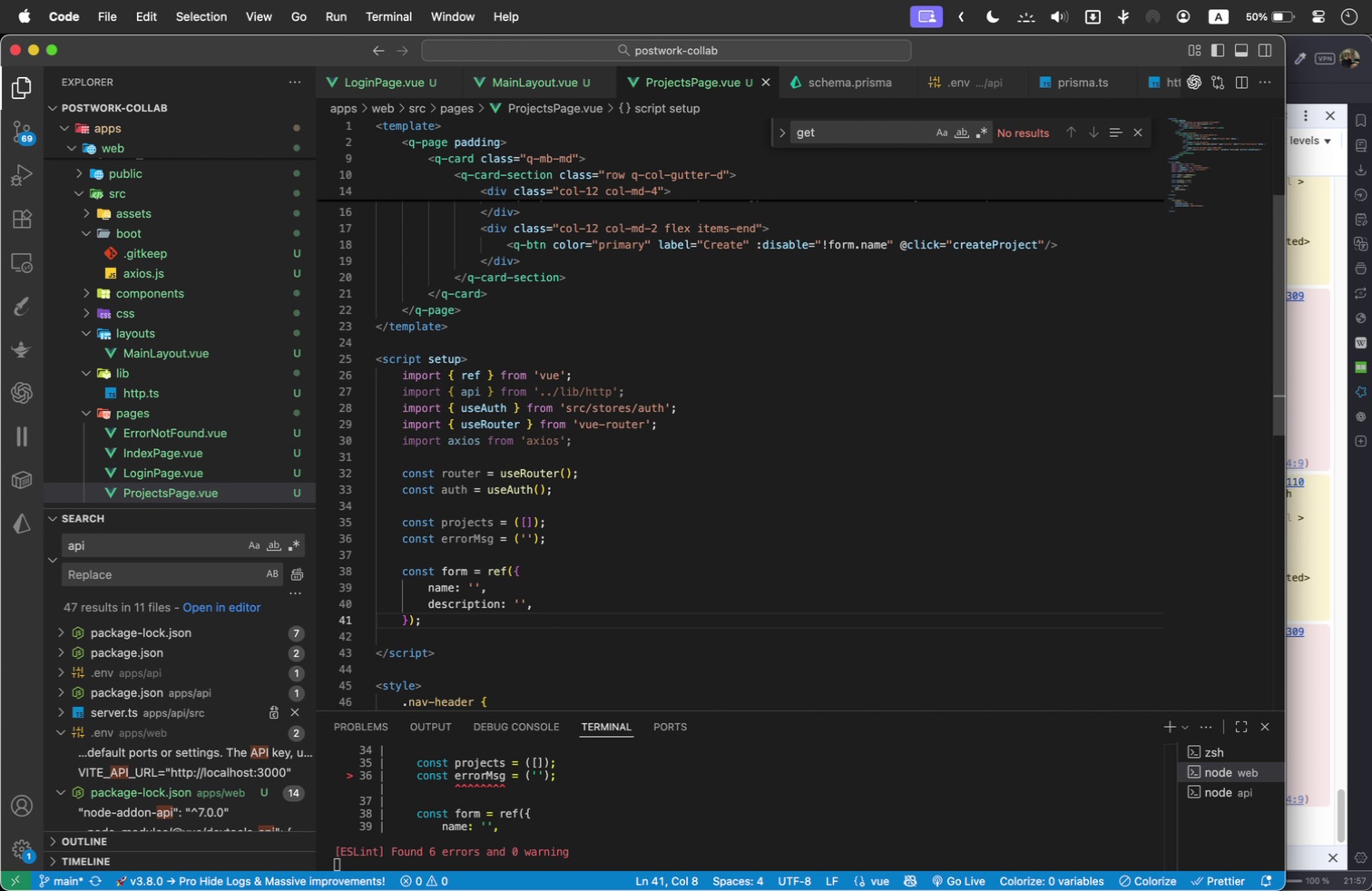 
key(Enter)
 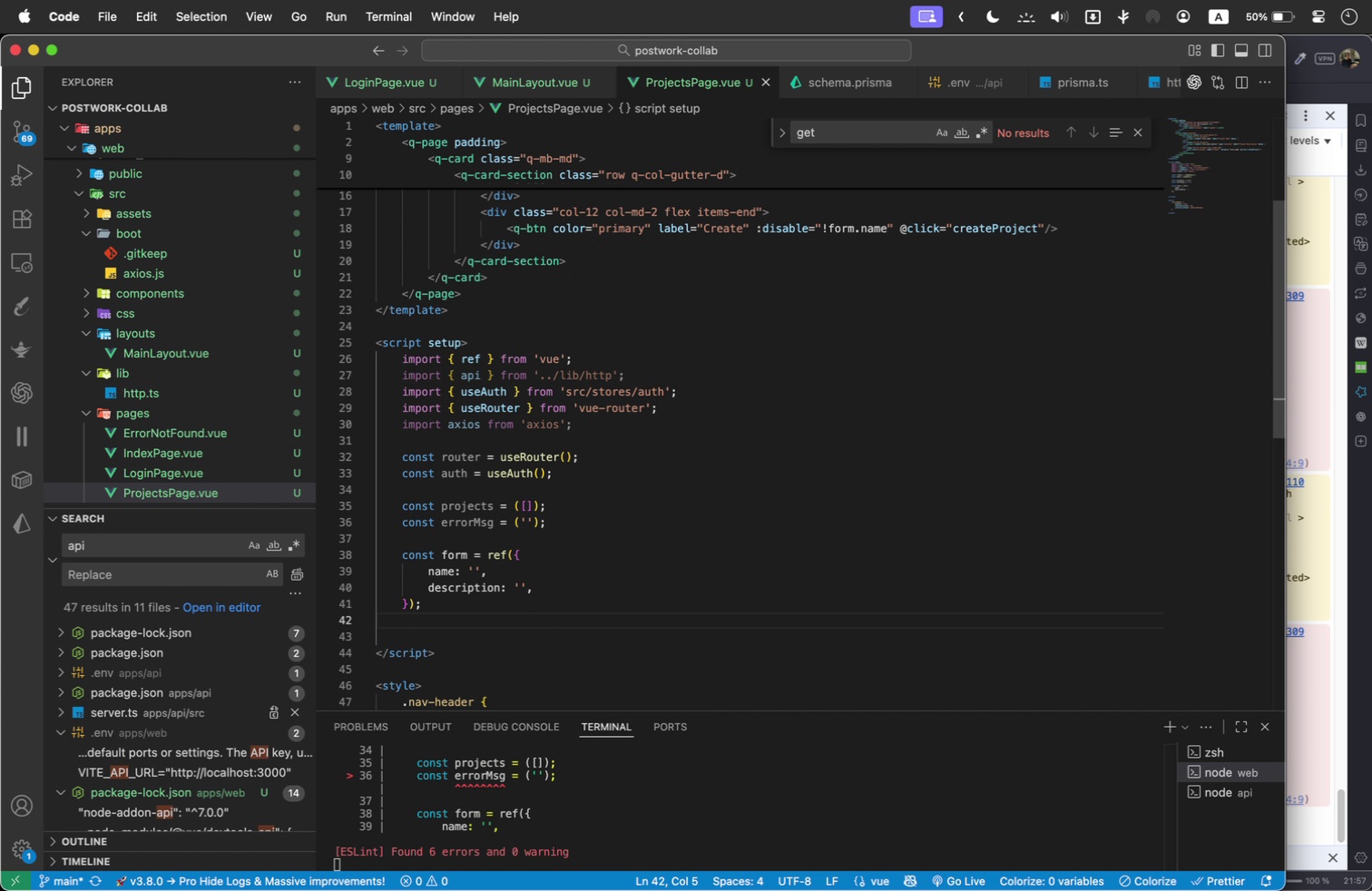 
key(Enter)
 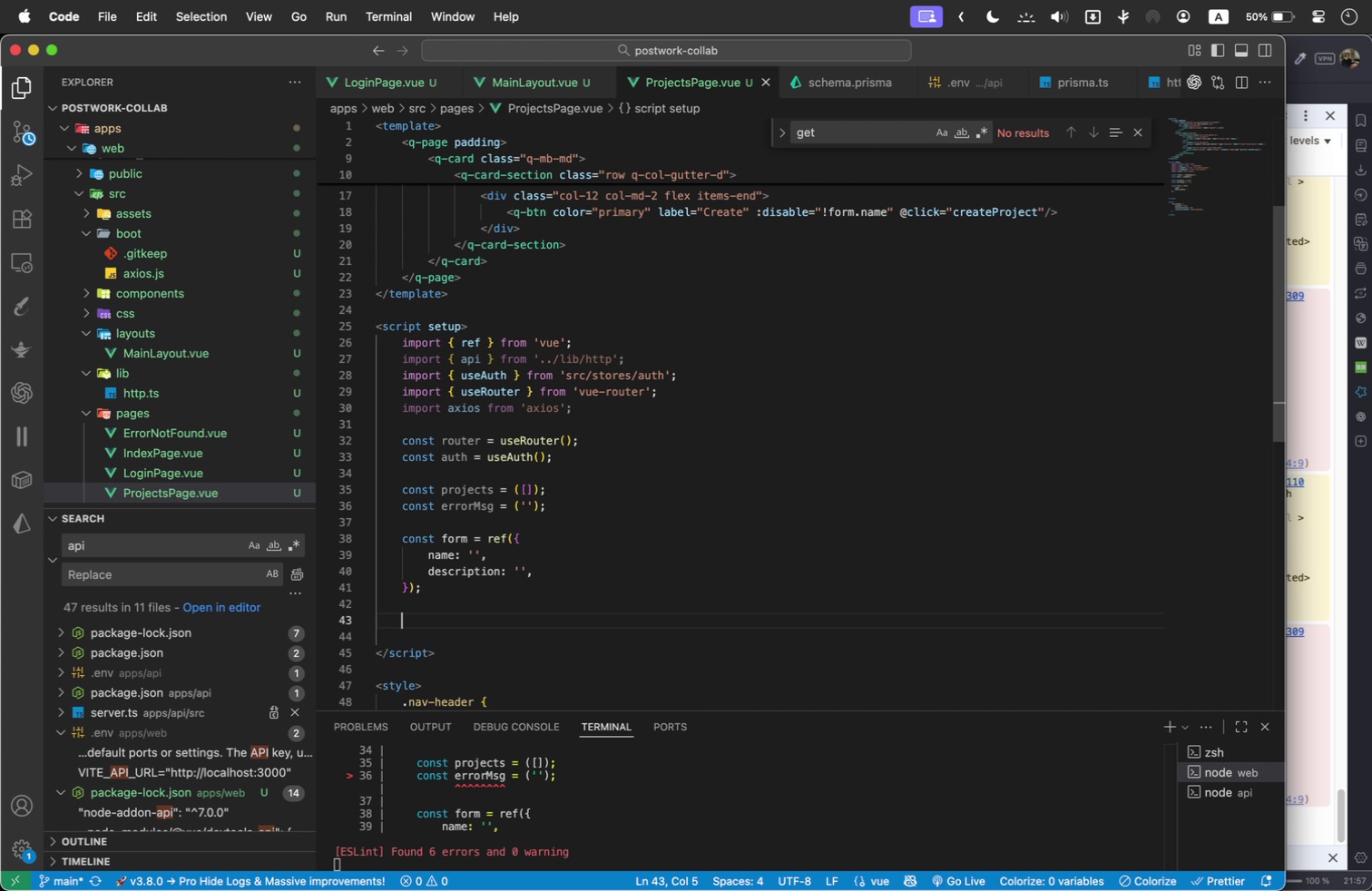 
type(async function getProjects() {)
 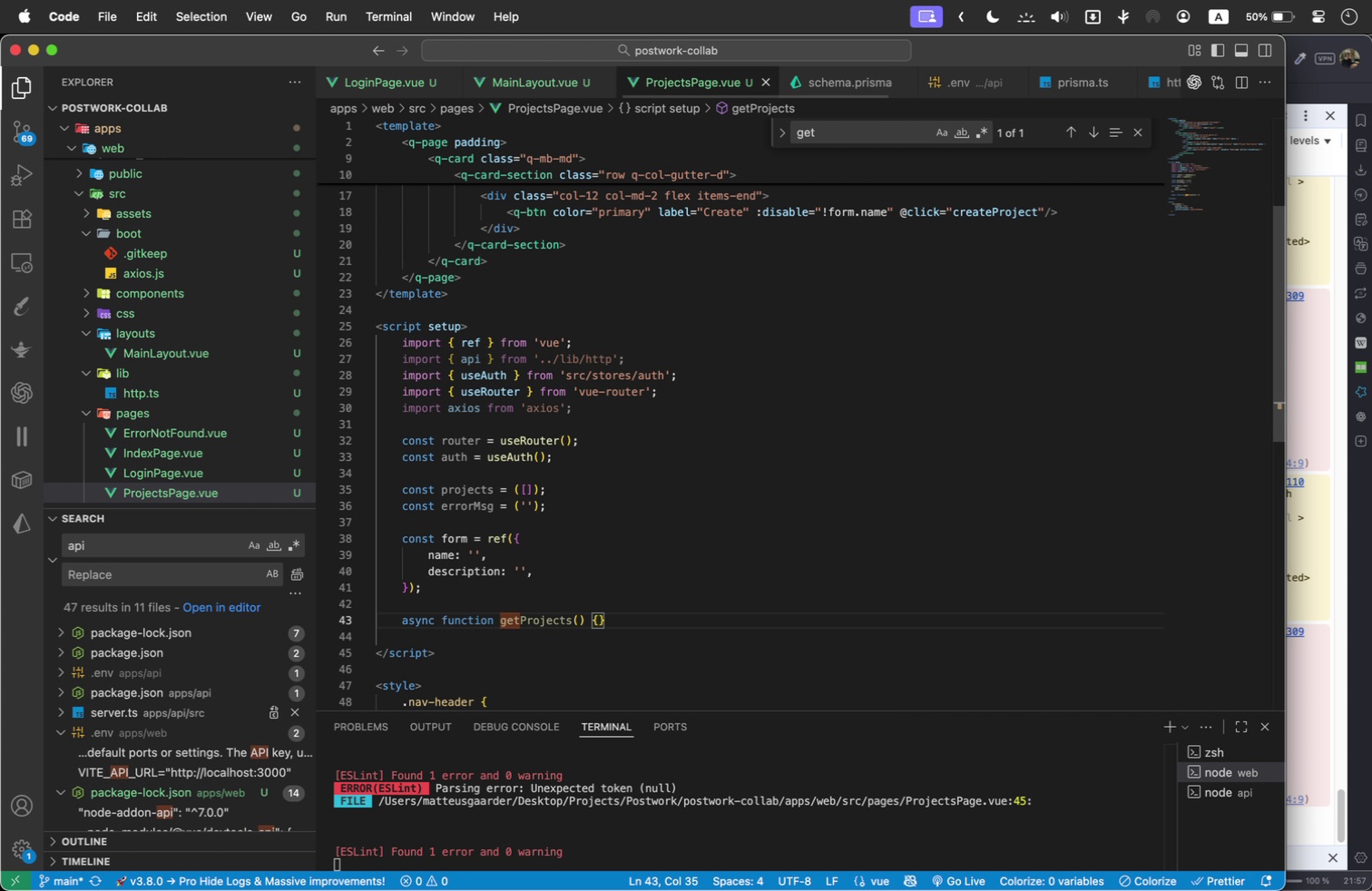 
key(Enter)
 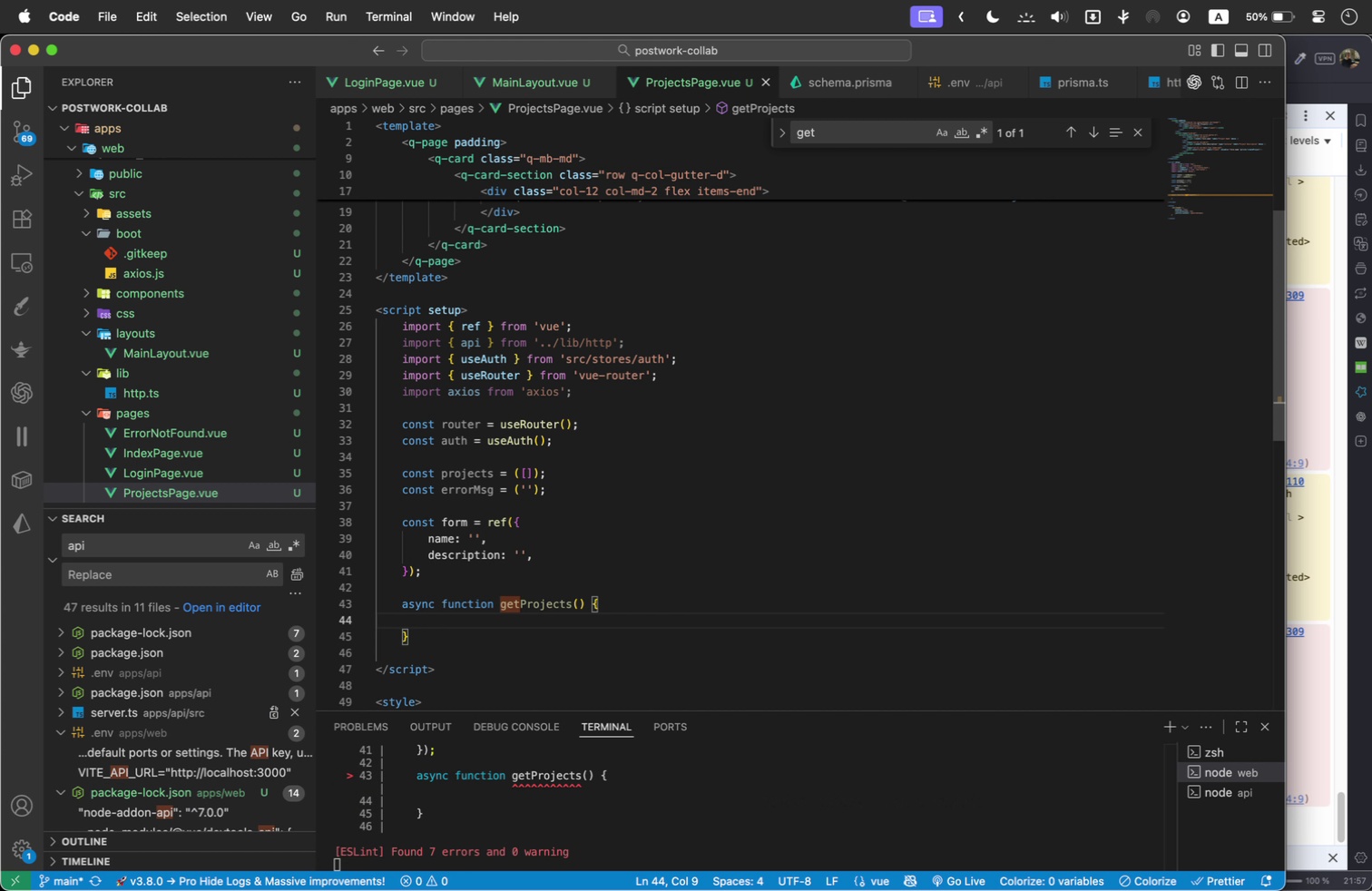 
type(error)
 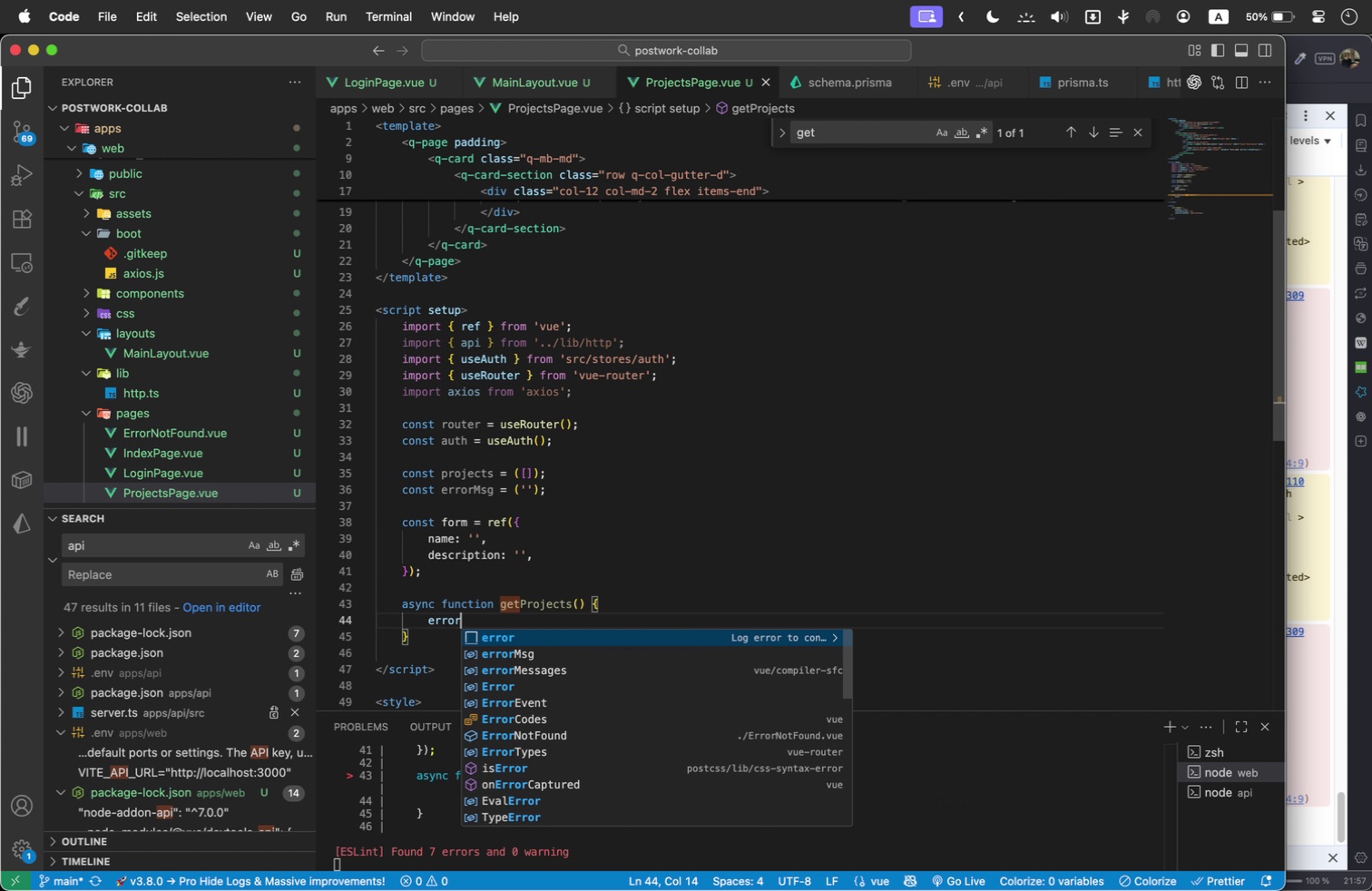 
key(ArrowDown)
 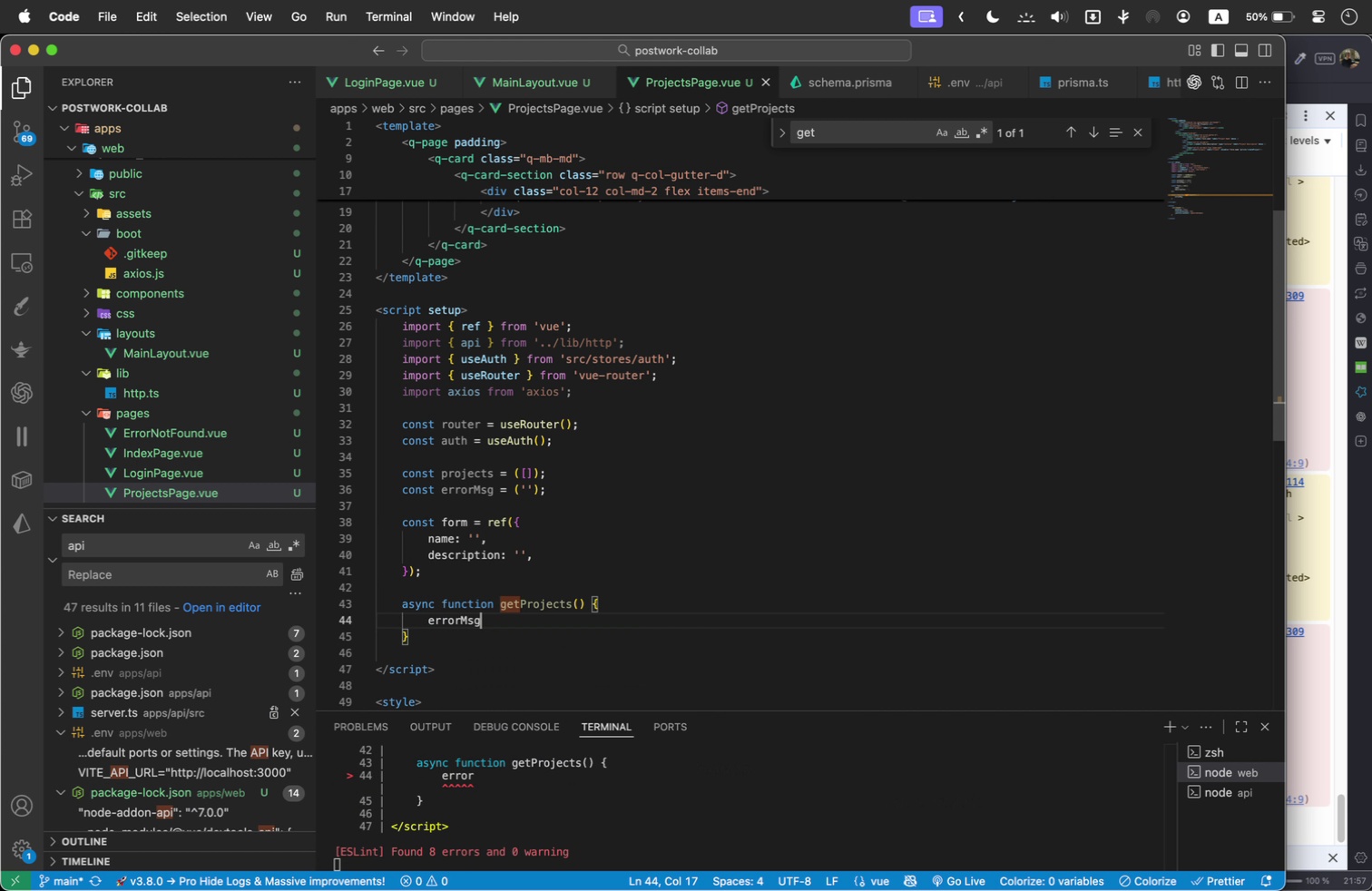 
key(Enter)
 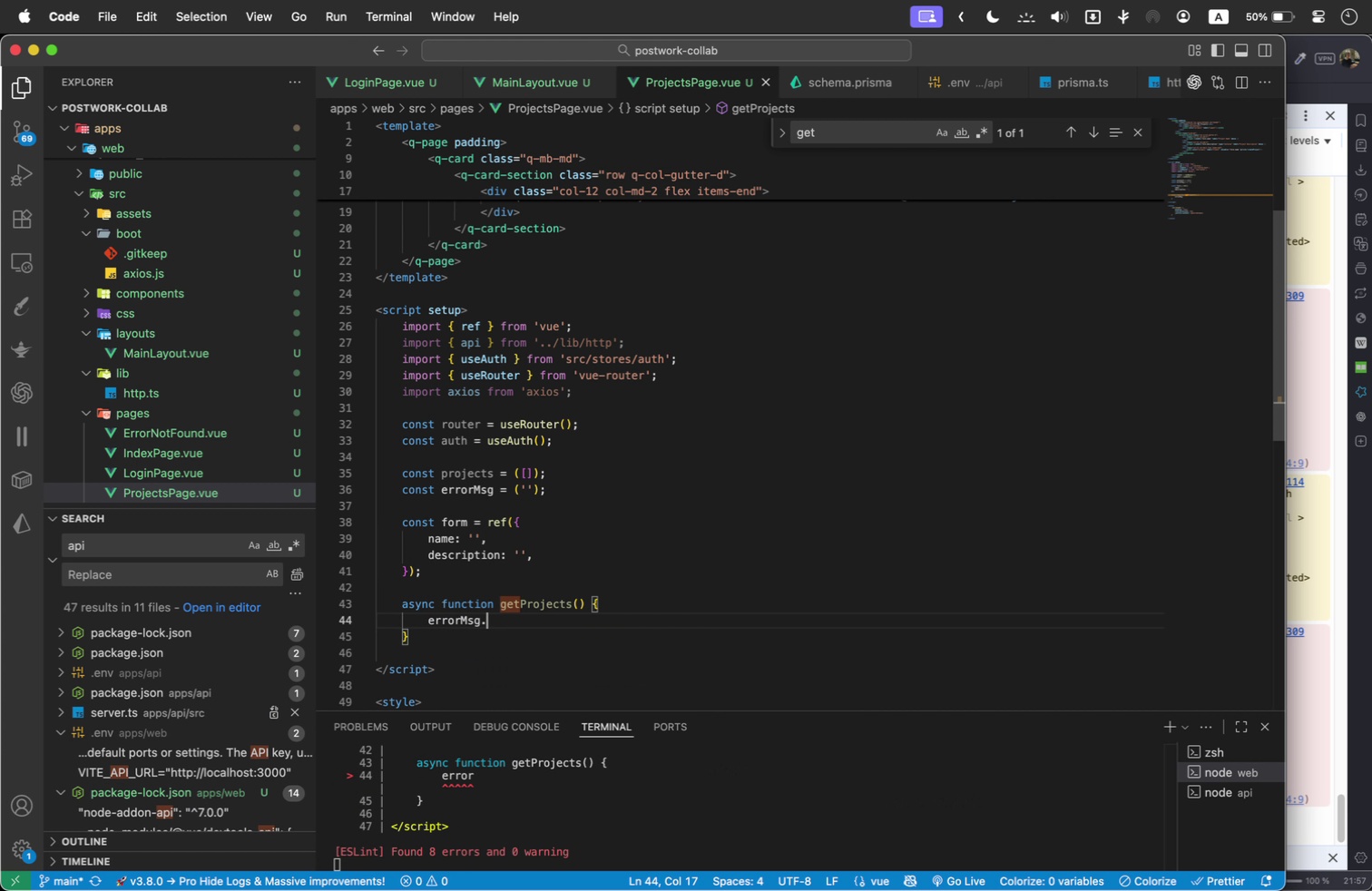 
type(.value = ')
 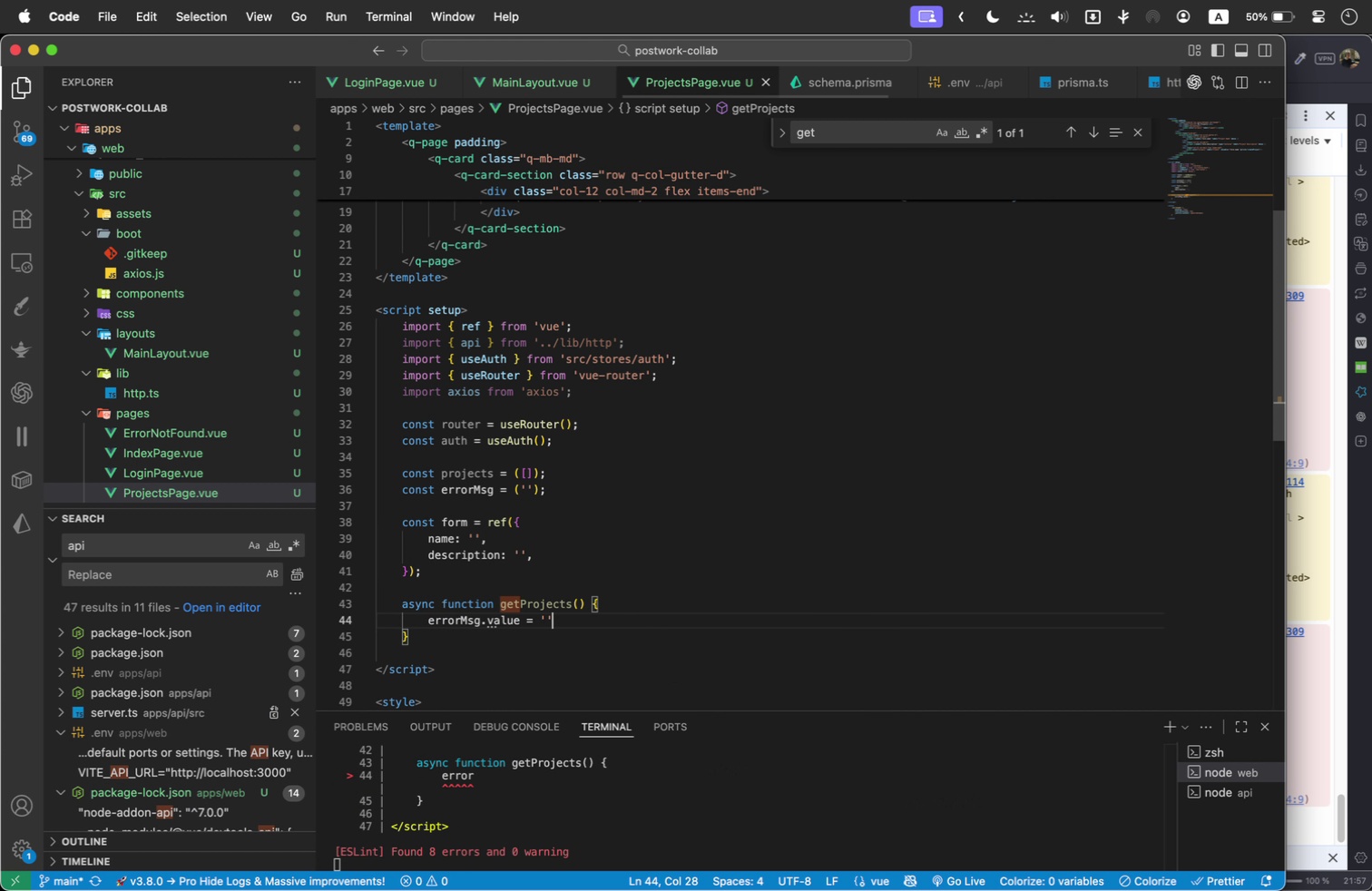 
key(ArrowRight)
 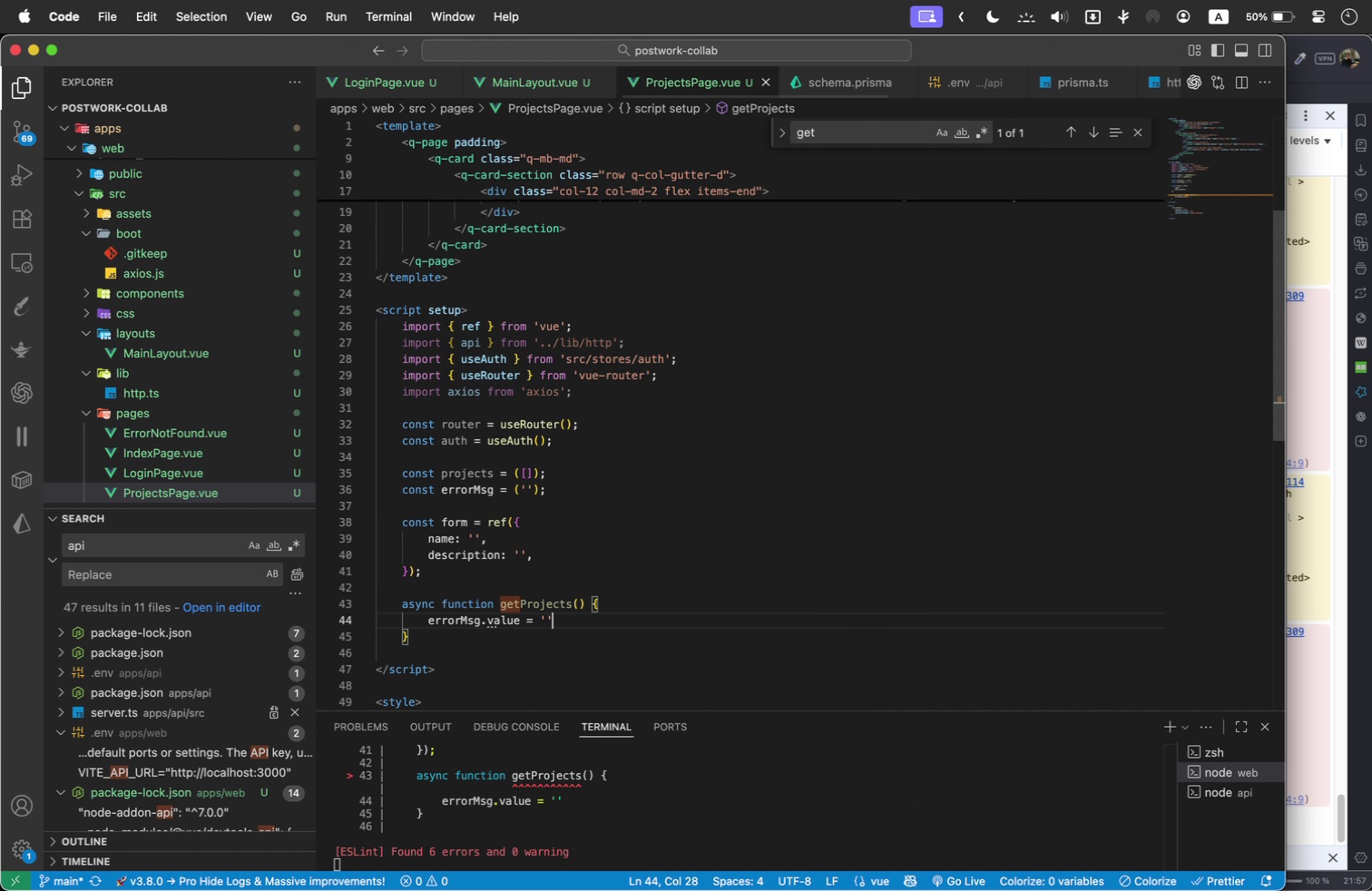 
key(Semicolon)
 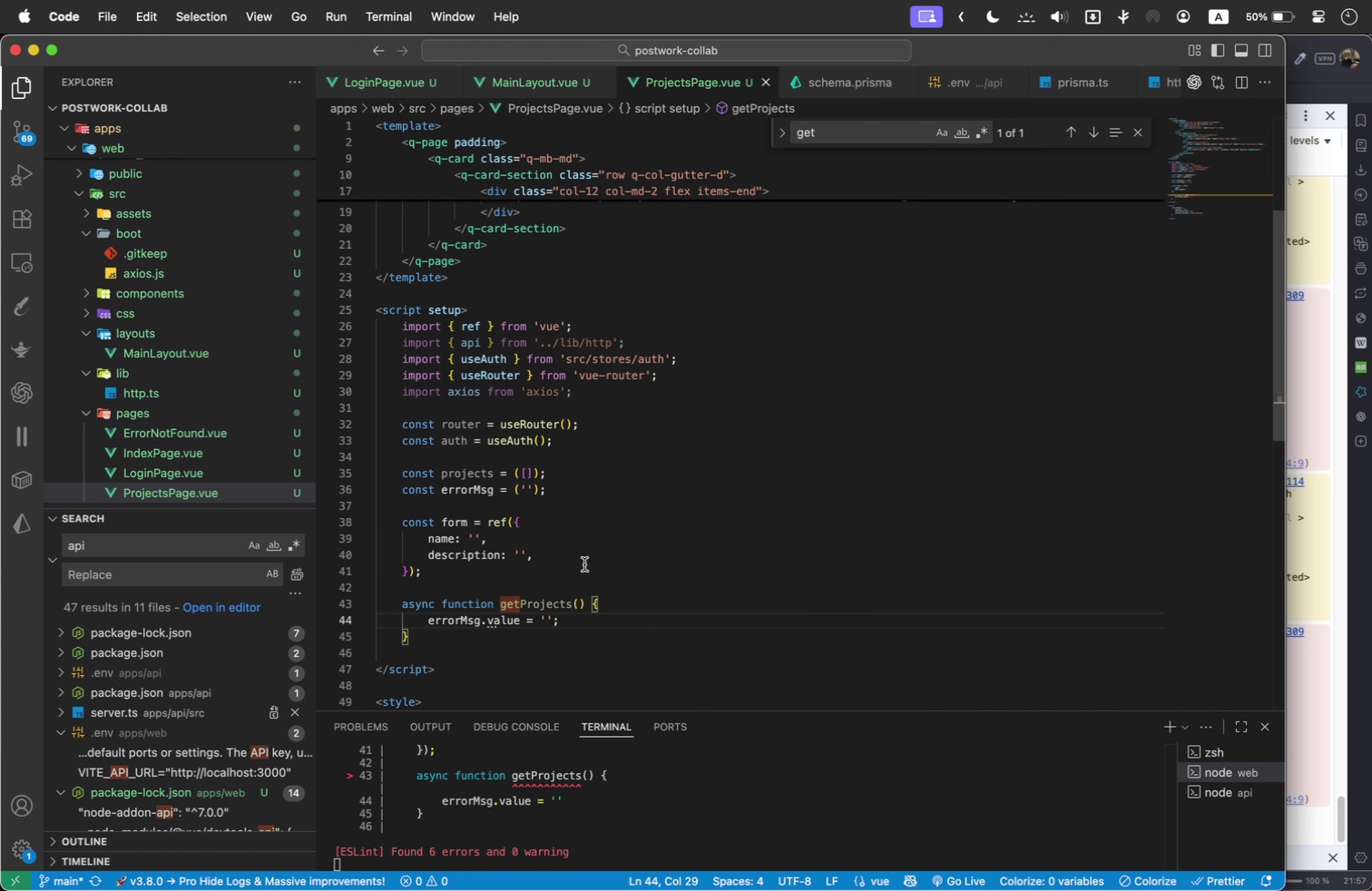 
scroll: coordinate [609, 548], scroll_direction: up, amount: 1.0
 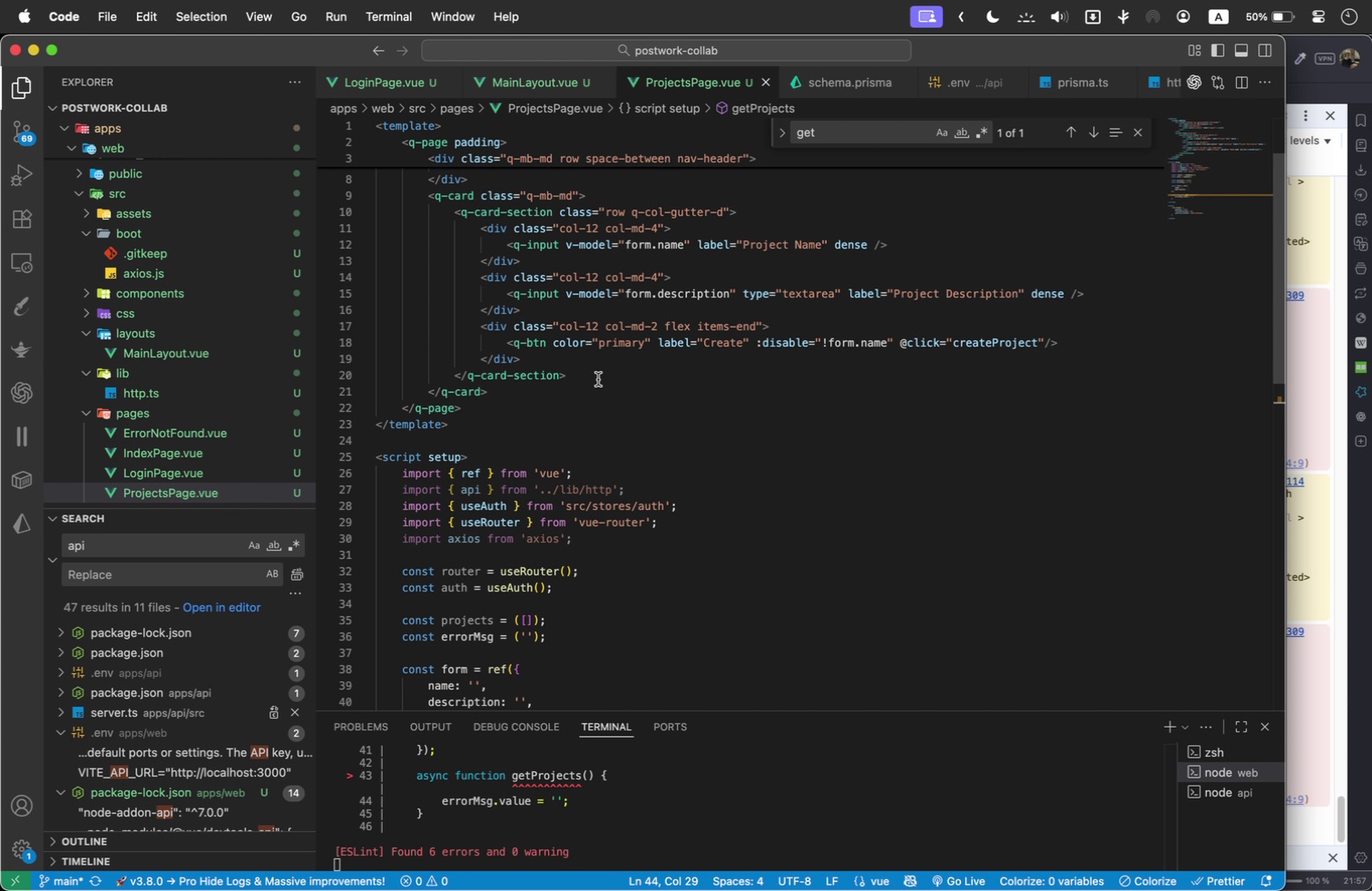 
wait(11.44)
 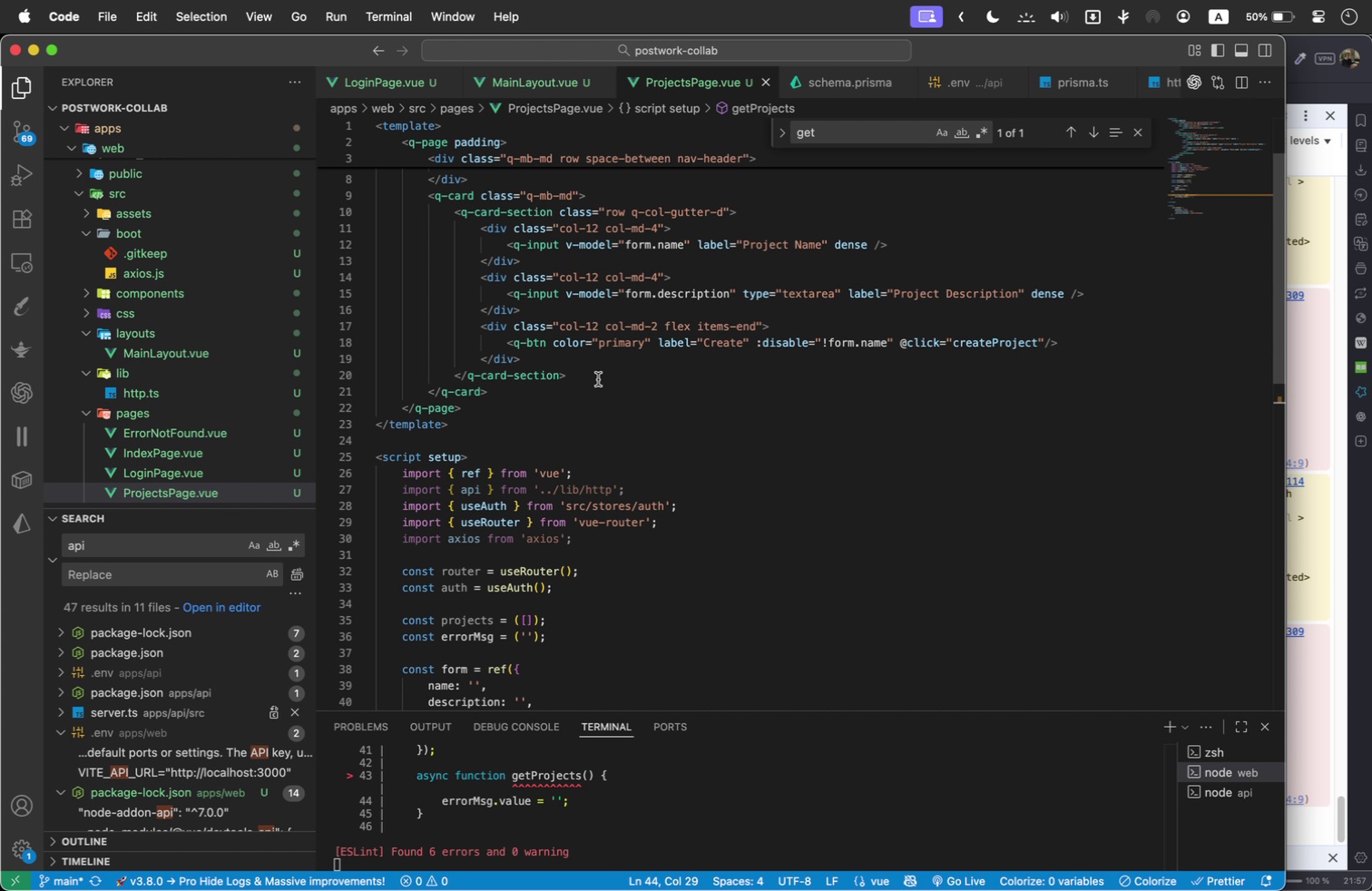 
left_click([495, 392])
 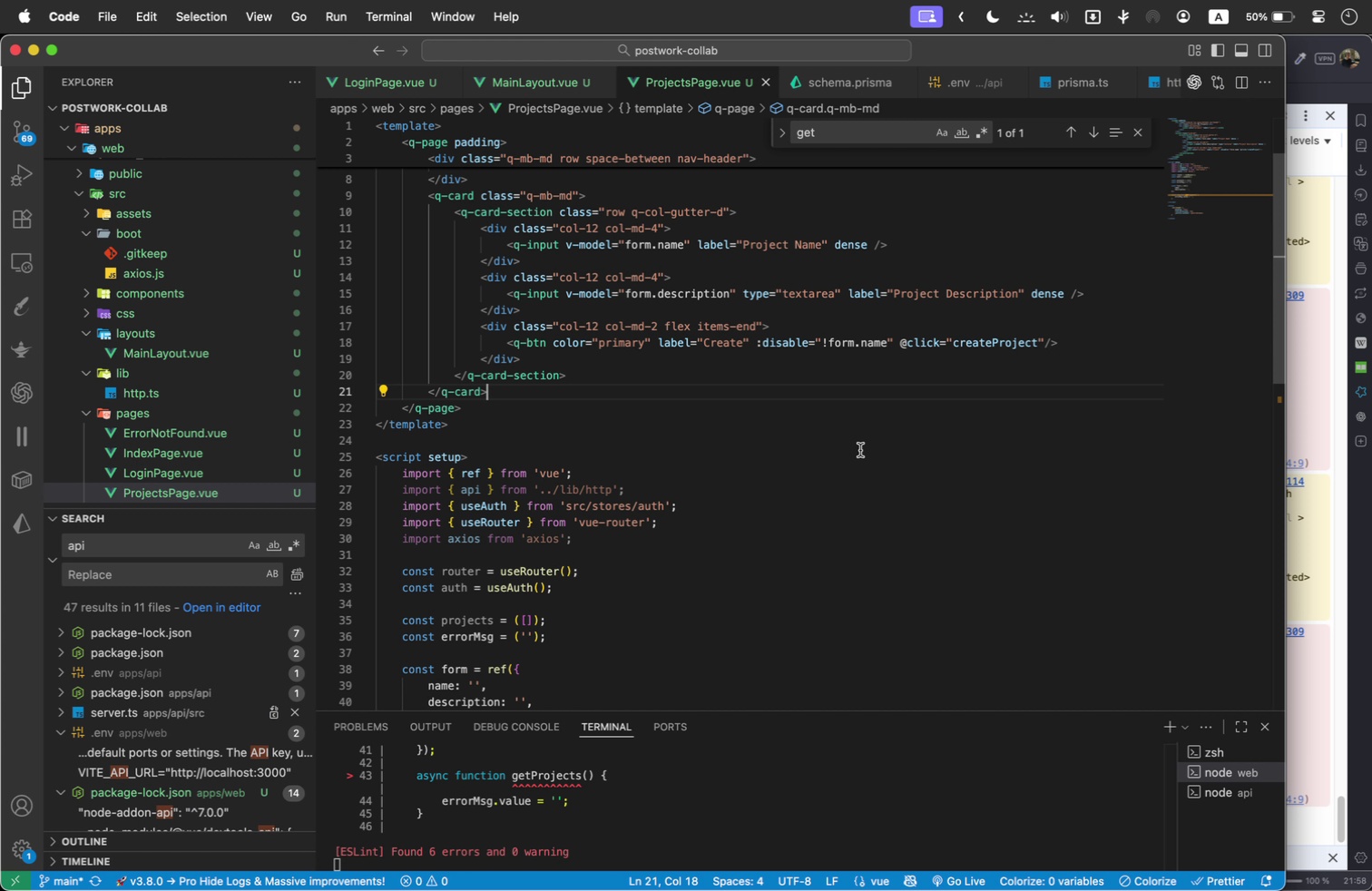 
key(Enter)
 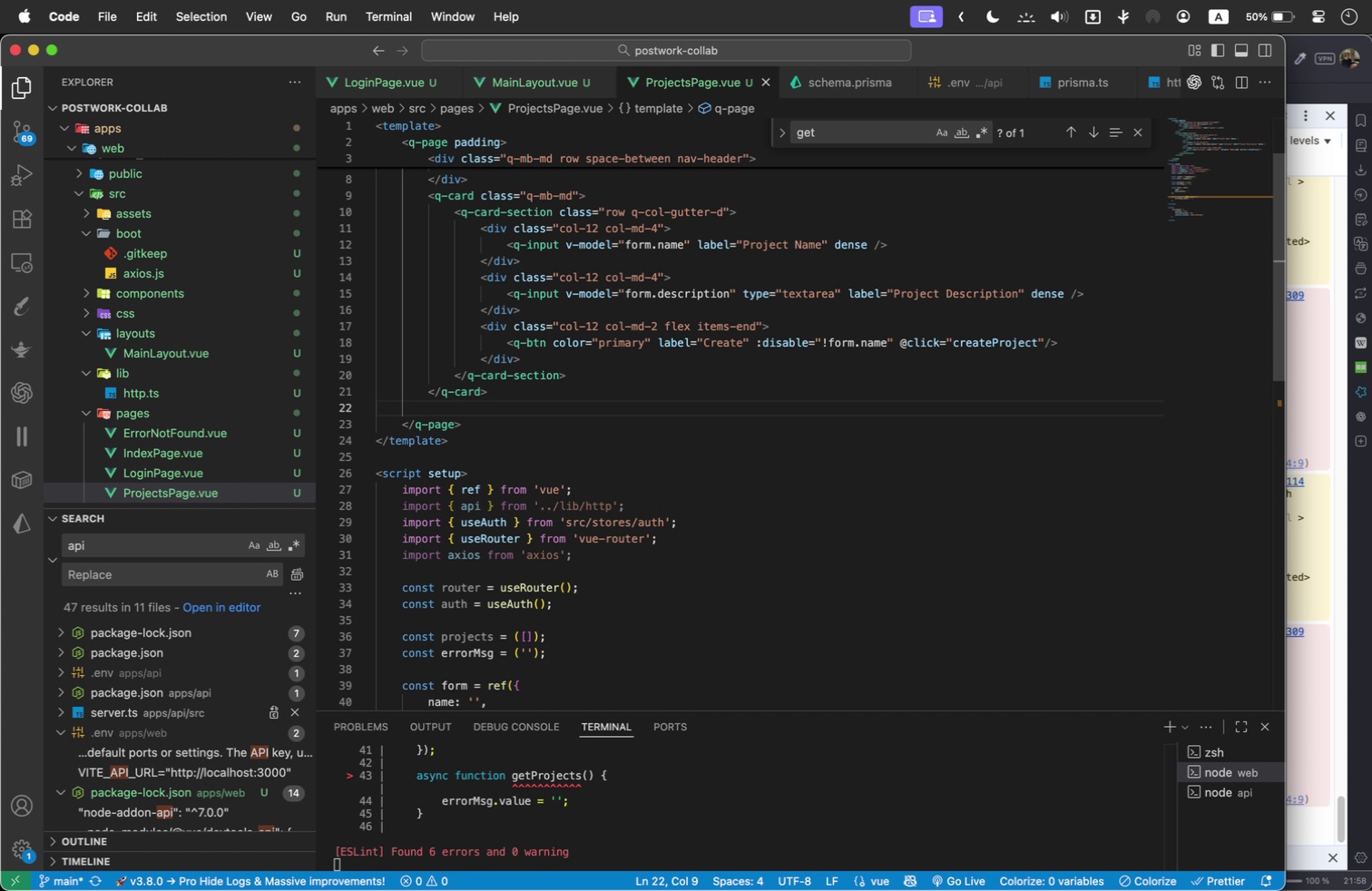 
key(Enter)
 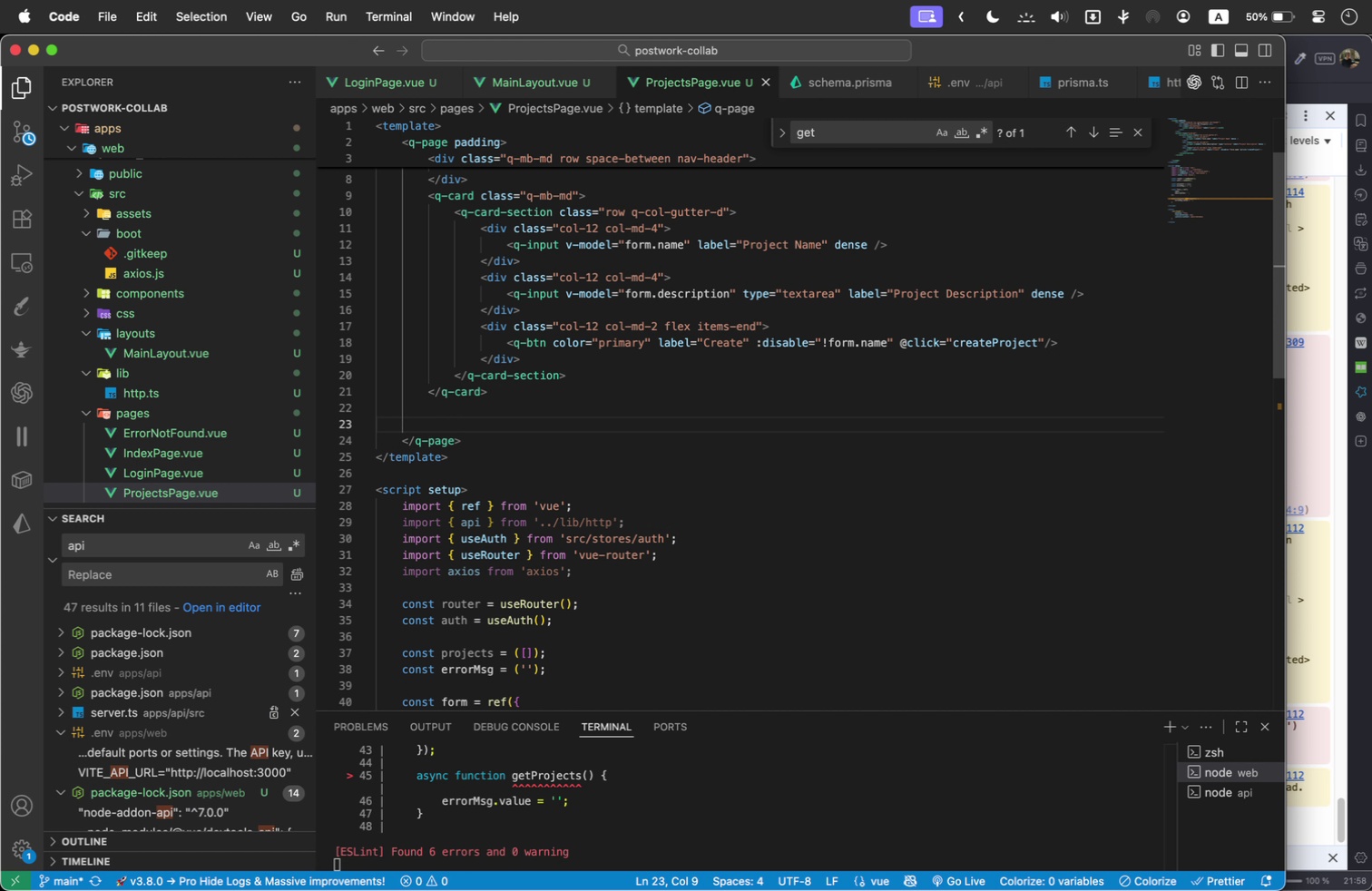 
type(d)
key(Backspace)
type(.text-grey)
 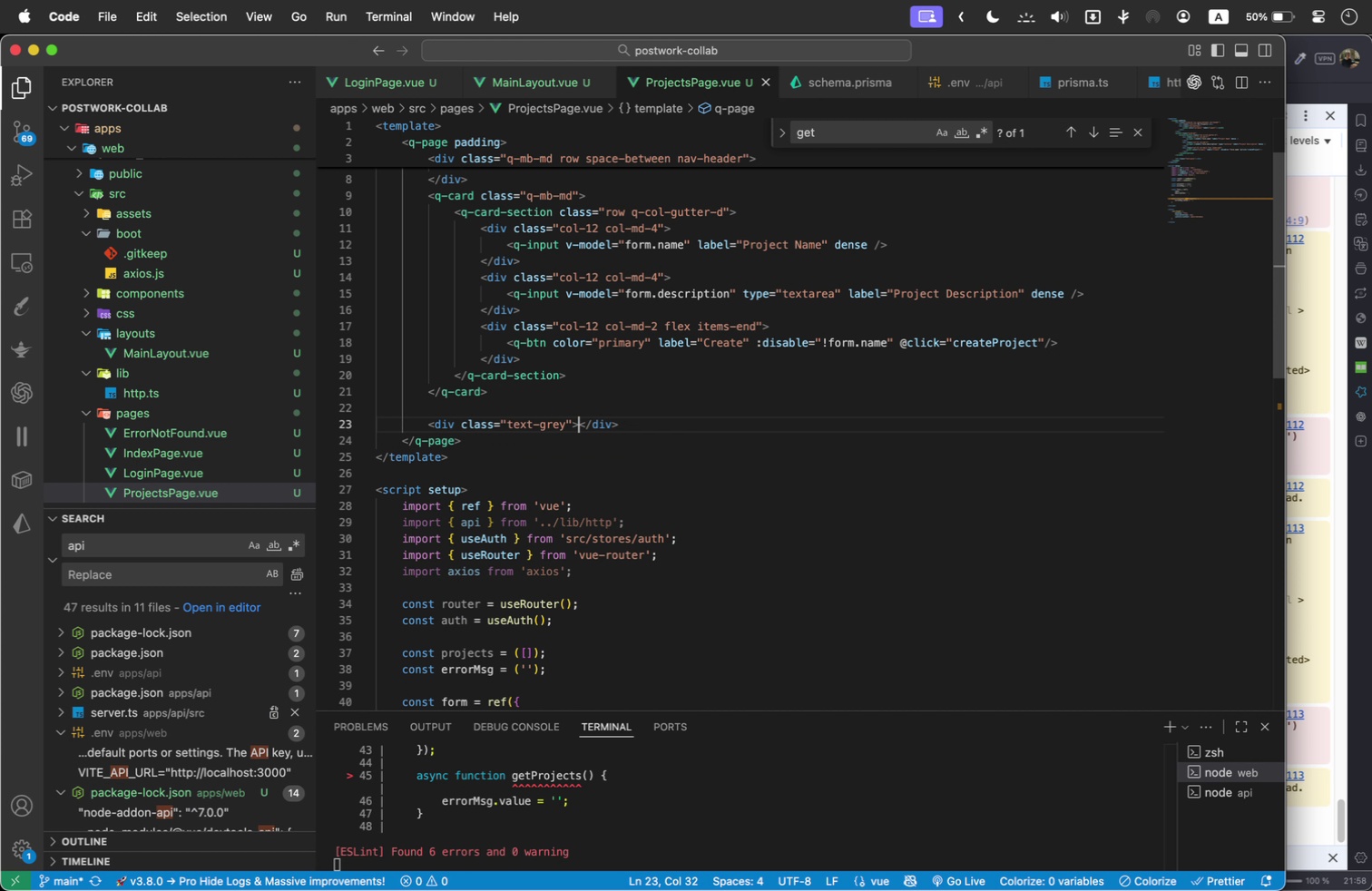 
key(Enter)
 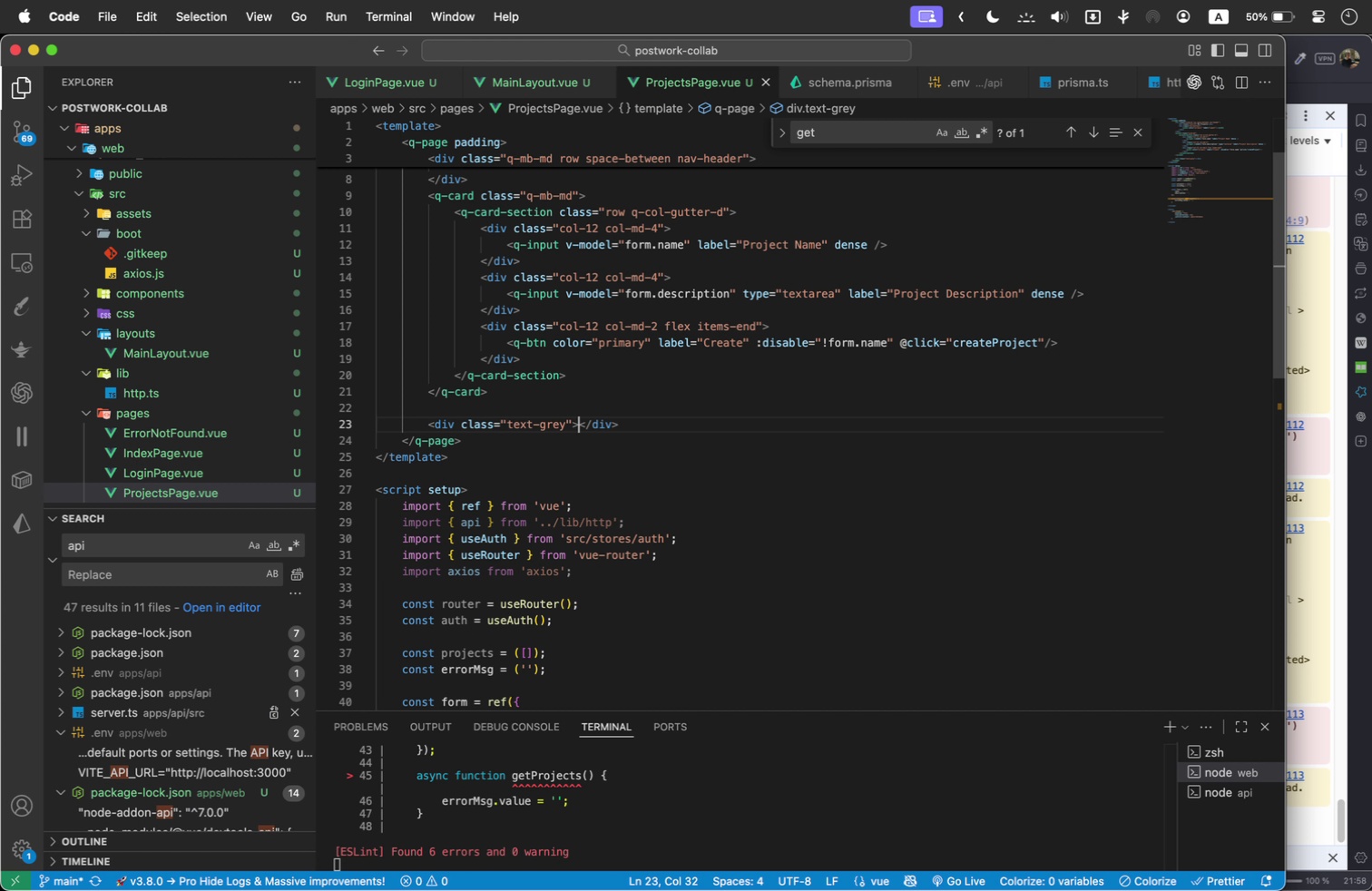 
key(ArrowLeft)
 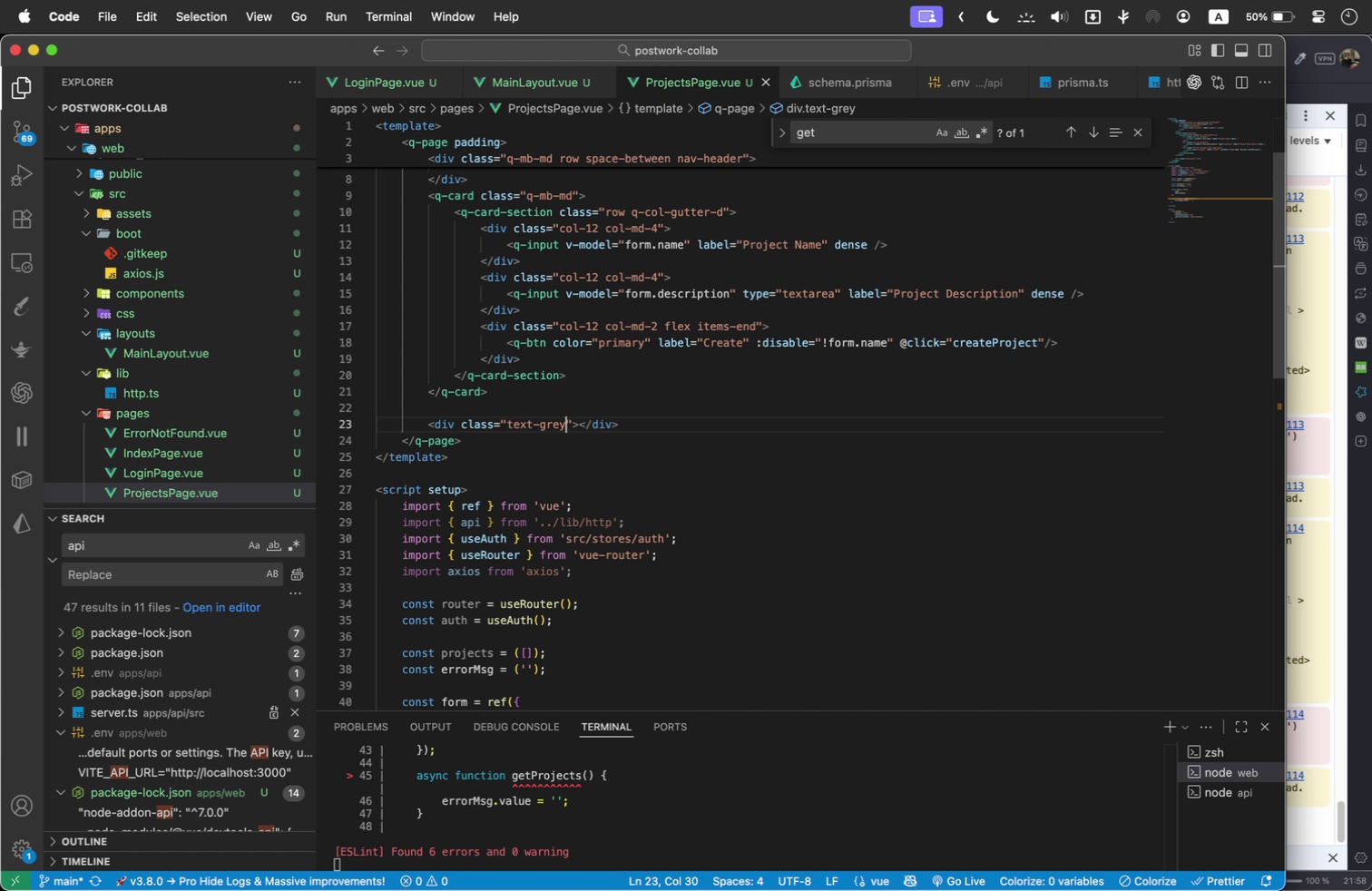 
key(ArrowLeft)
 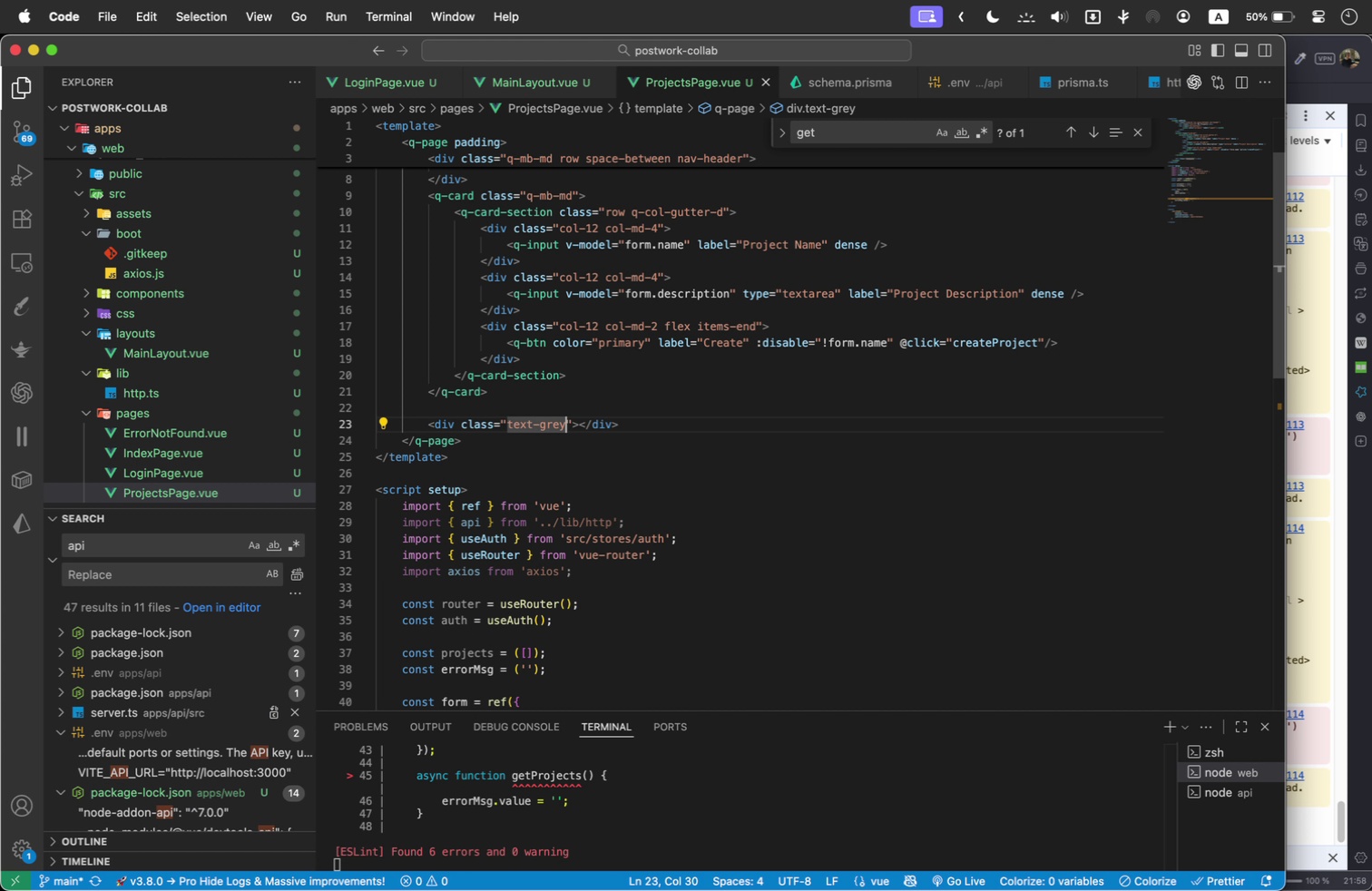 
type( q-mt-md)
 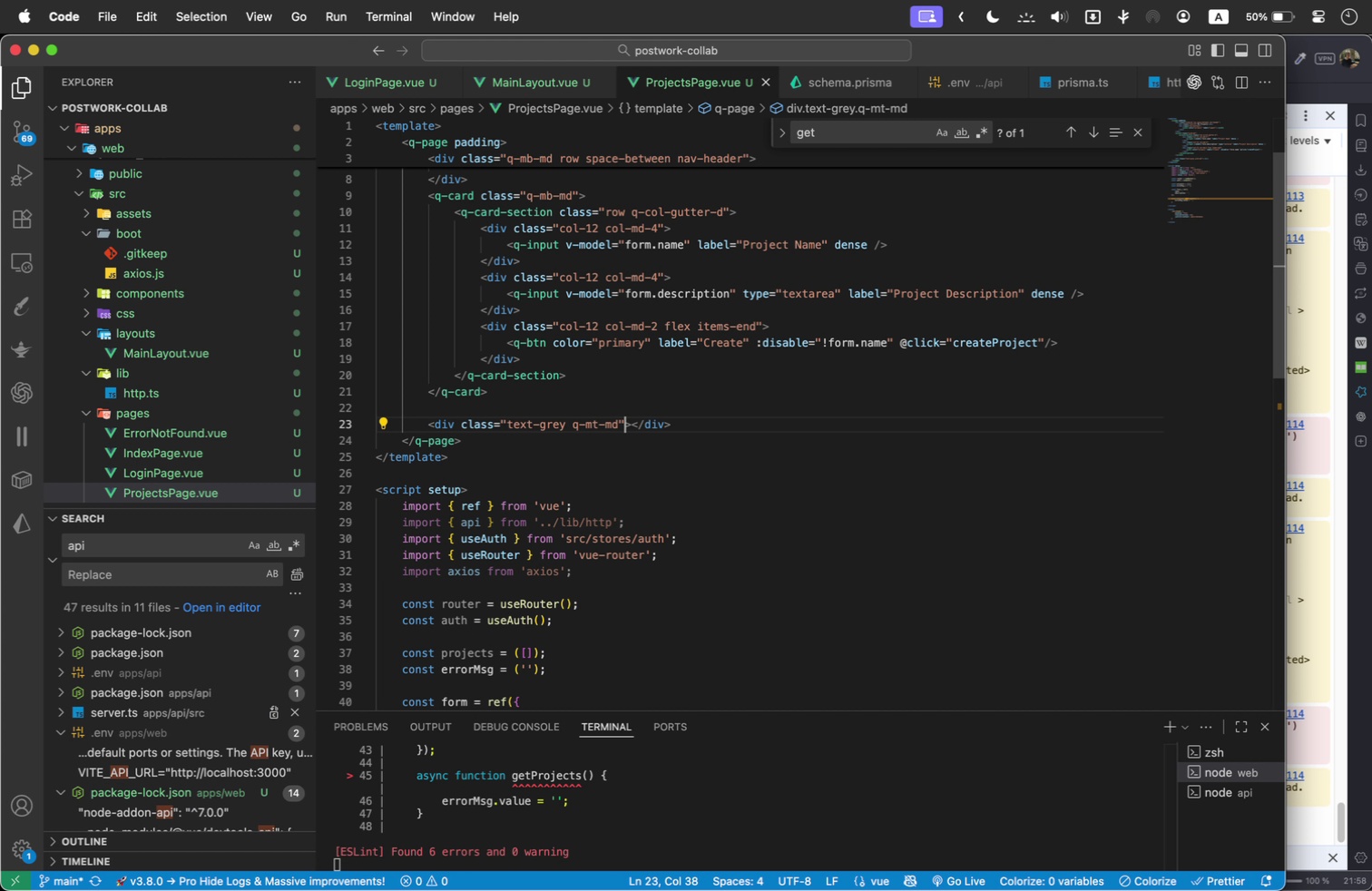 
key(ArrowRight)
 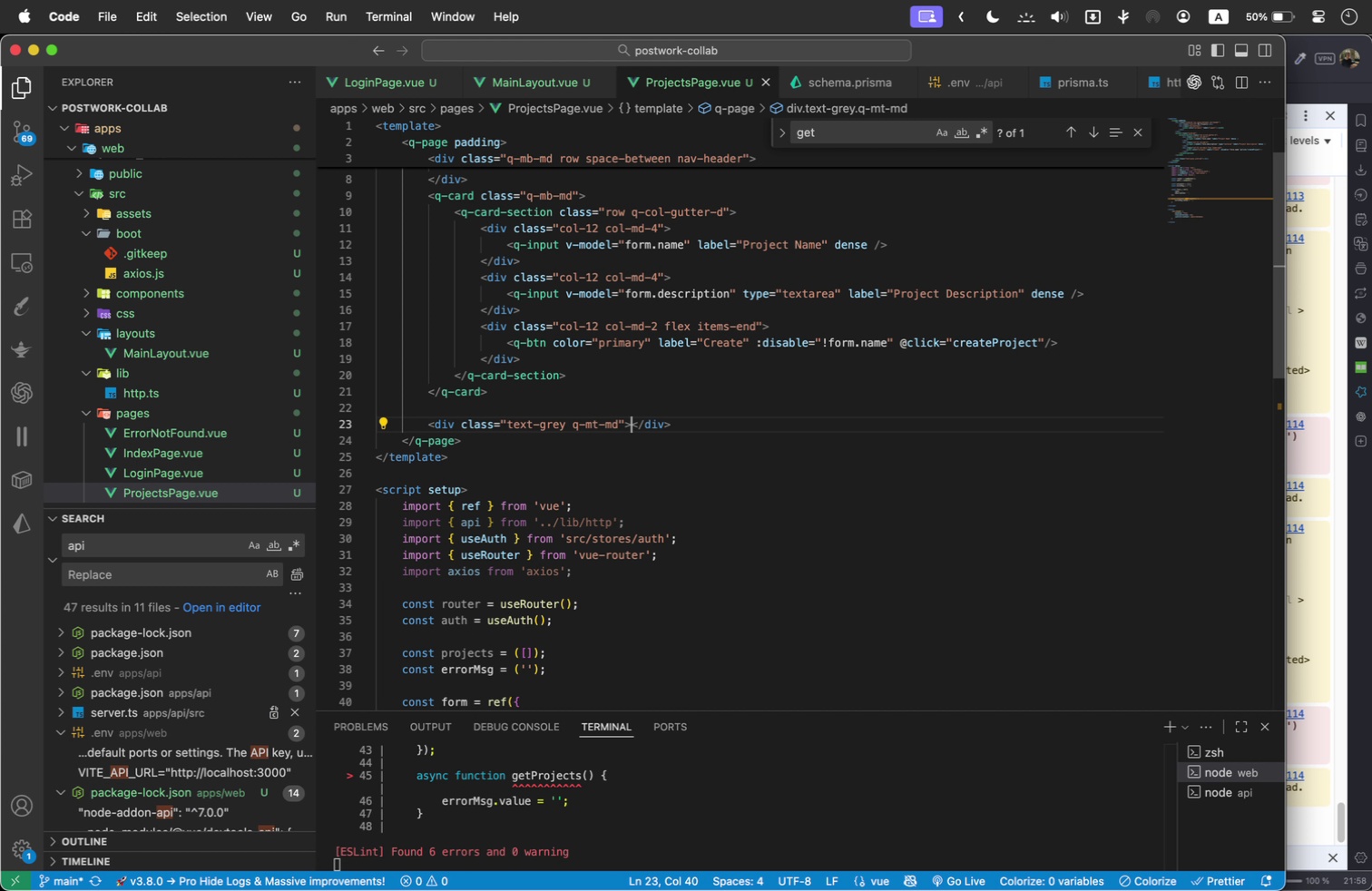 
key(ArrowRight)
 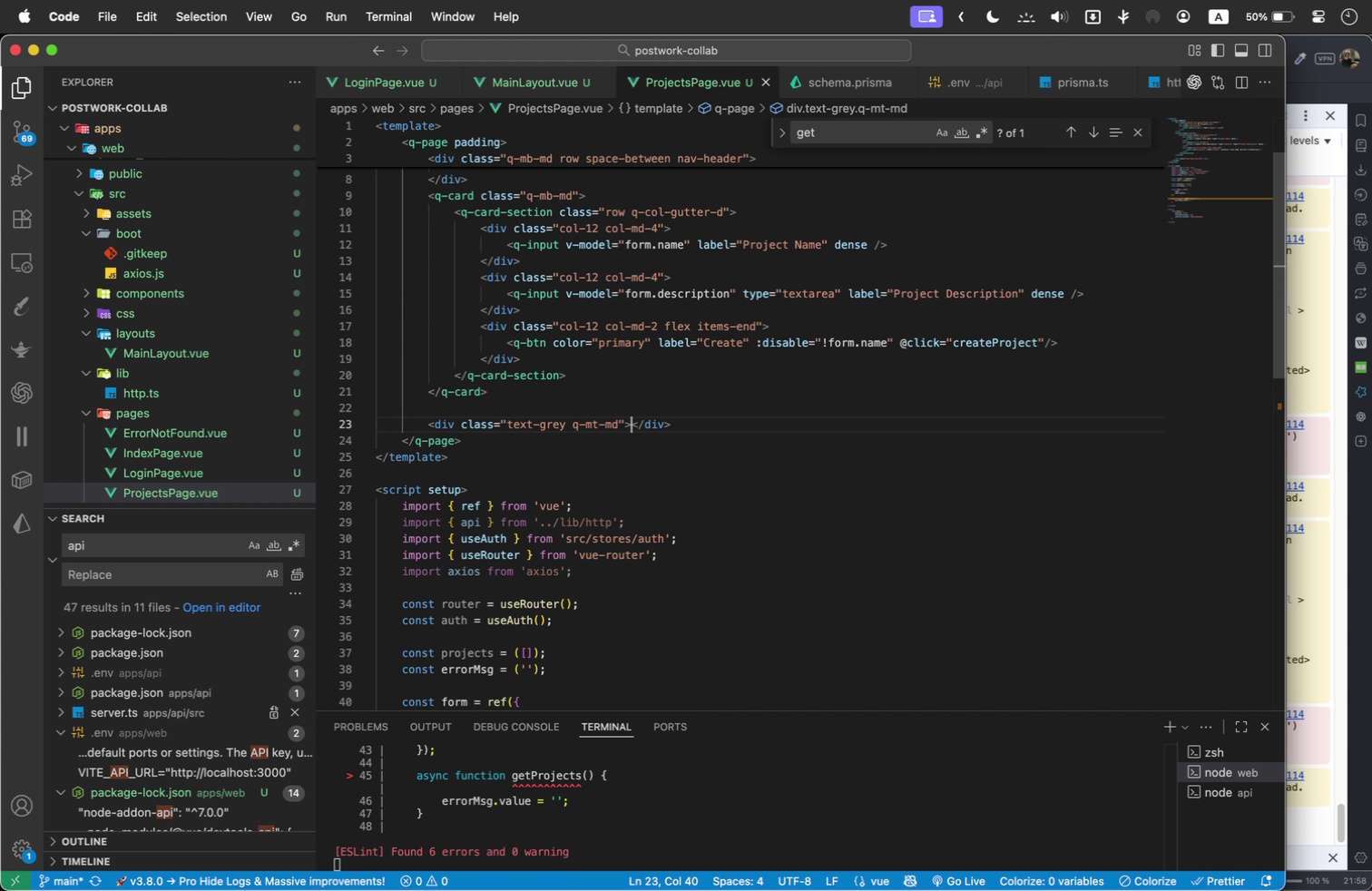 
key(Enter)
 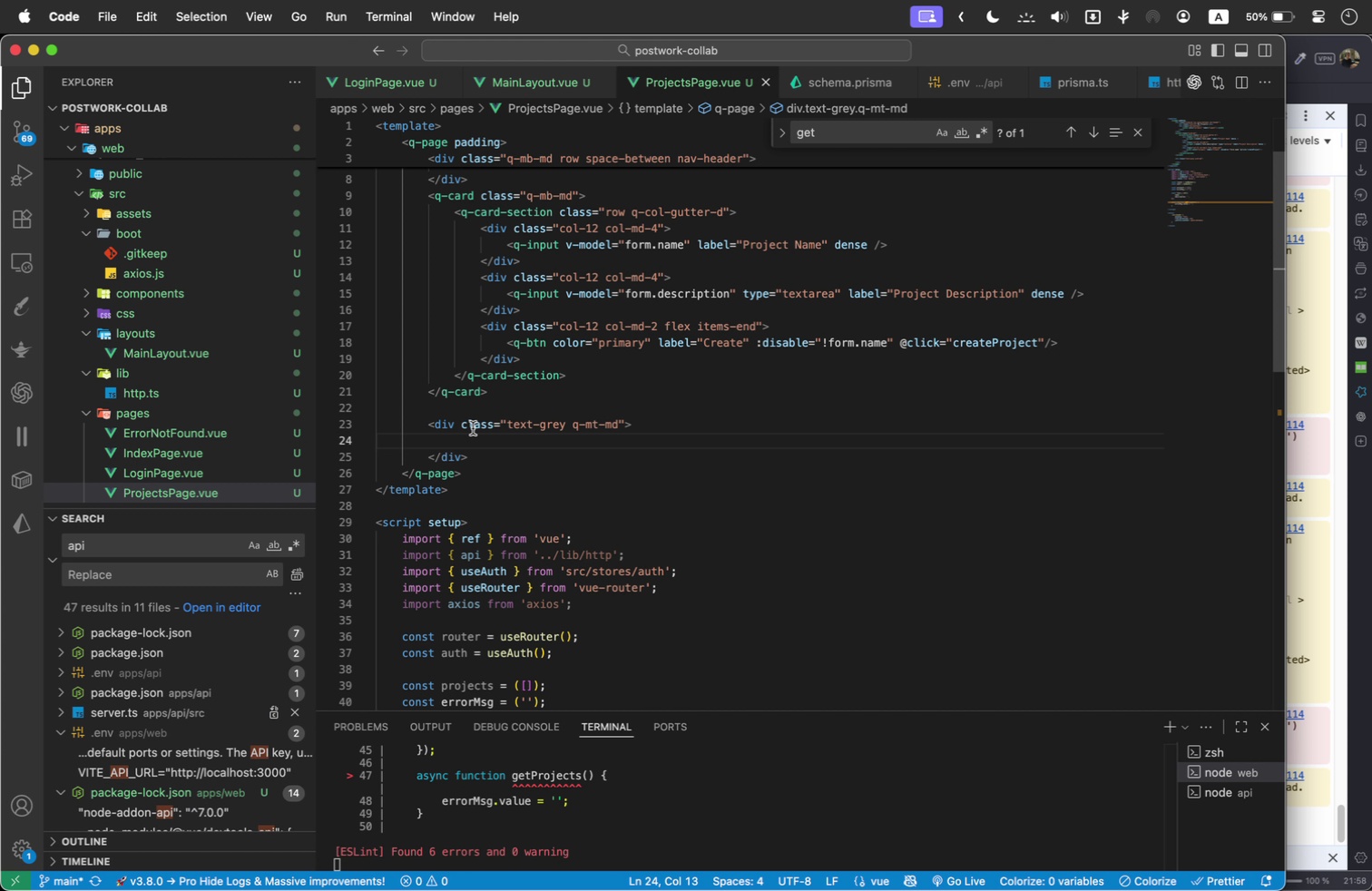 
left_click([462, 428])
 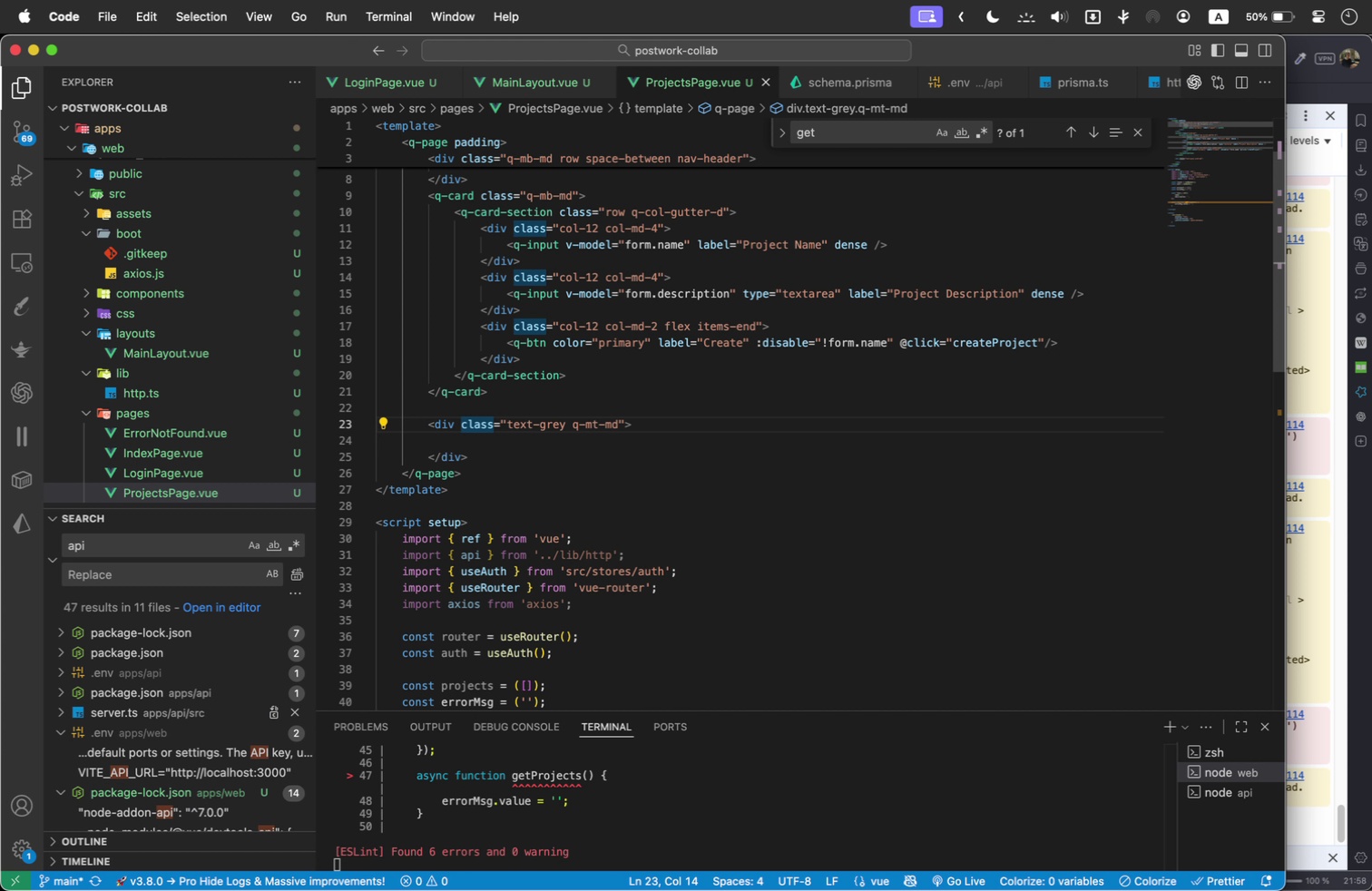 
type(v-if="projects.lenght)
key(Backspace)
key(Backspace)
type(th !)
key(Backspace)
type(=== )
 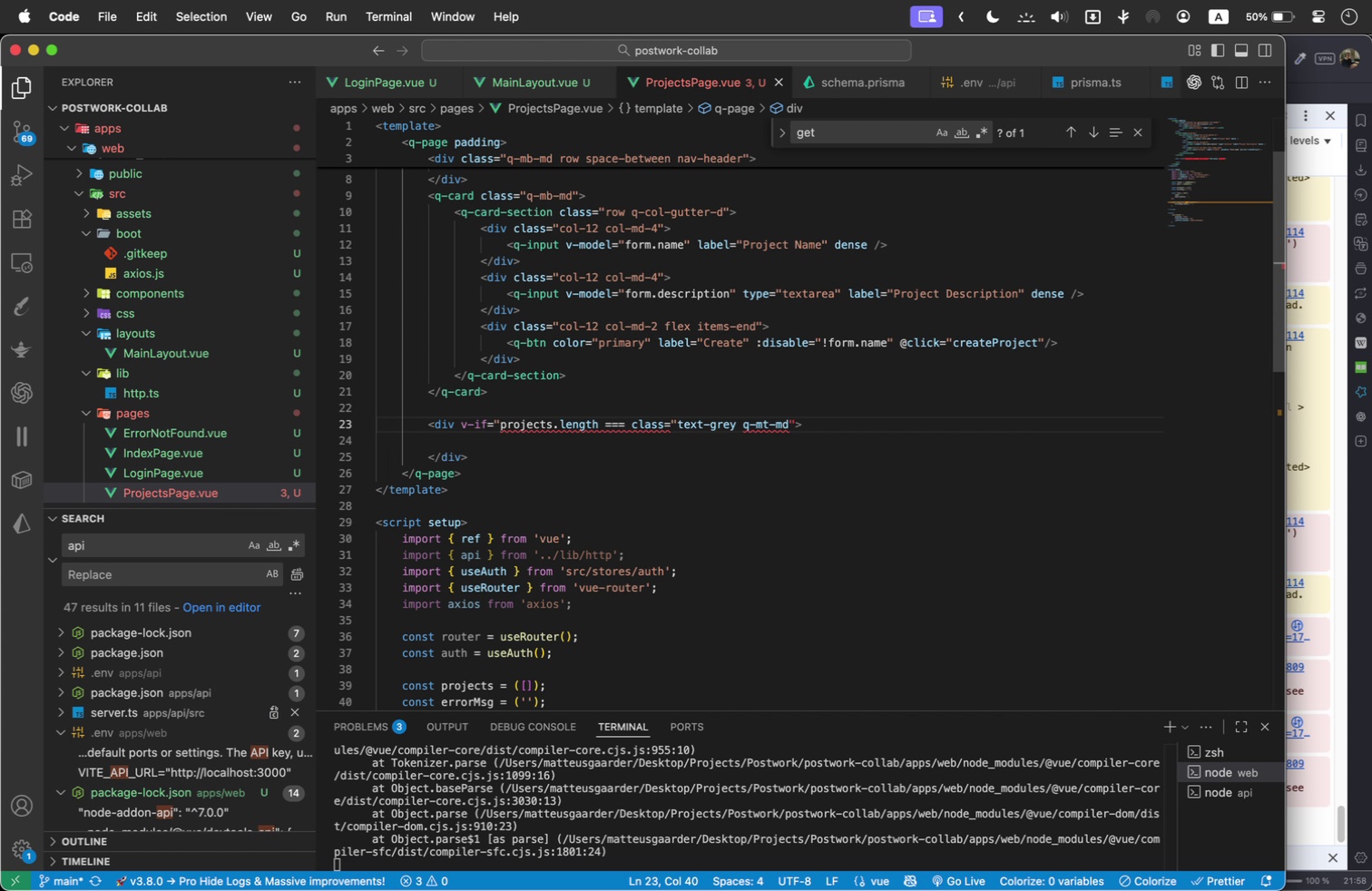 
wait(5.12)
 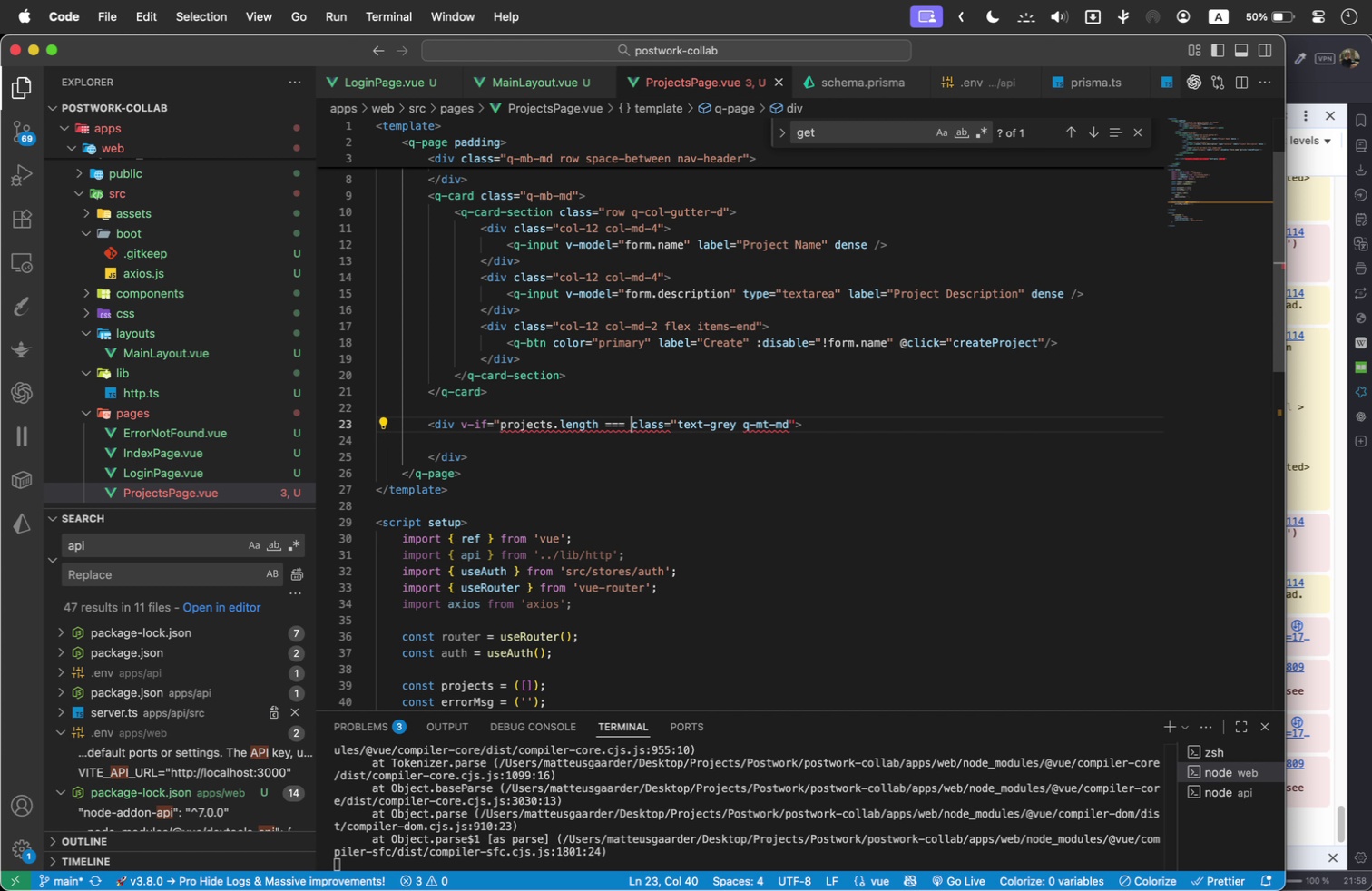 
hold_key(key=Backspace, duration=1.5)
 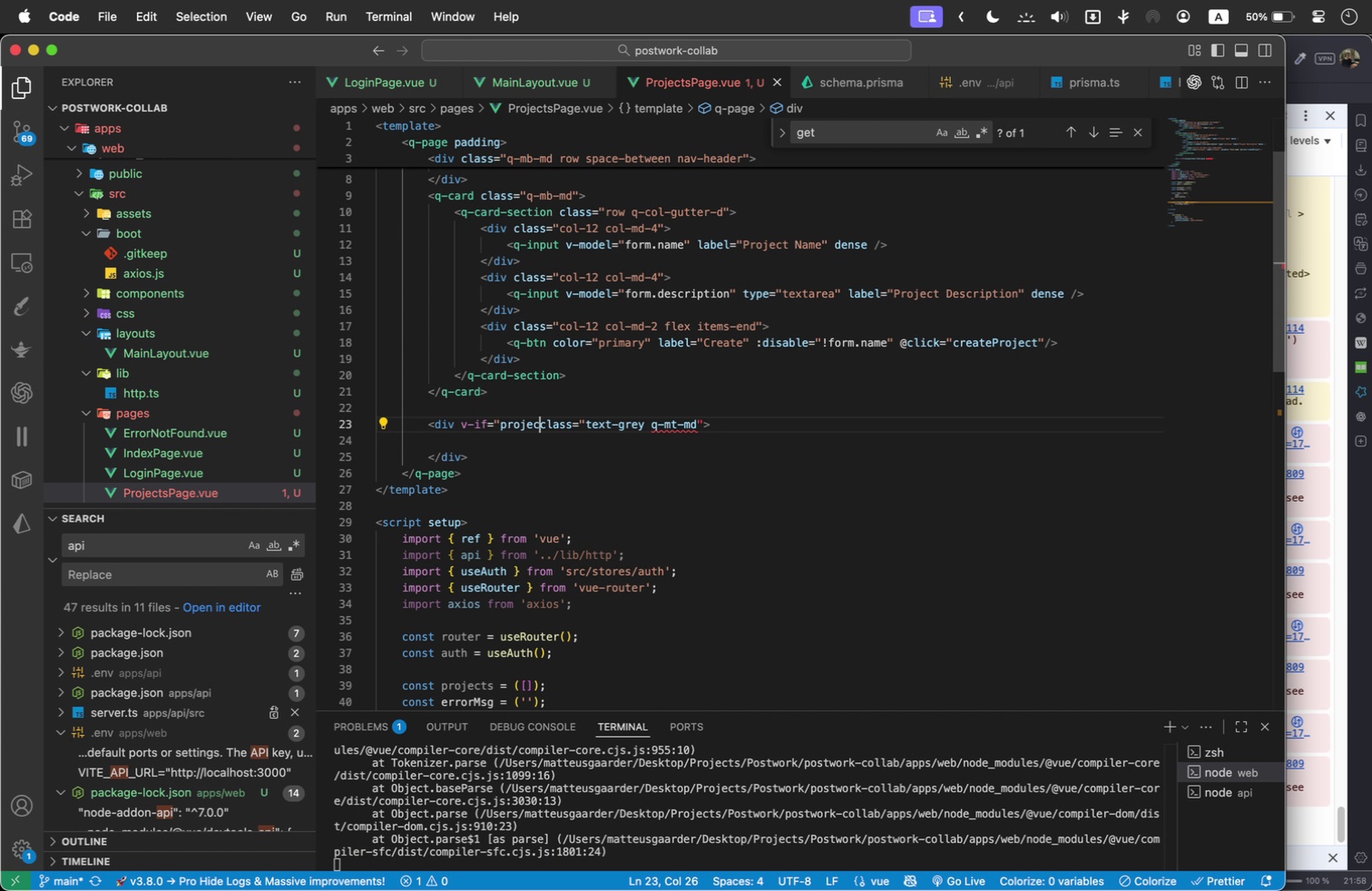 
wait(11.27)
 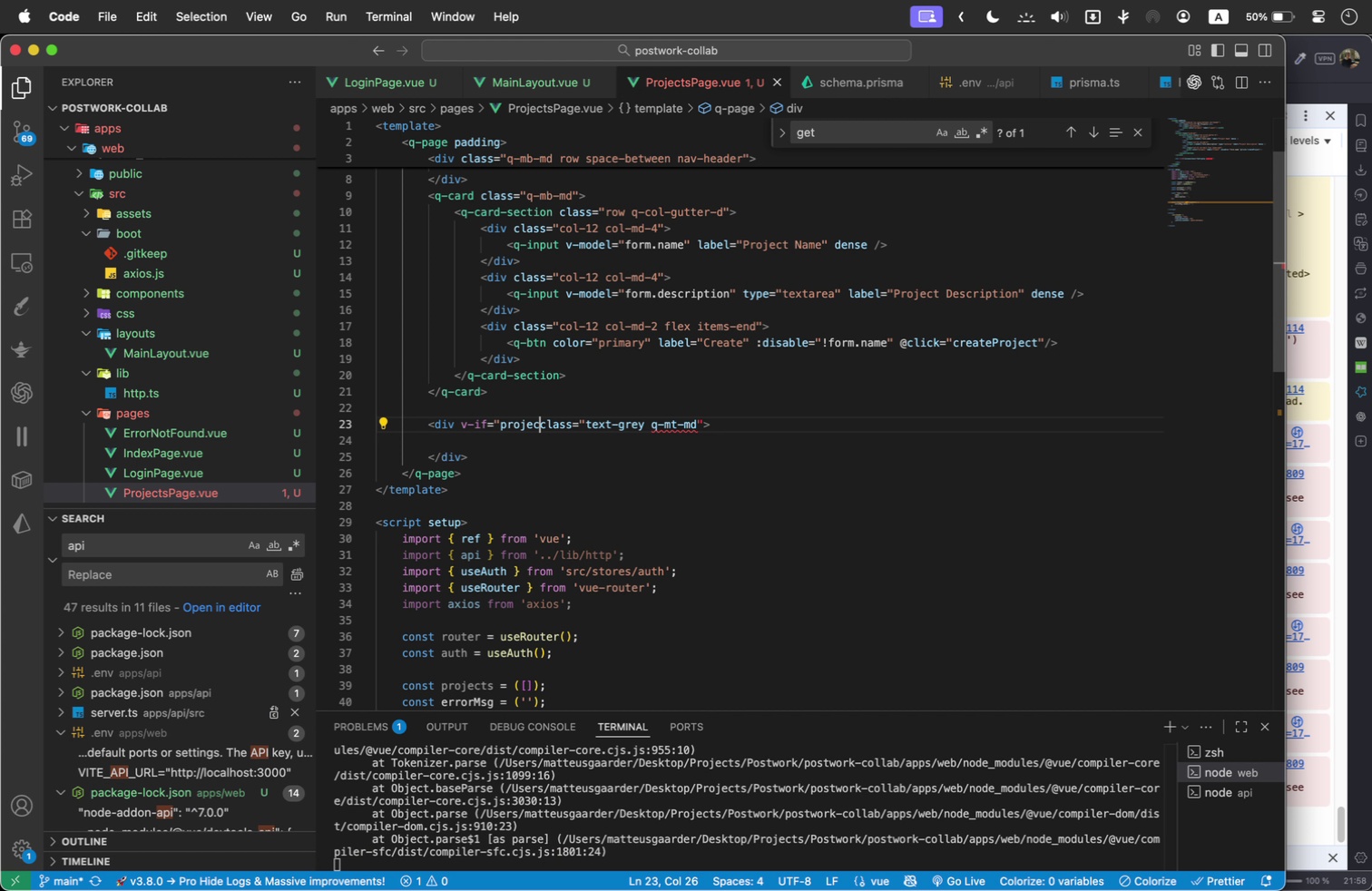 
left_click_drag(start_coordinate=[457, 419], to_coordinate=[699, 426])
 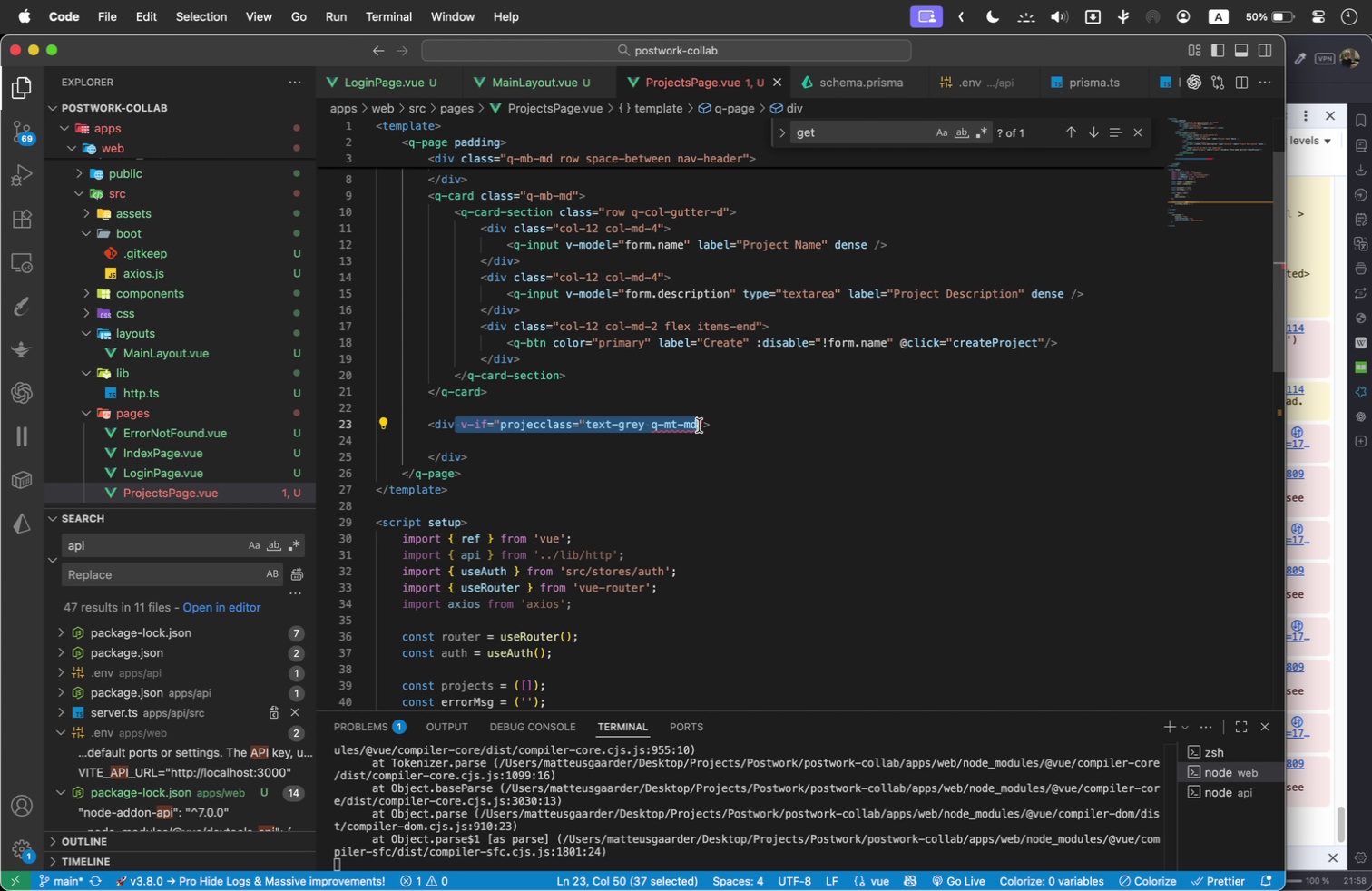 
key(Backspace)
 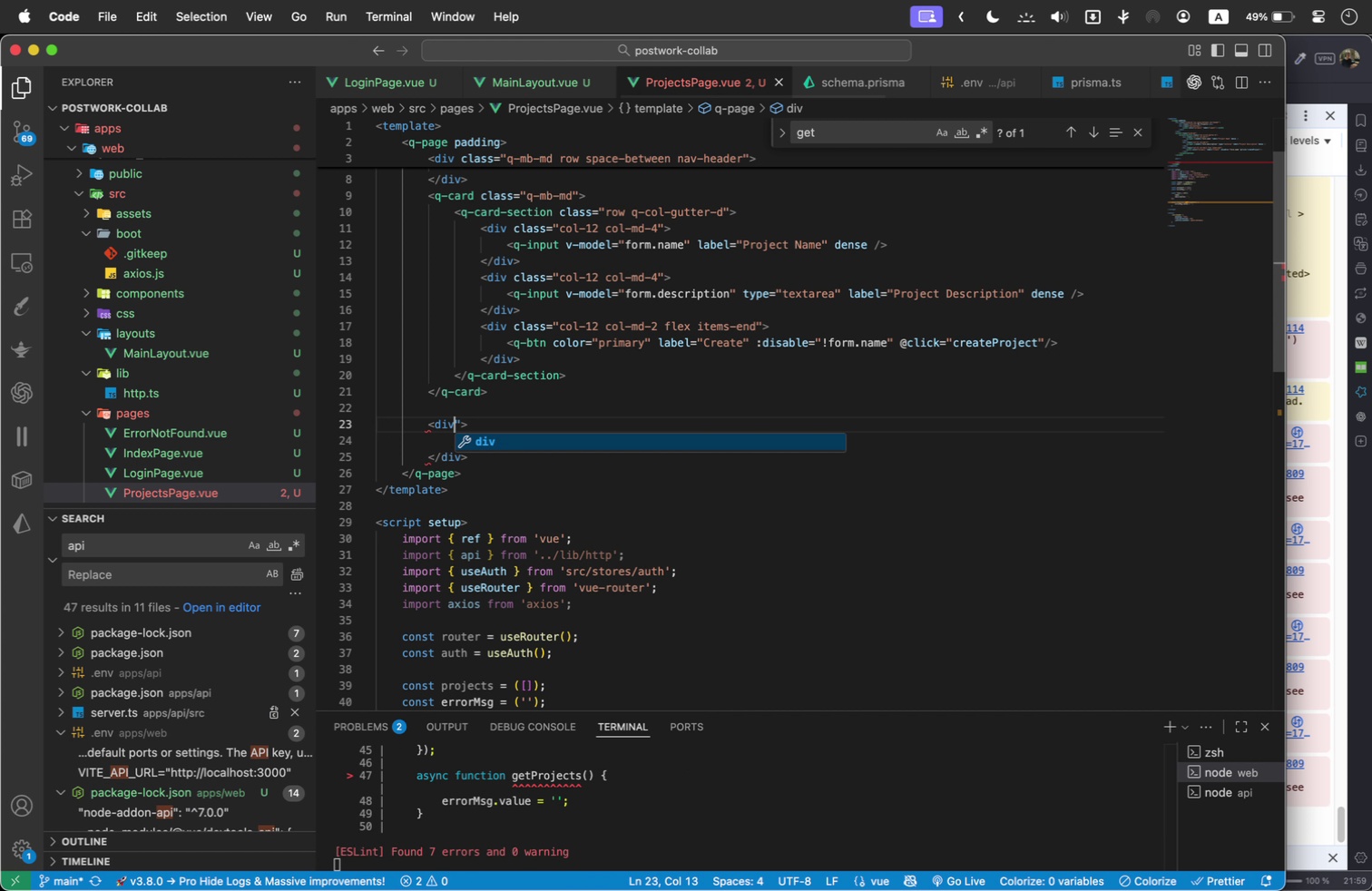 
key(ArrowRight)
 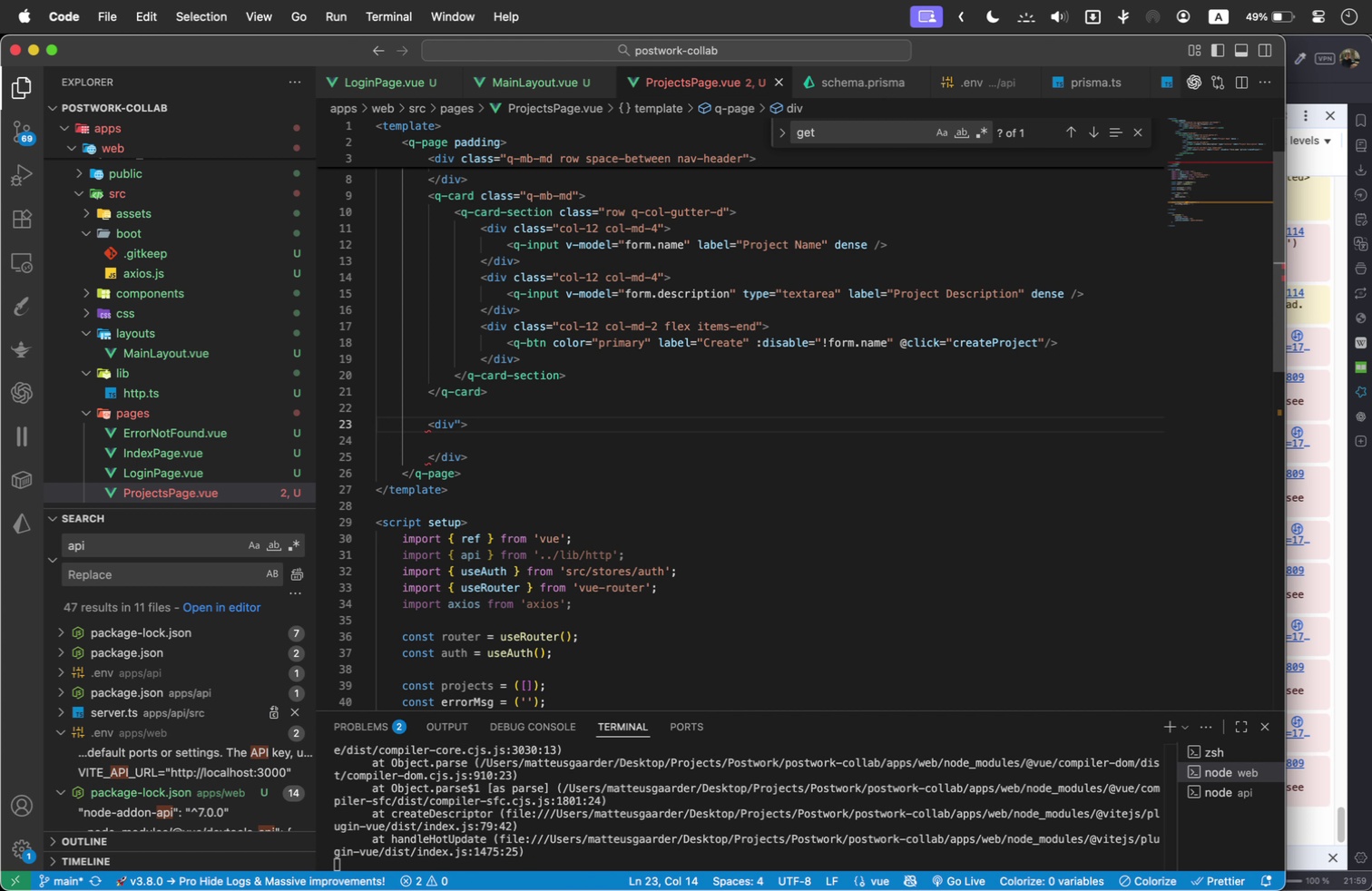 
key(Shift+ArrowLeft)
 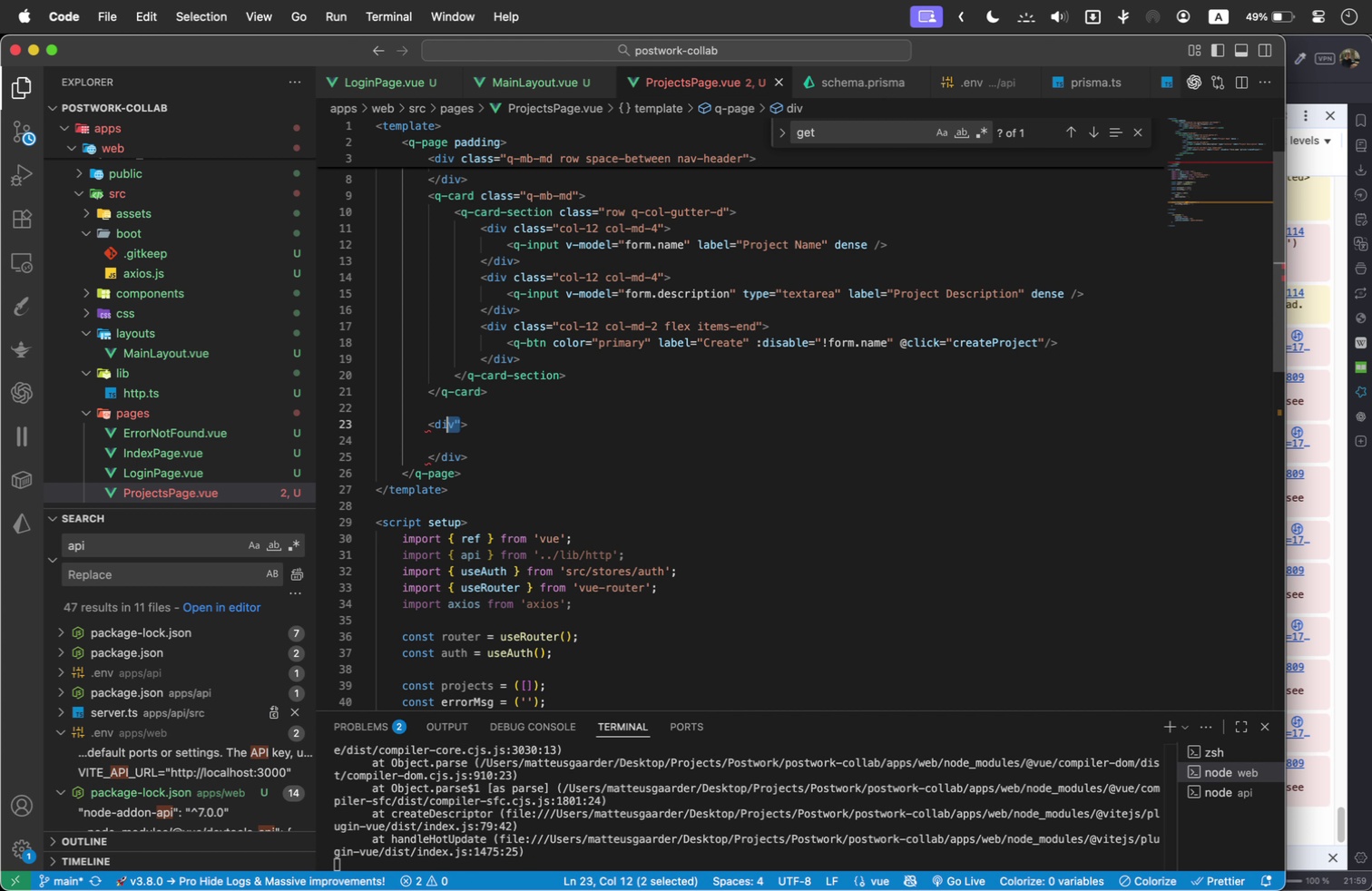 
key(Shift+ArrowLeft)
 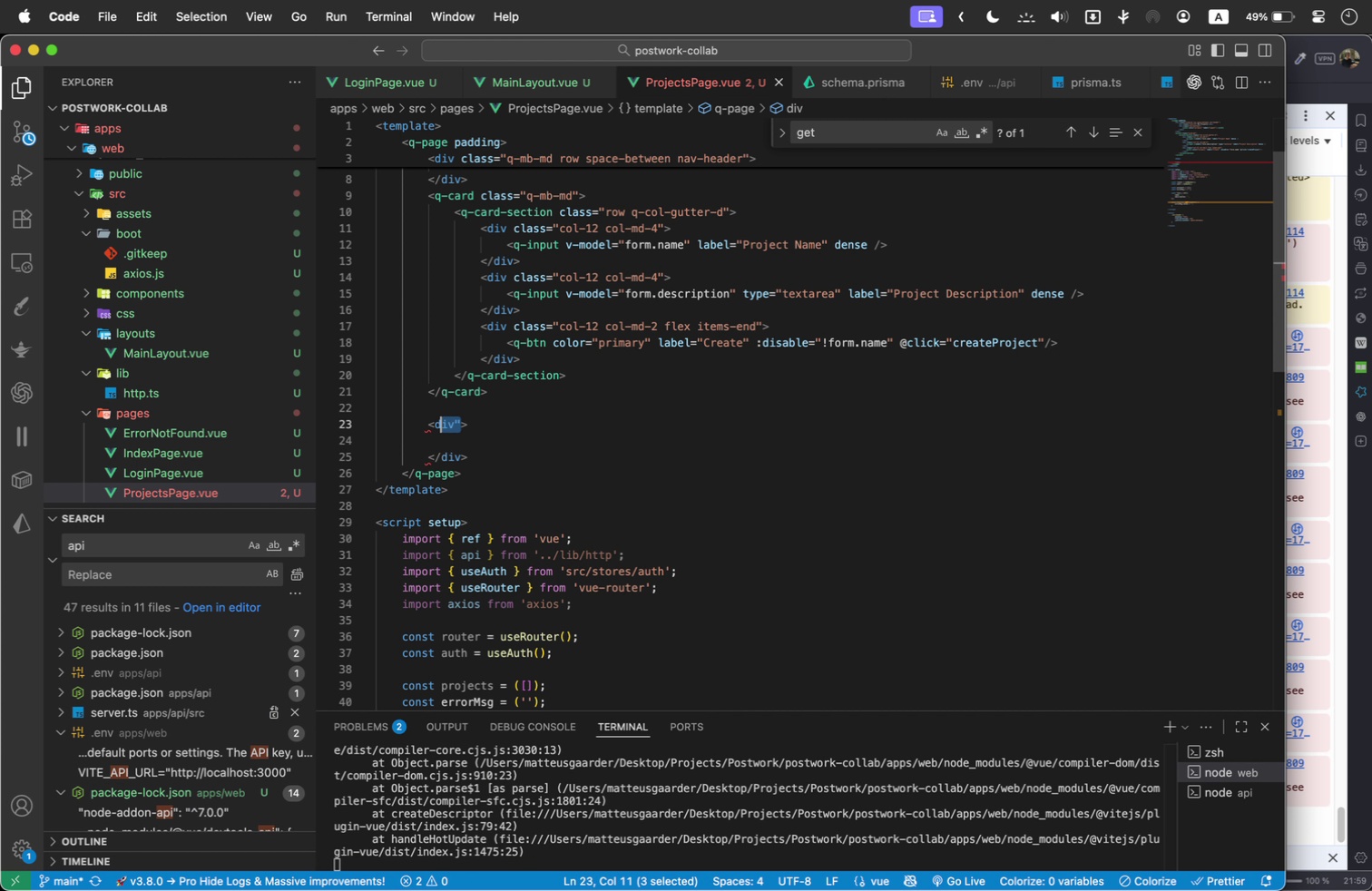 
key(Shift+ArrowLeft)
 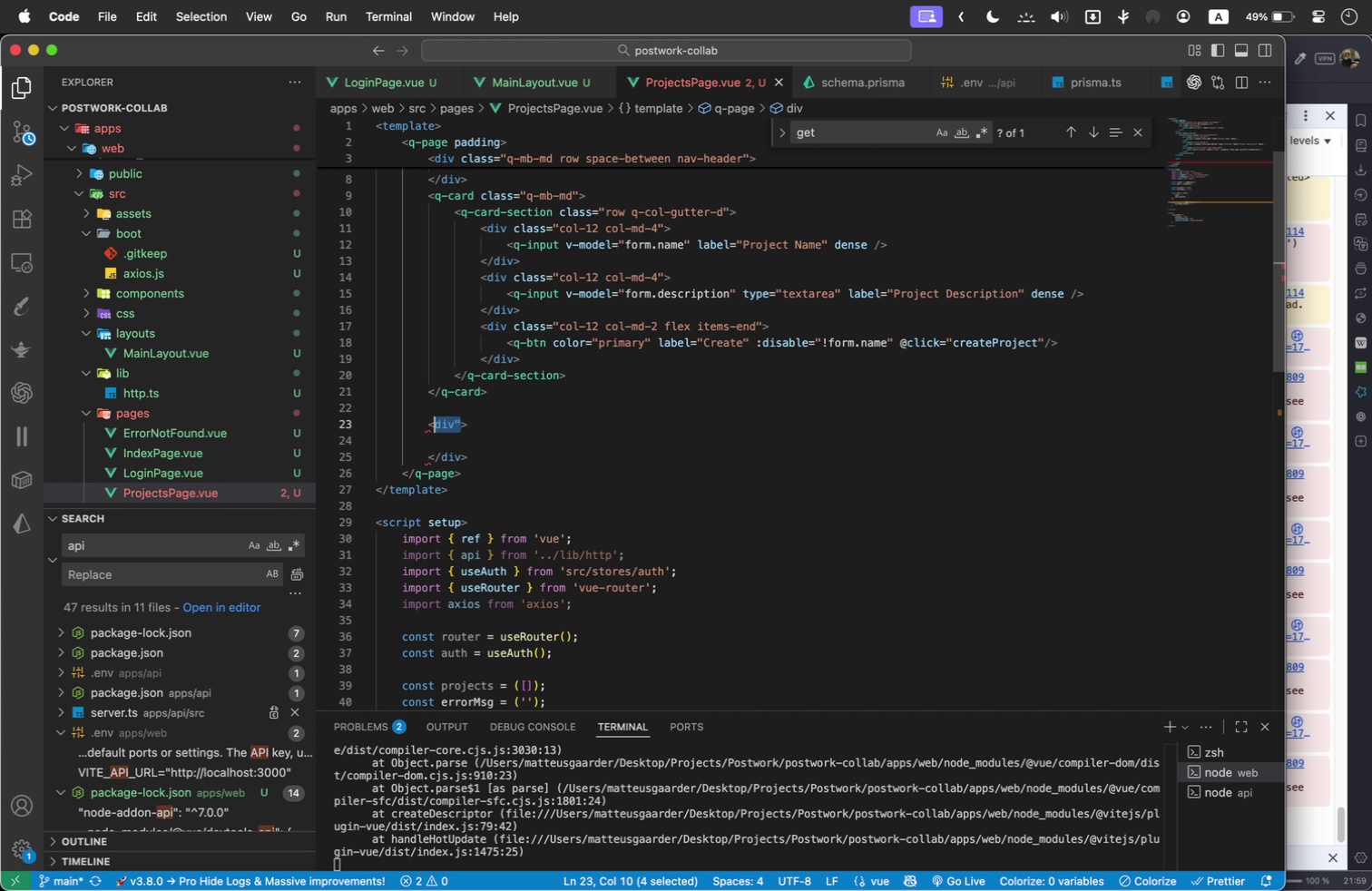 
key(Shift+ArrowLeft)
 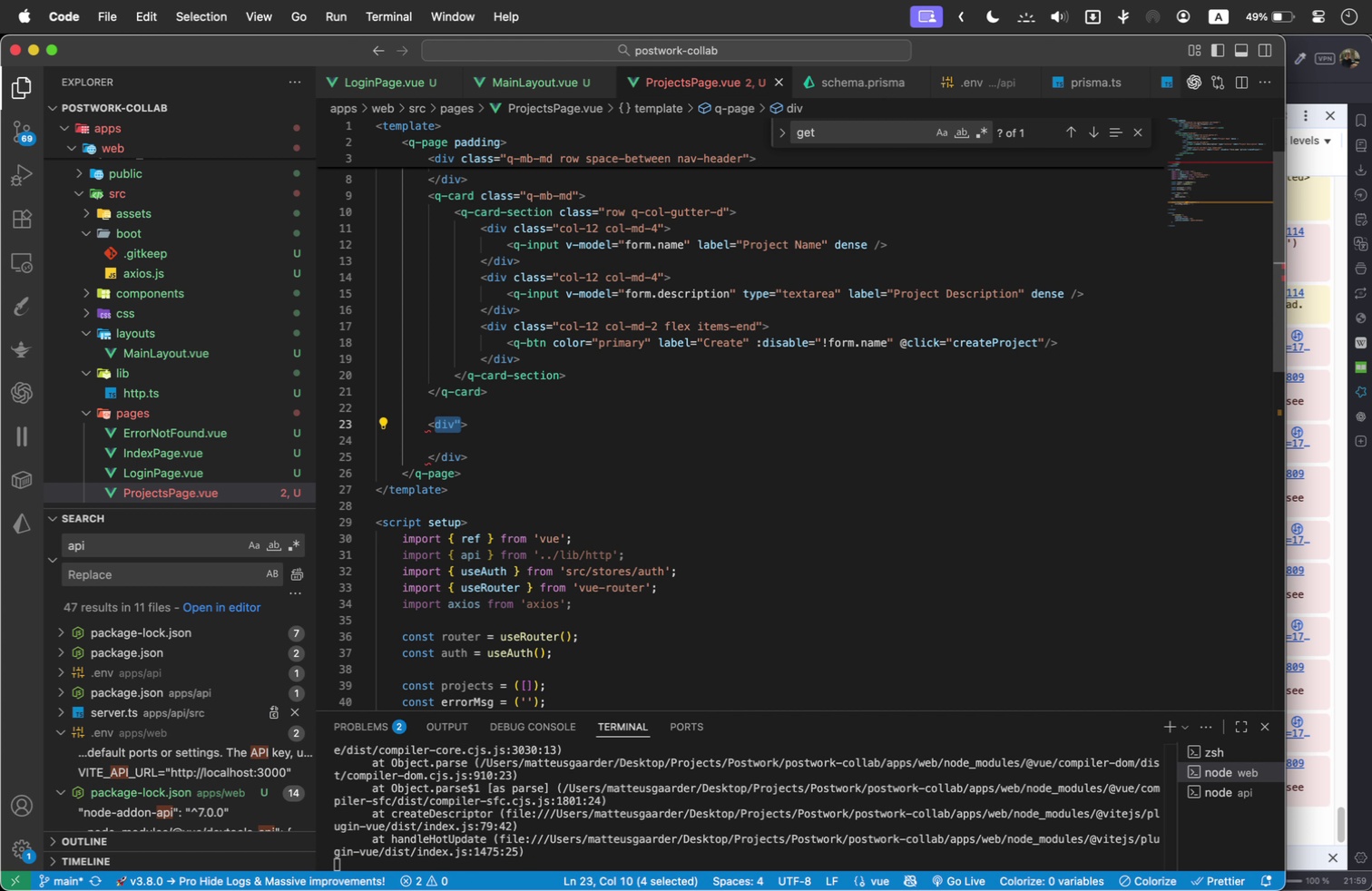 
key(Q)
 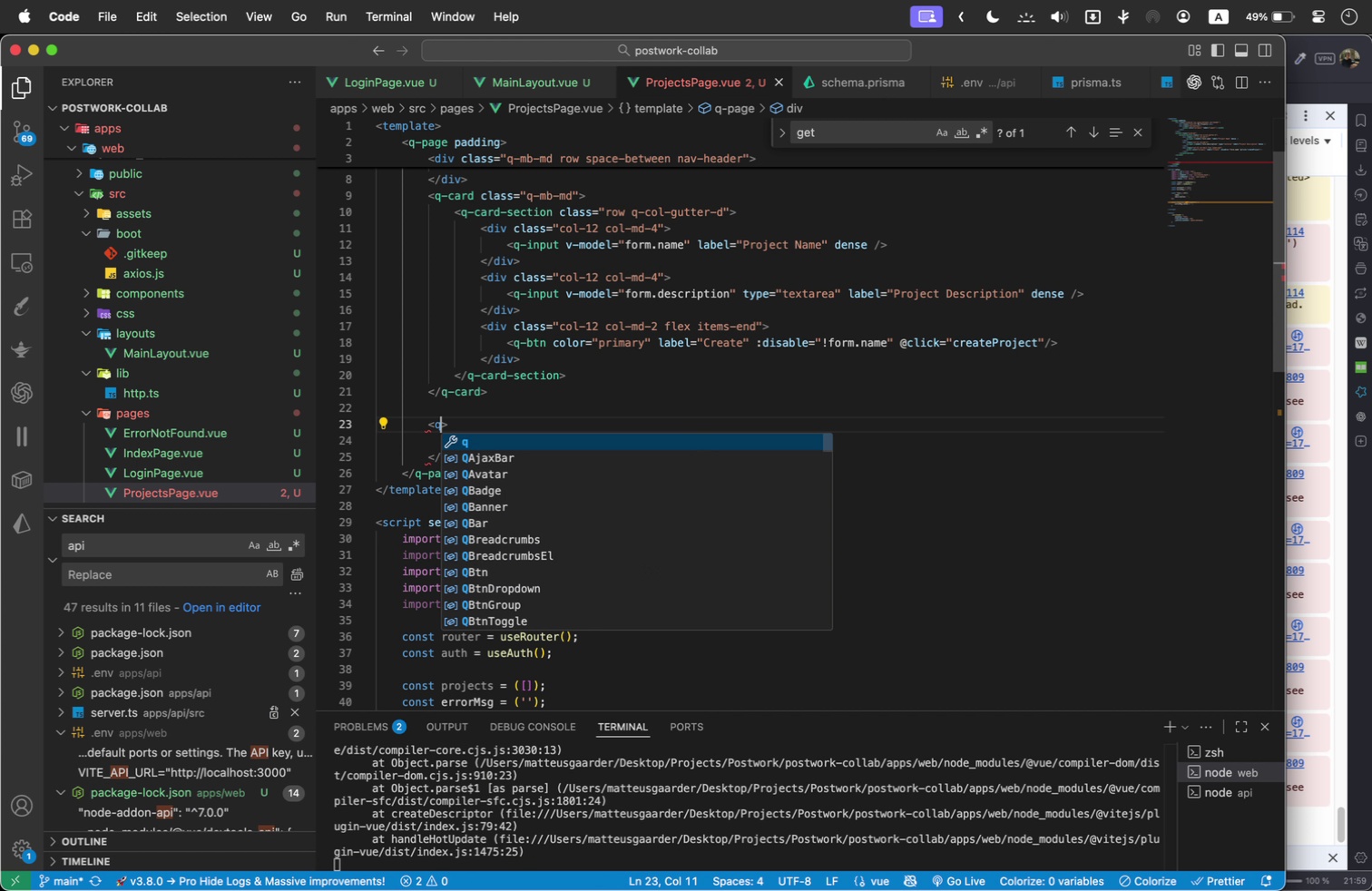 
key(Minus)
 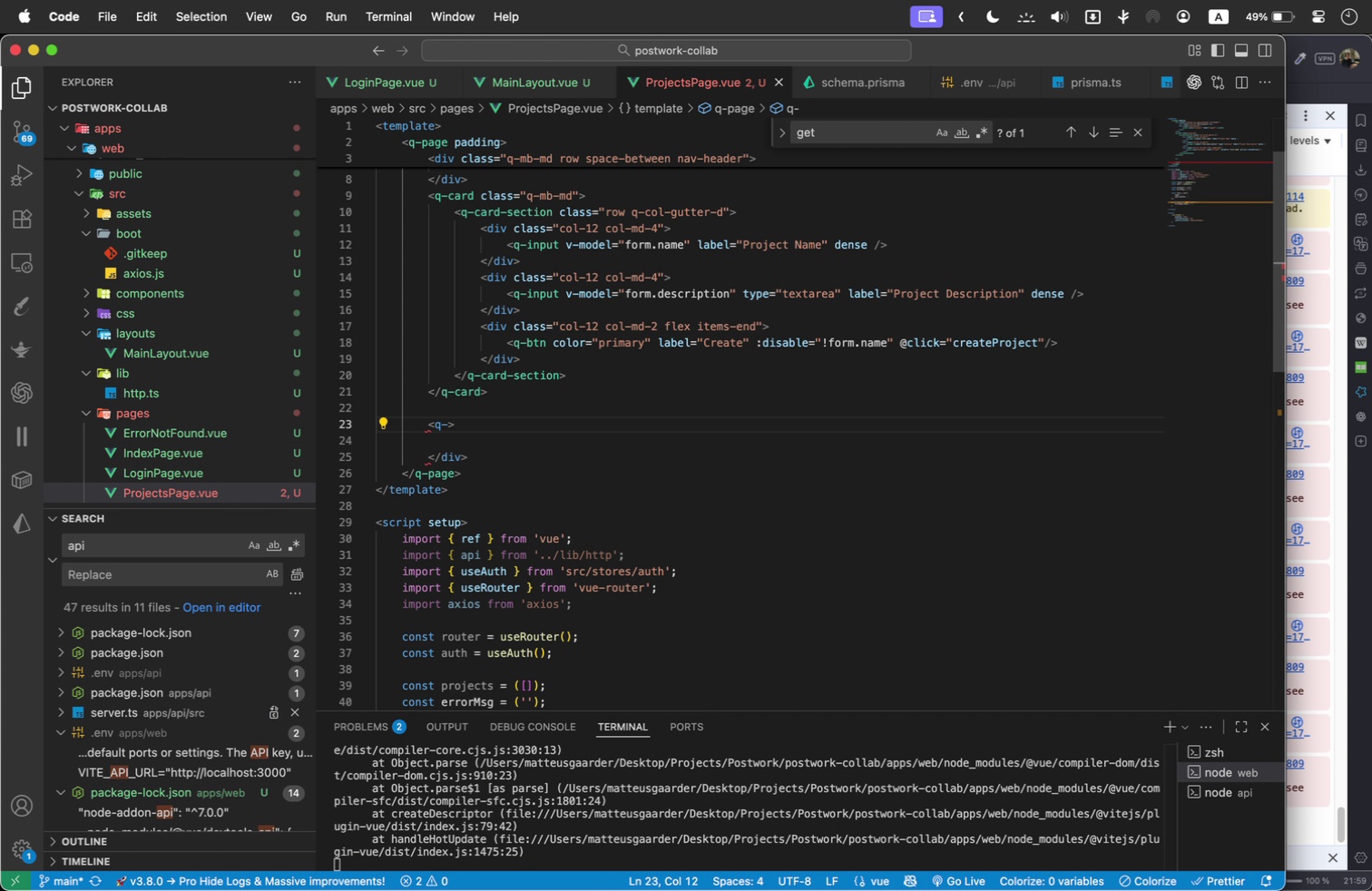 
key(ArrowRight)
 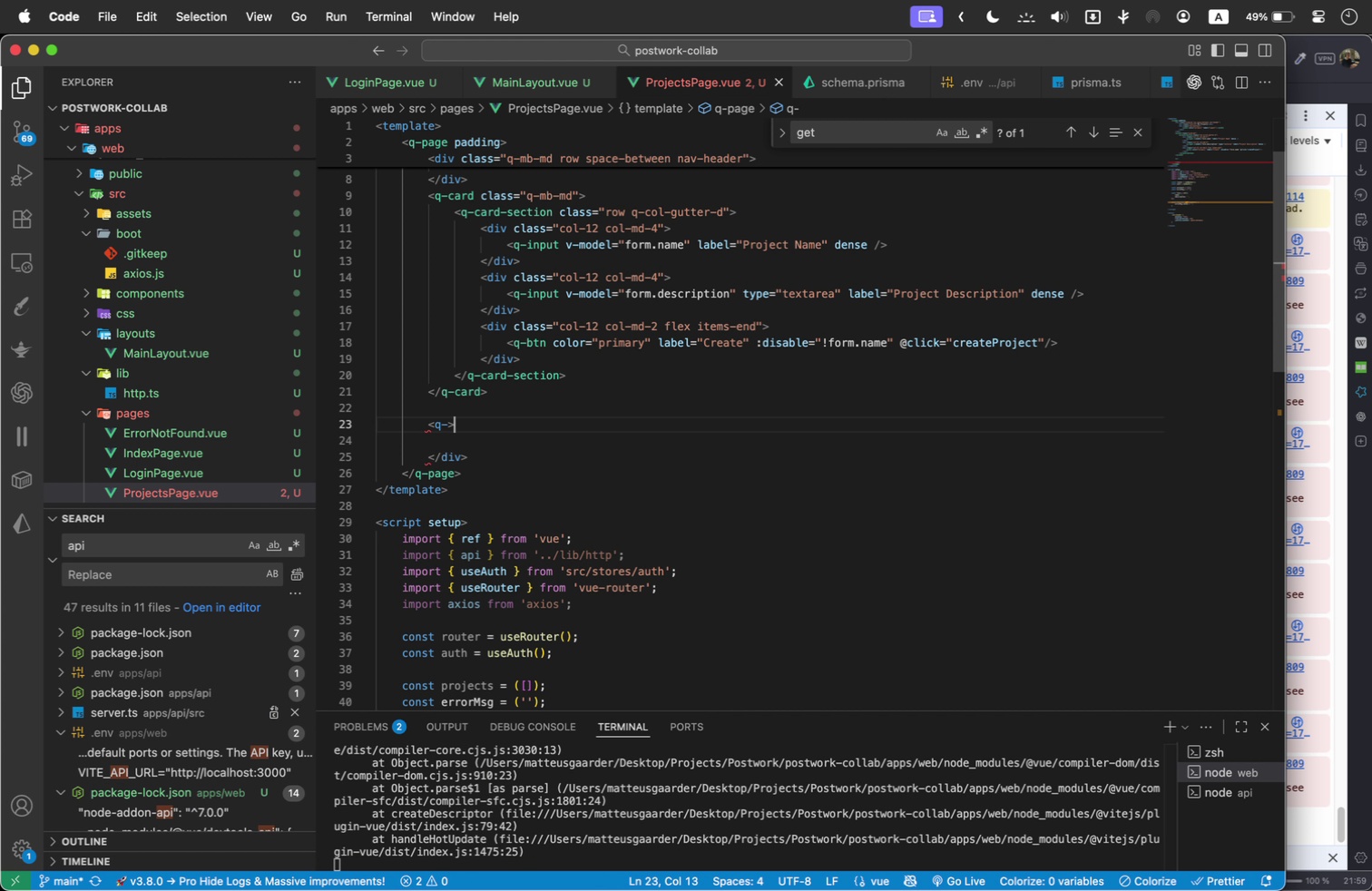 
key(Backspace)
key(Backspace)
key(Backspace)
key(Backspace)
type(q.)
key(Backspace)
type(-card)
 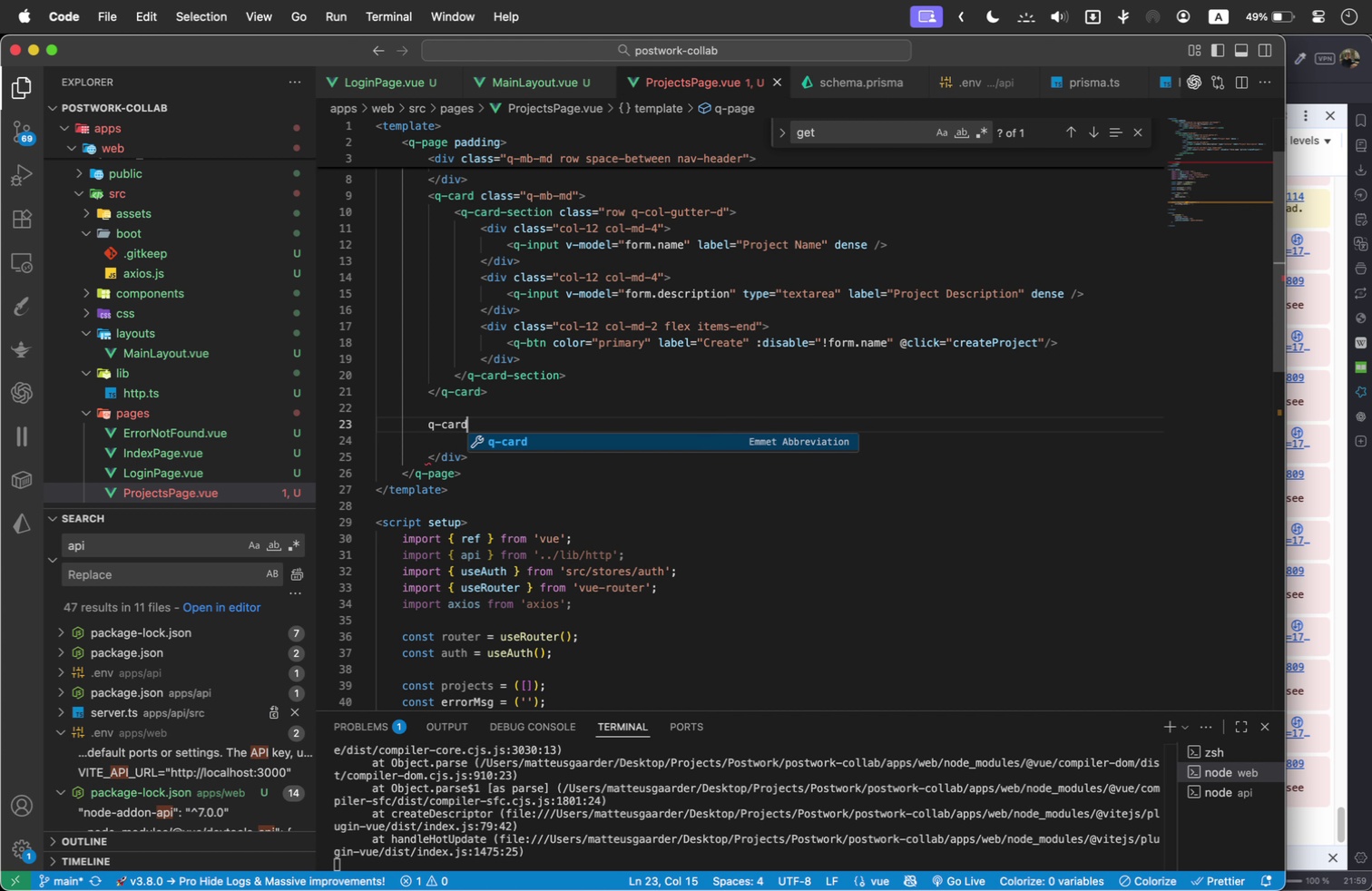 
key(Enter)
 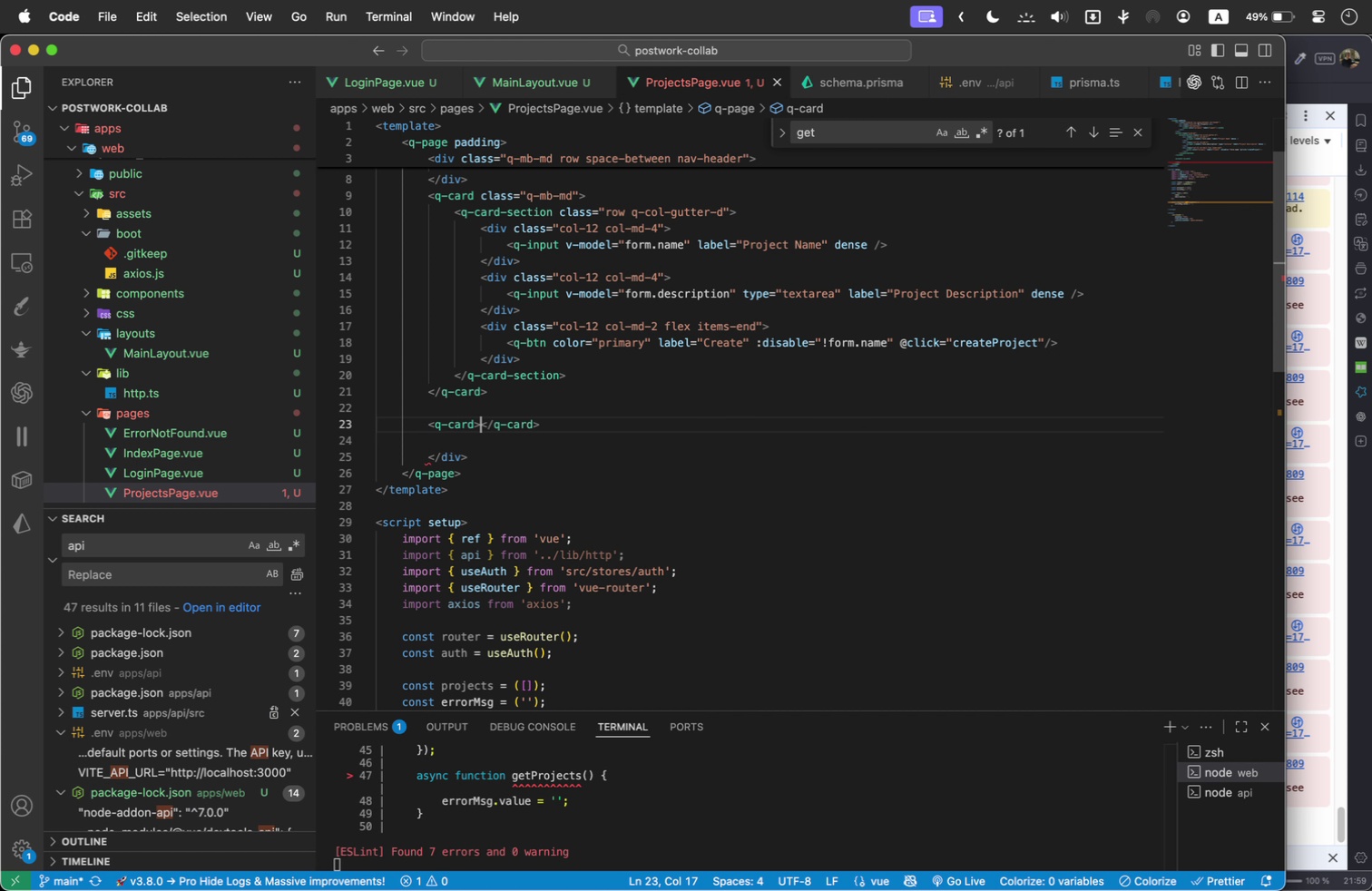 
key(Enter)
 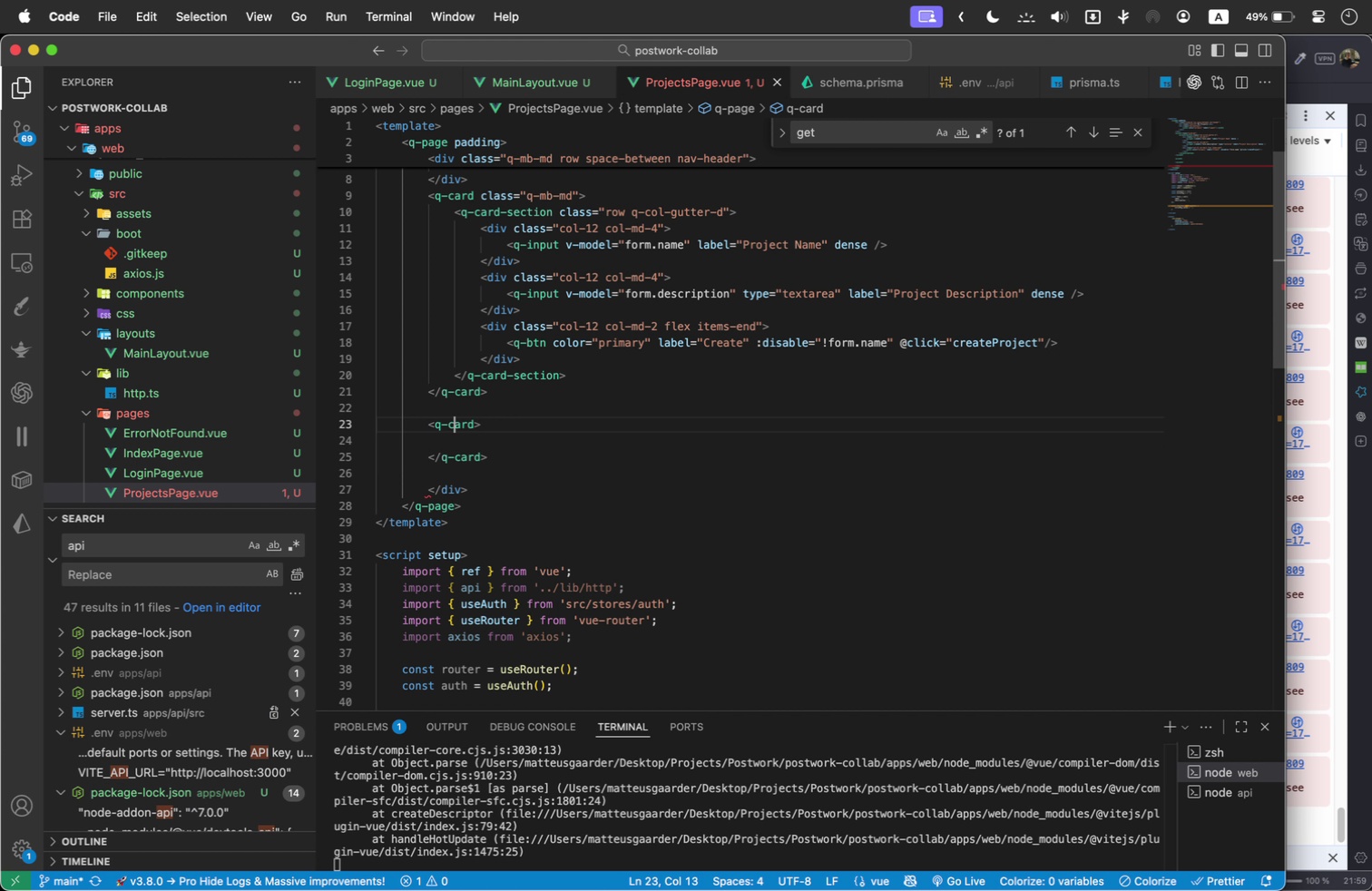 
key(ArrowUp)
 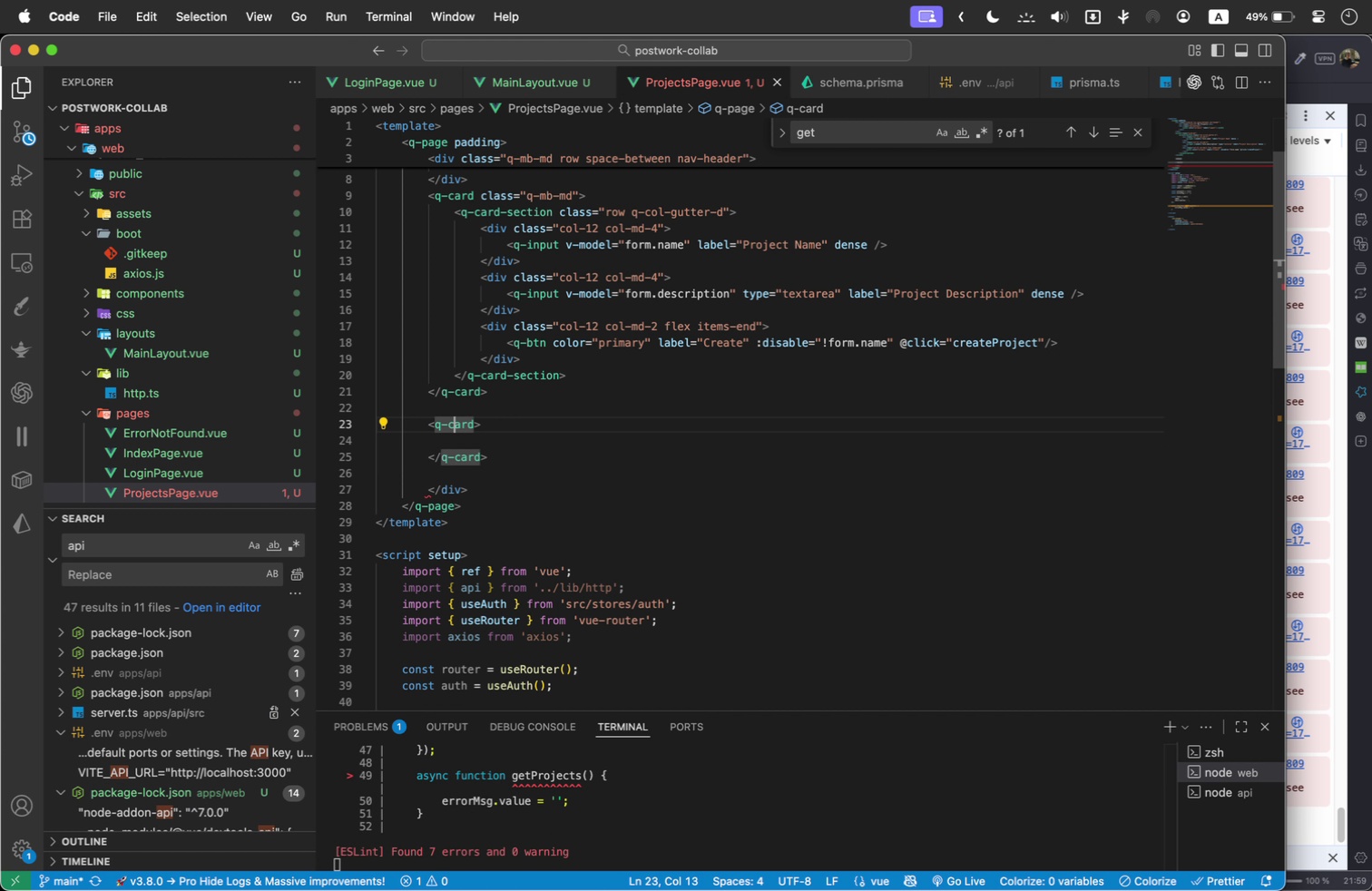 
key(ArrowRight)
 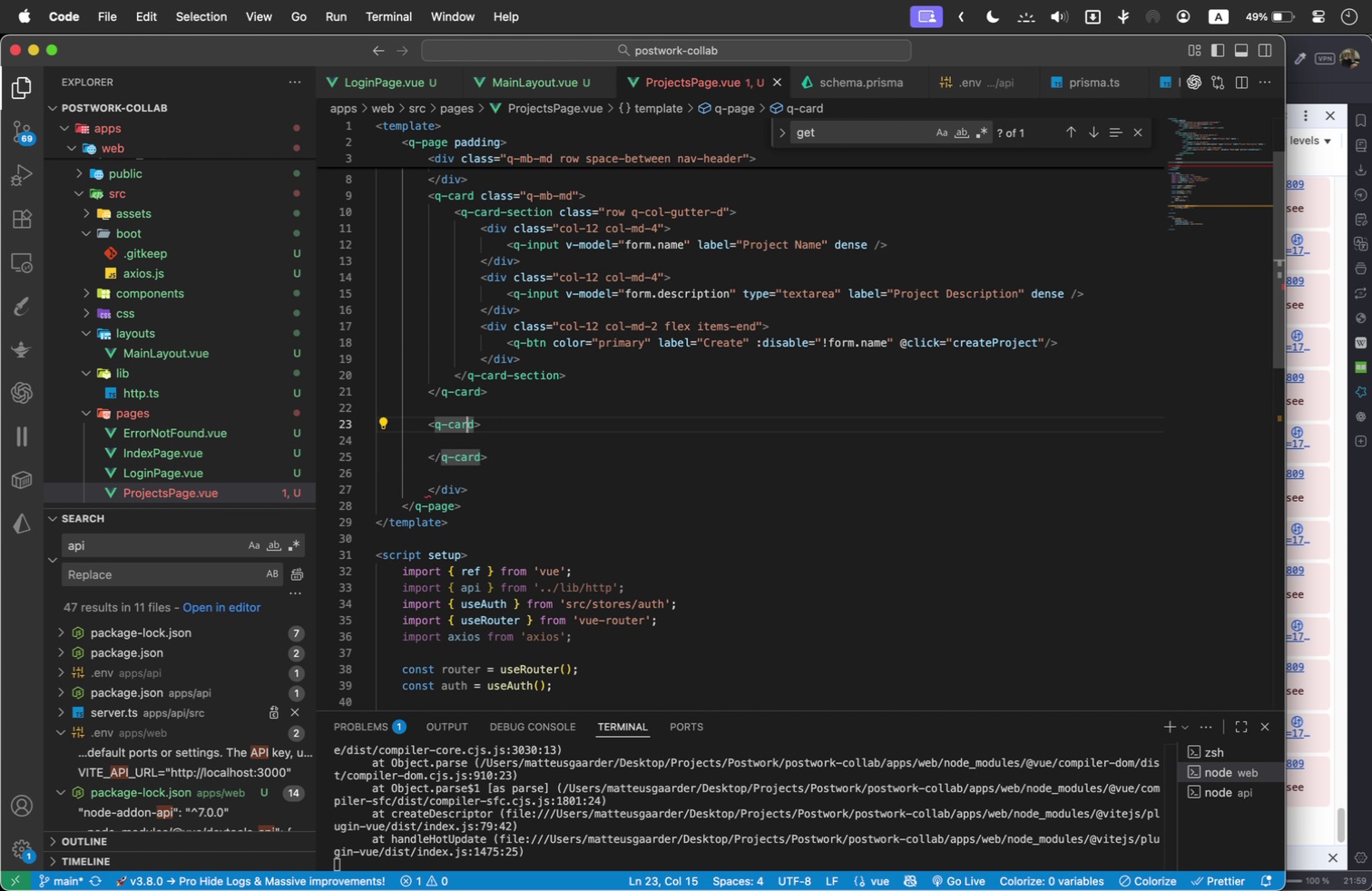 
key(ArrowRight)
 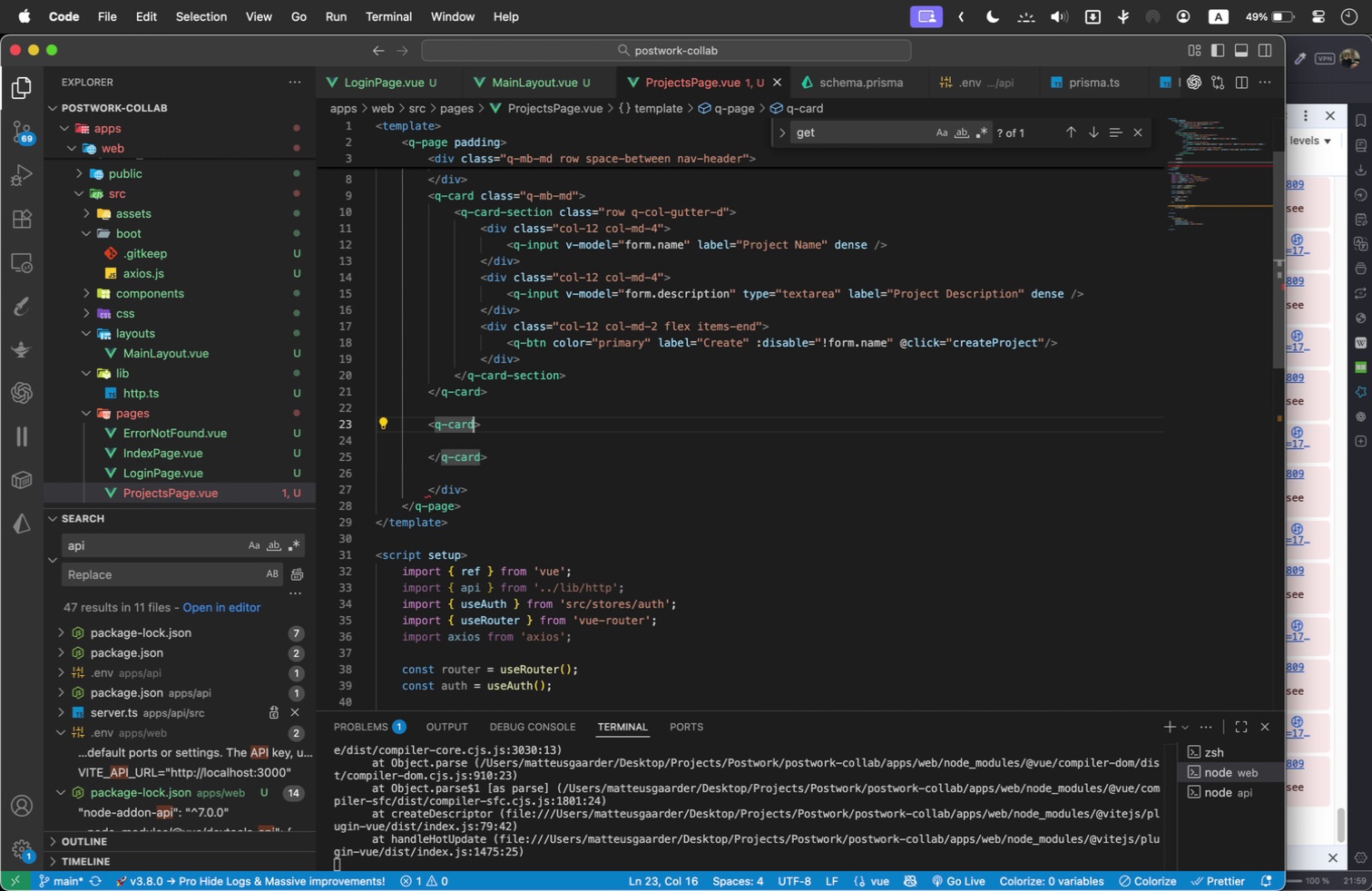 
key(ArrowRight)
 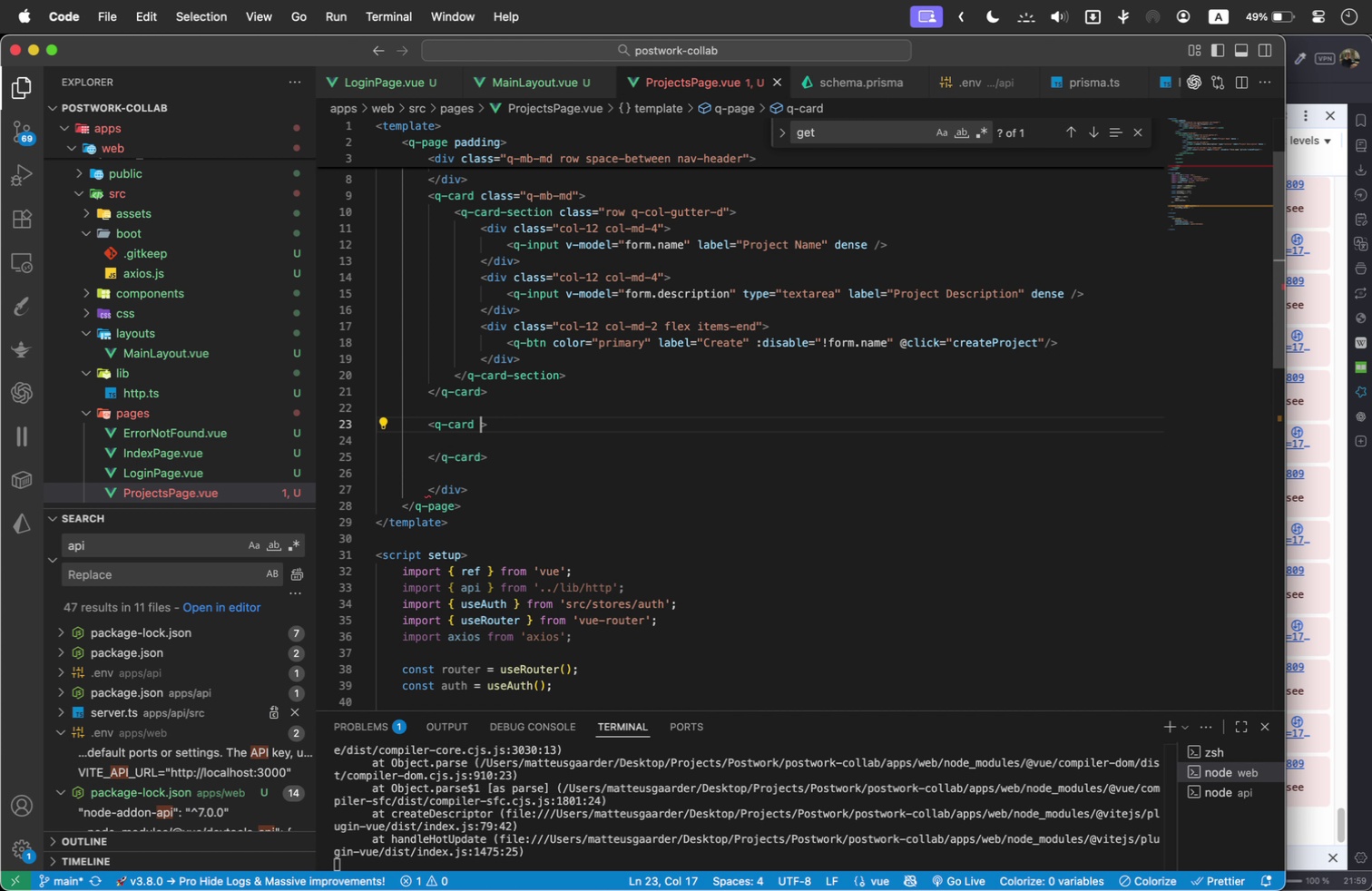 
type( v-for)
 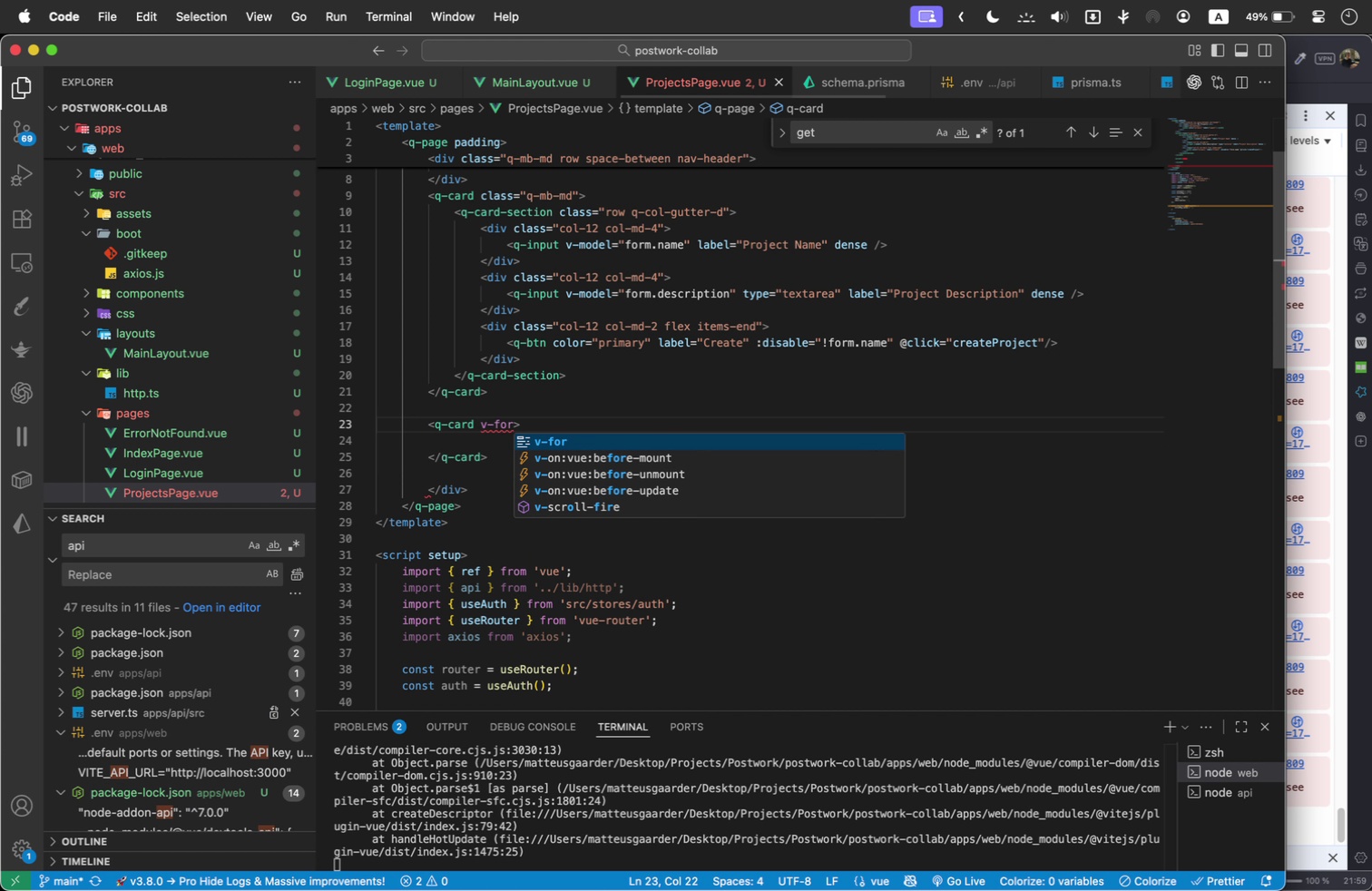 
key(Enter)
 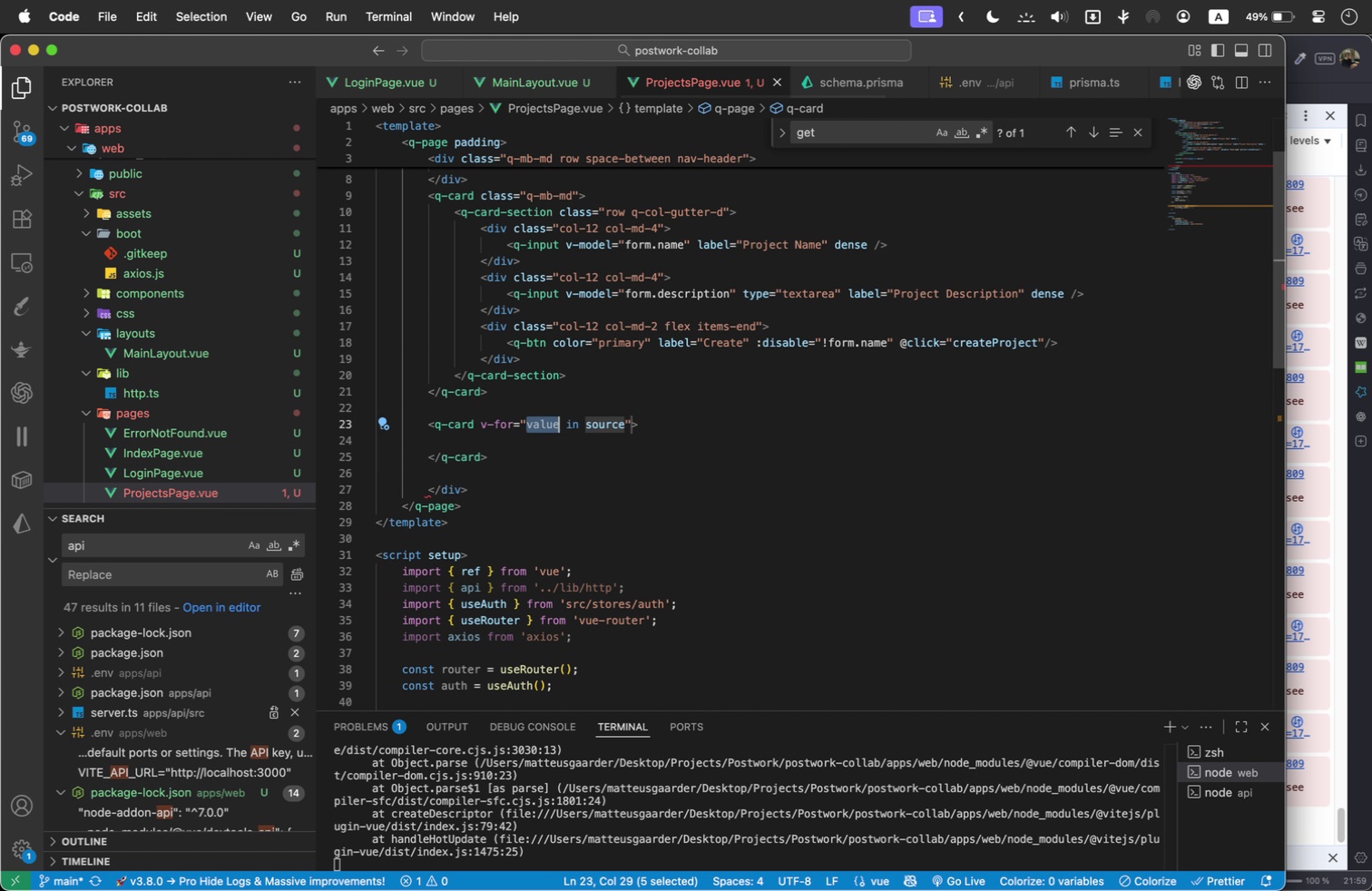 
key(Shift+ArrowLeft)
 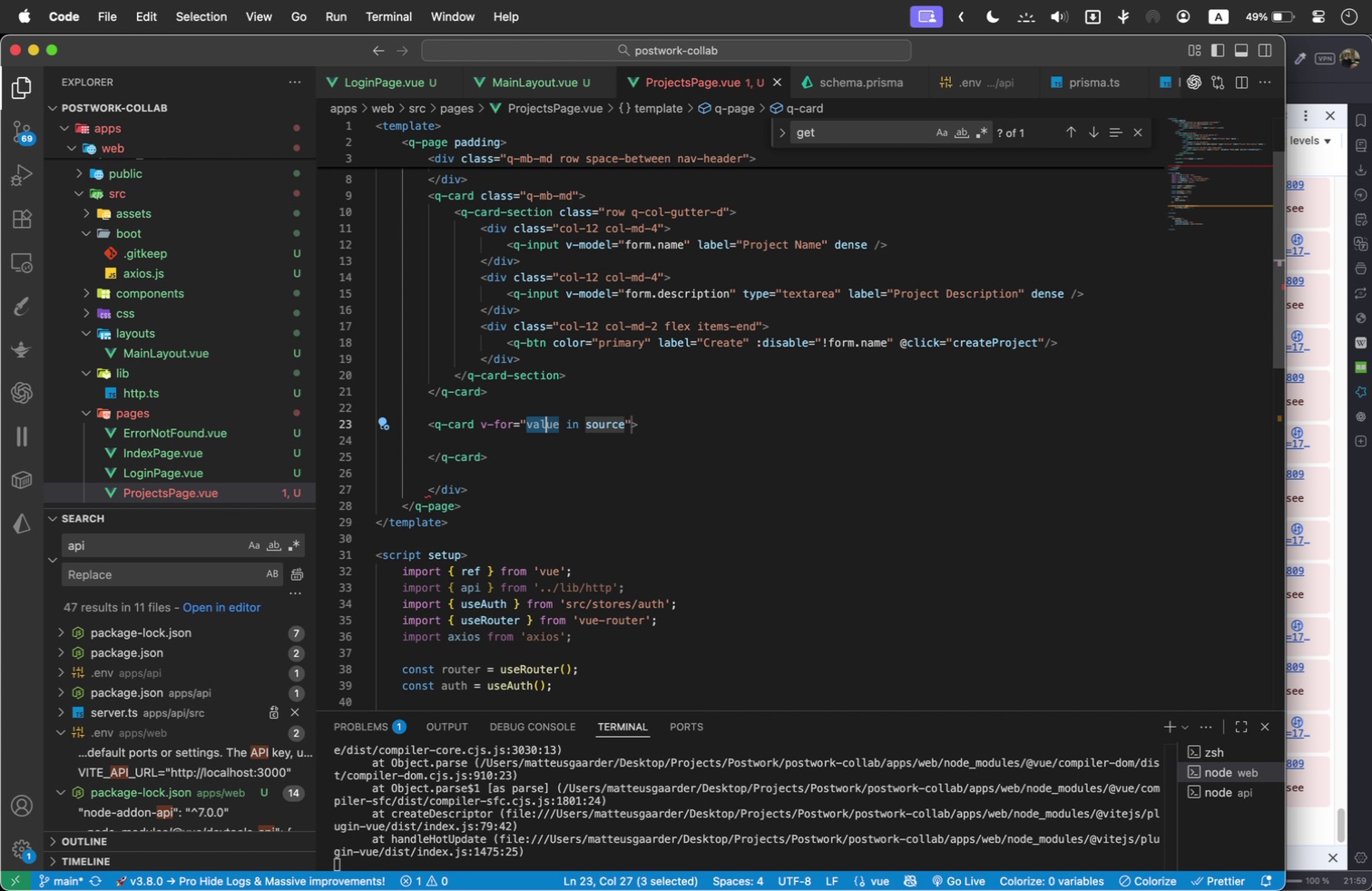 
key(Shift+ArrowLeft)
 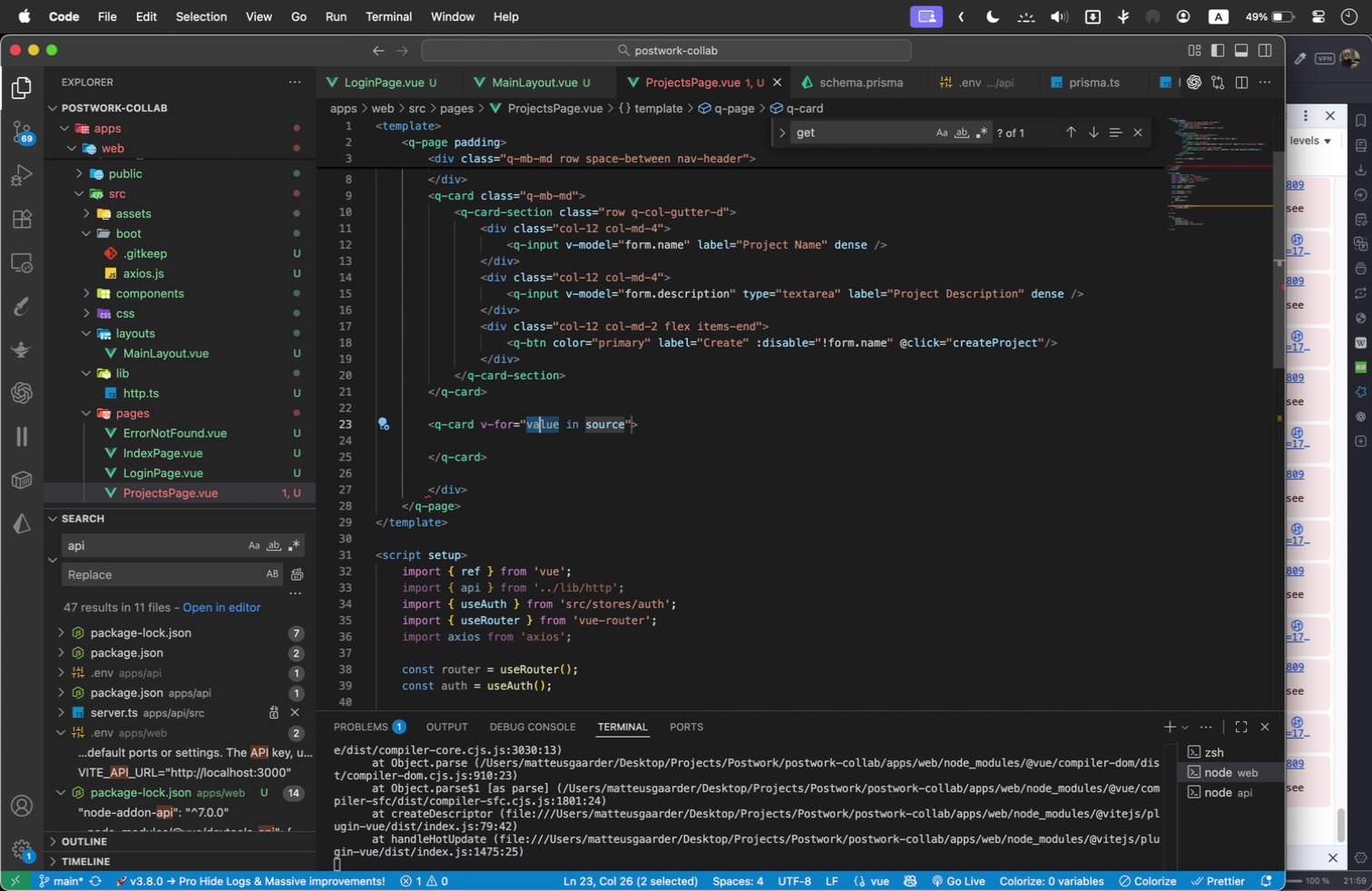 
key(Shift+ArrowLeft)
 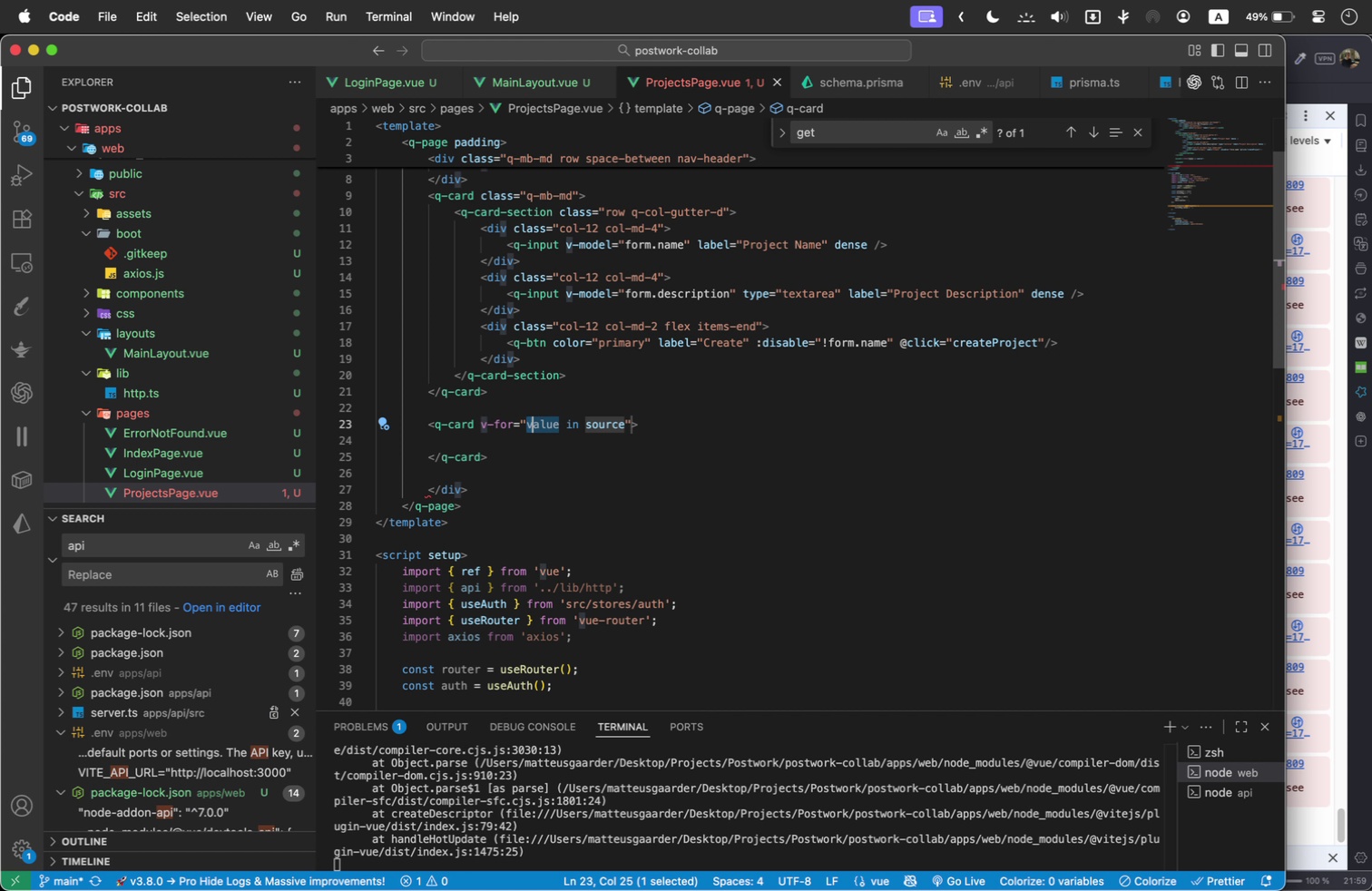 
key(Shift+ArrowLeft)
 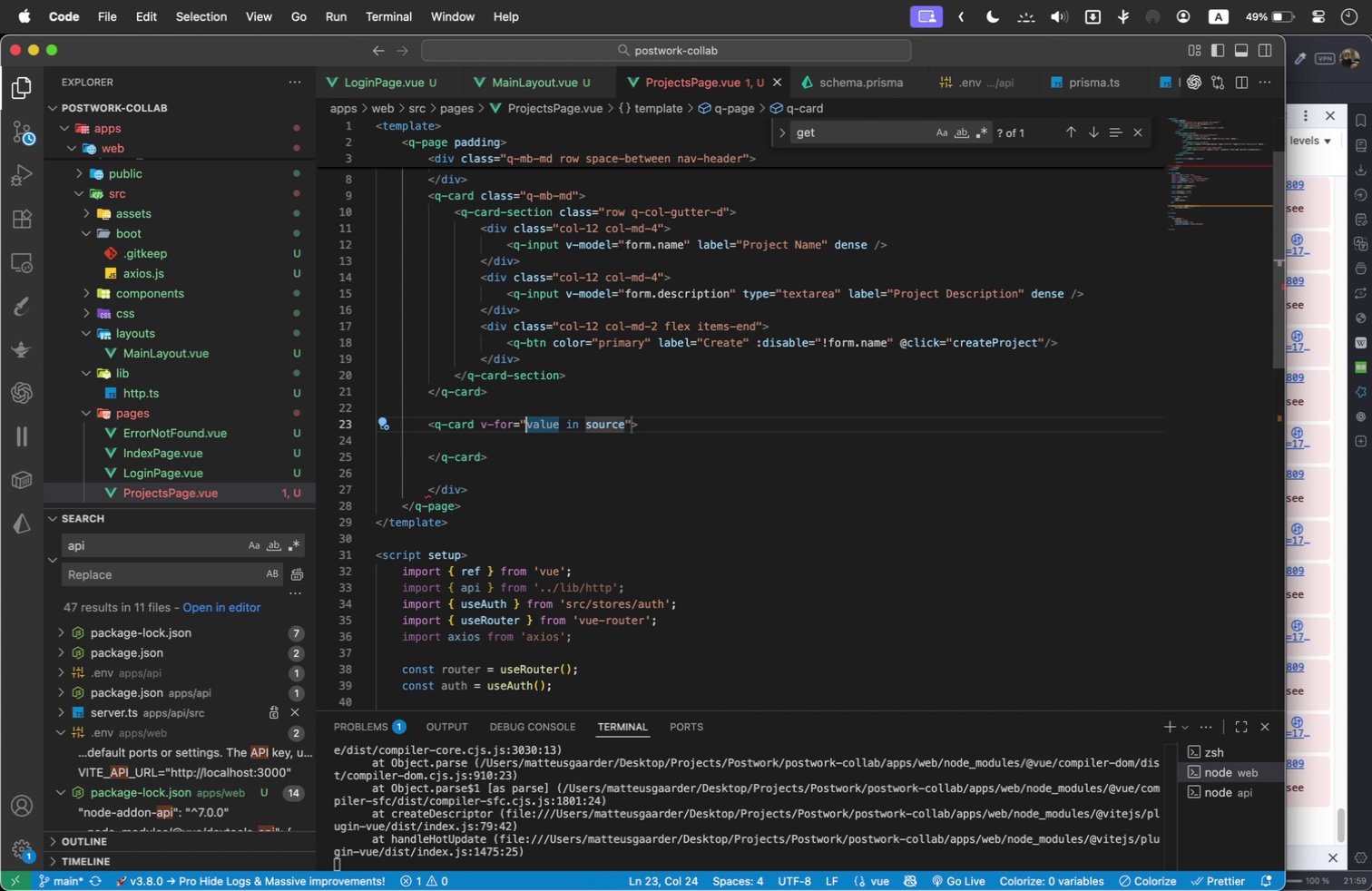 
key(Shift+ArrowLeft)
 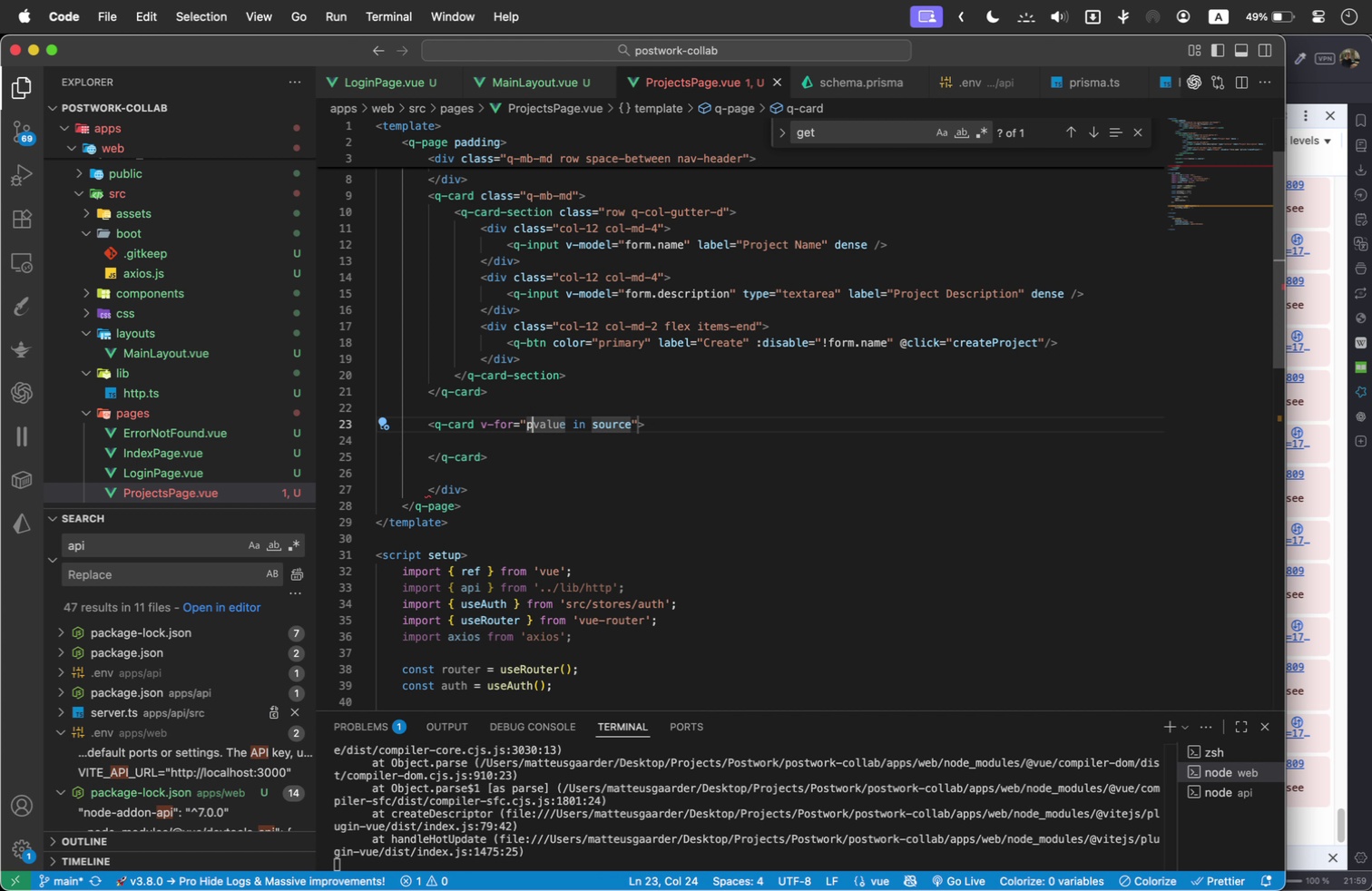 
key(P)
 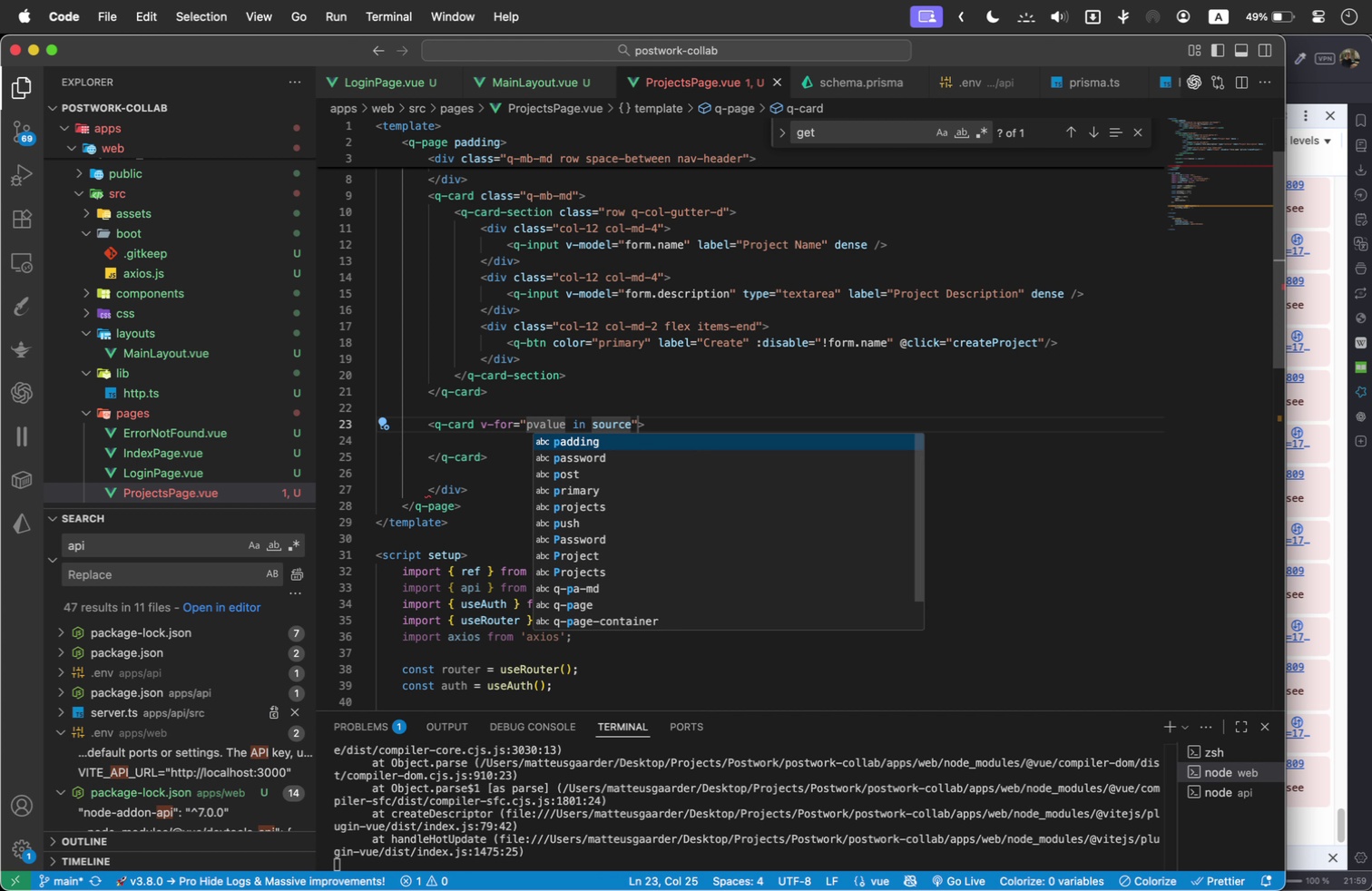 
key(Shift+ArrowRight)
 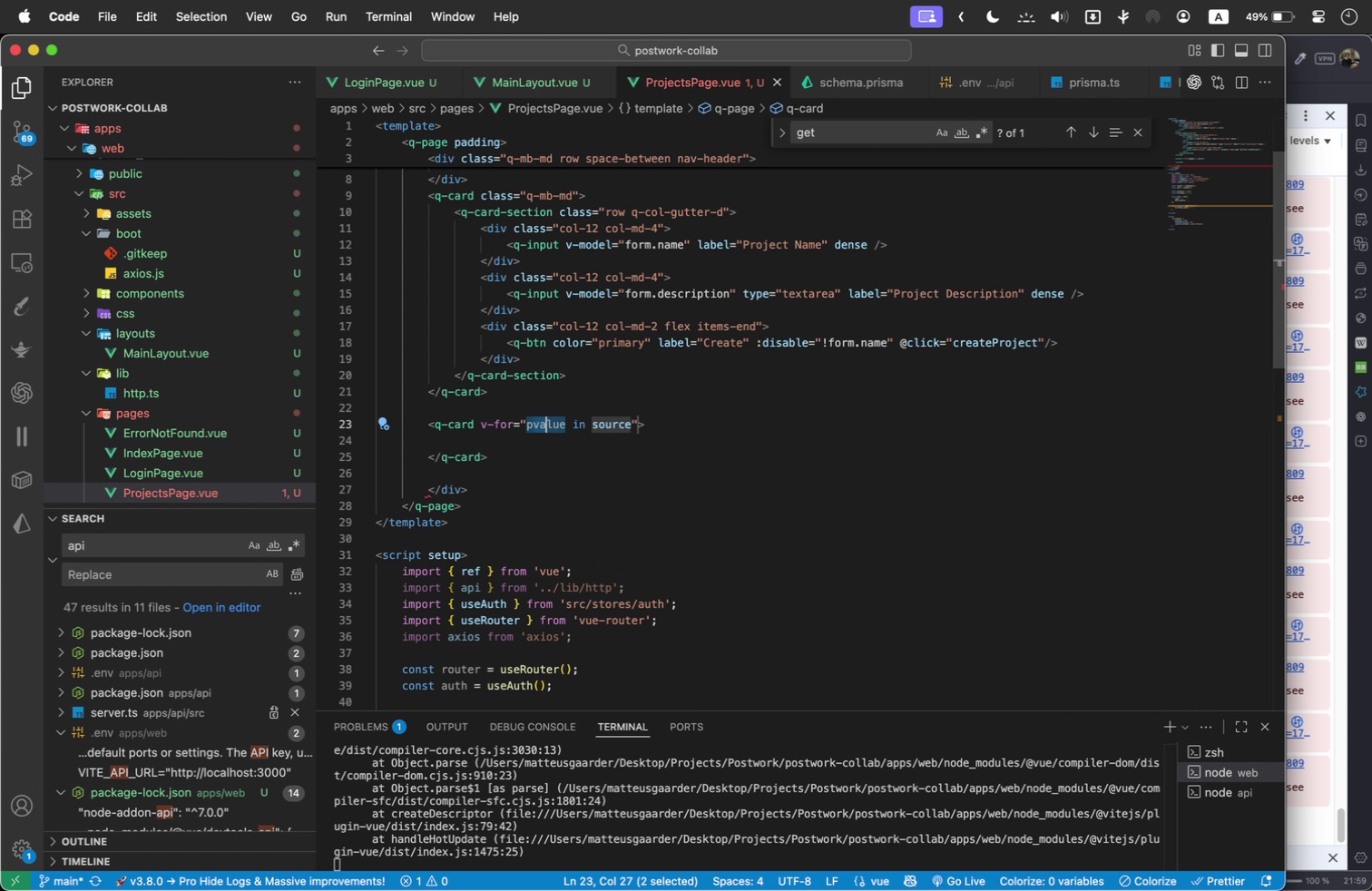 
key(Shift+ArrowRight)
 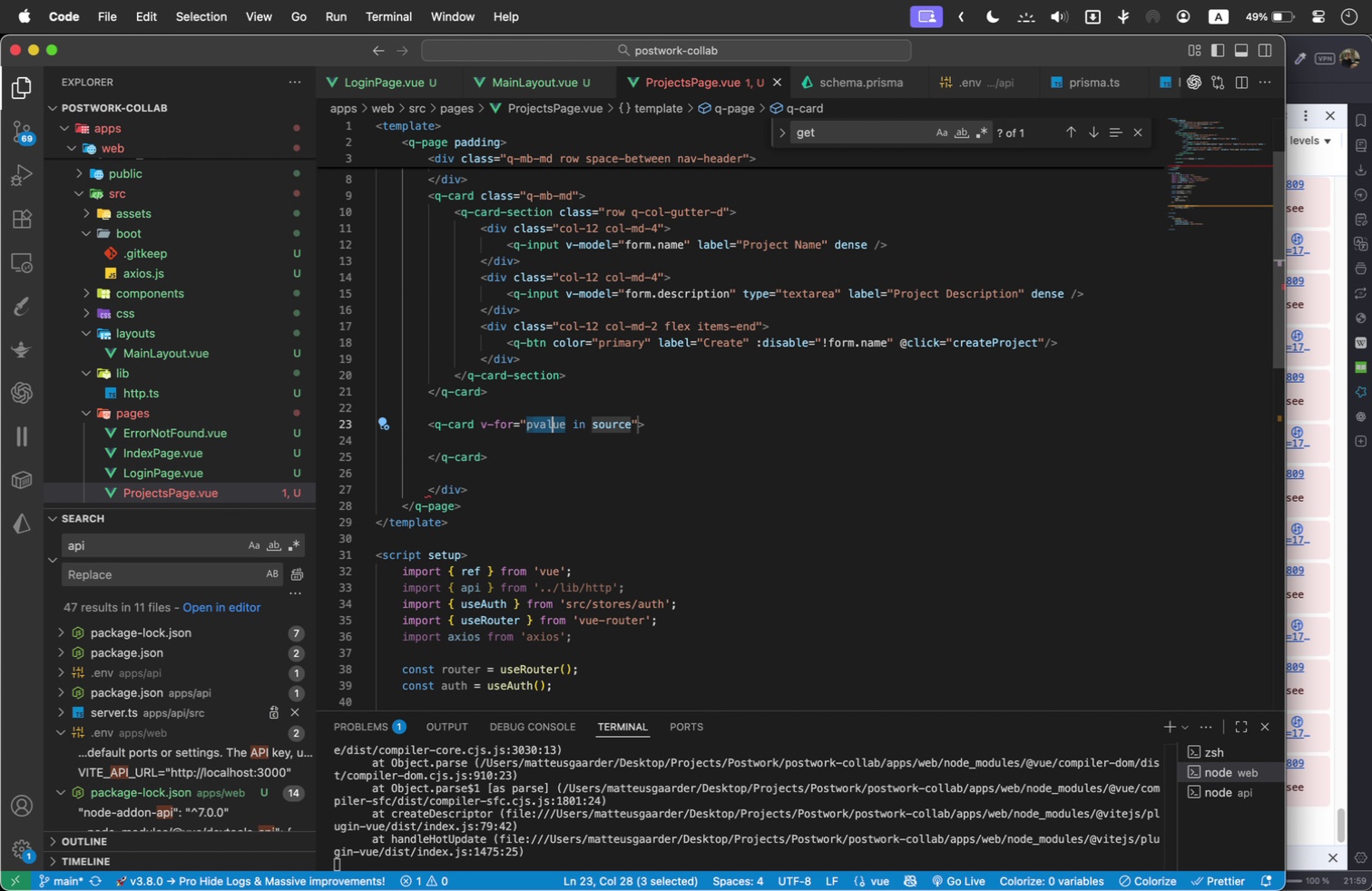 
key(Shift+ArrowRight)
 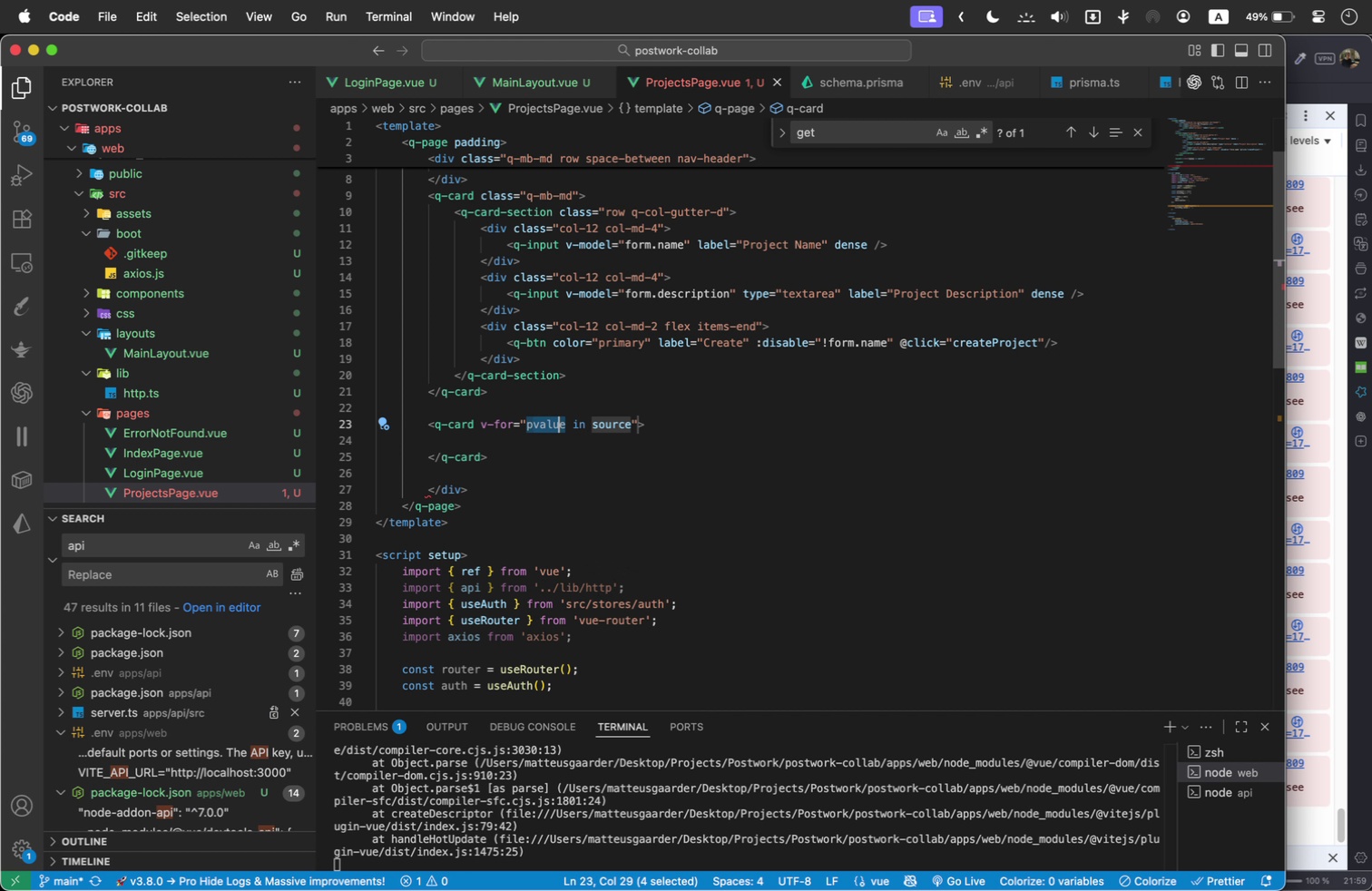 
key(Shift+ArrowRight)
 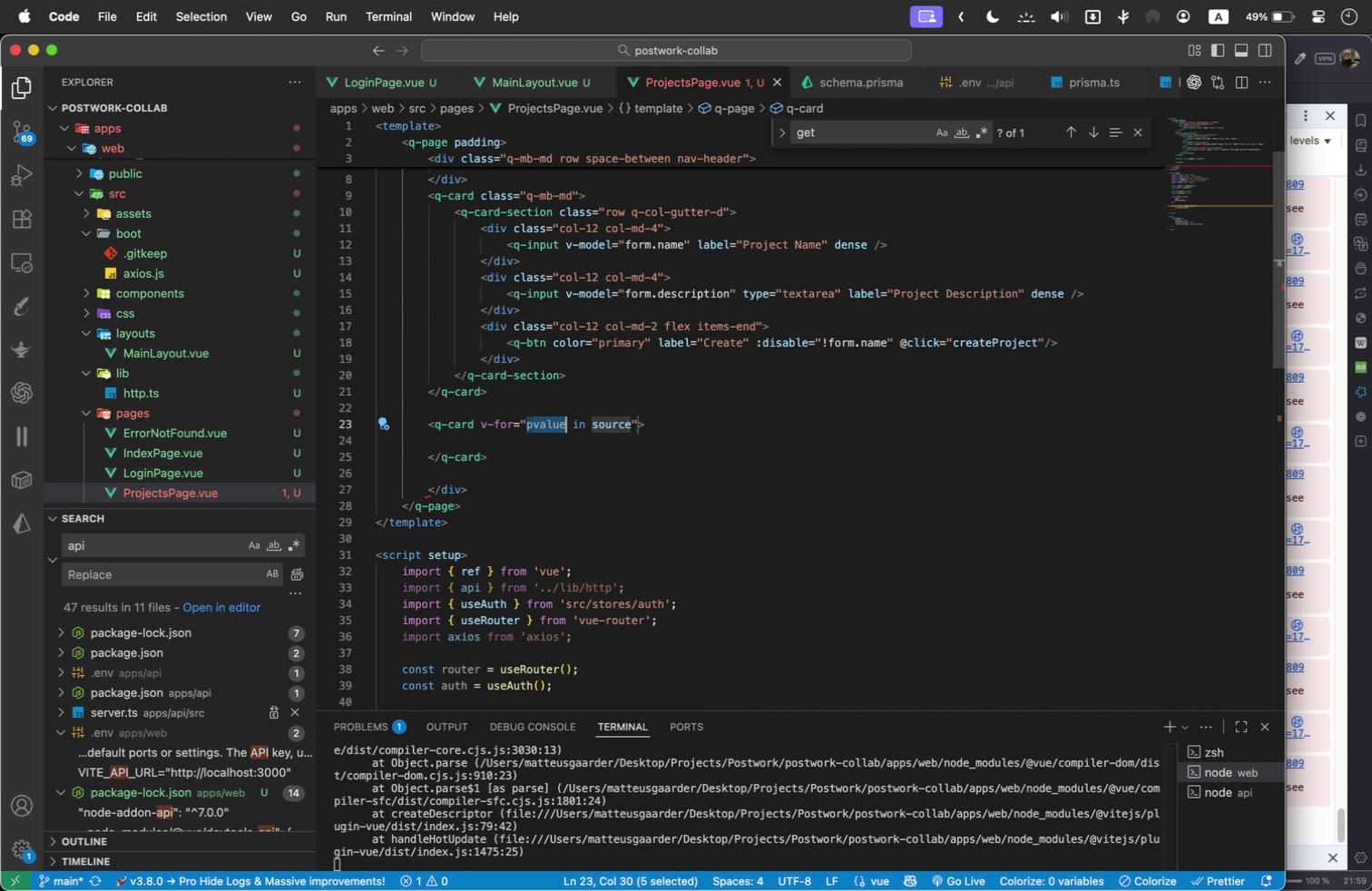 
key(Shift+ArrowRight)
 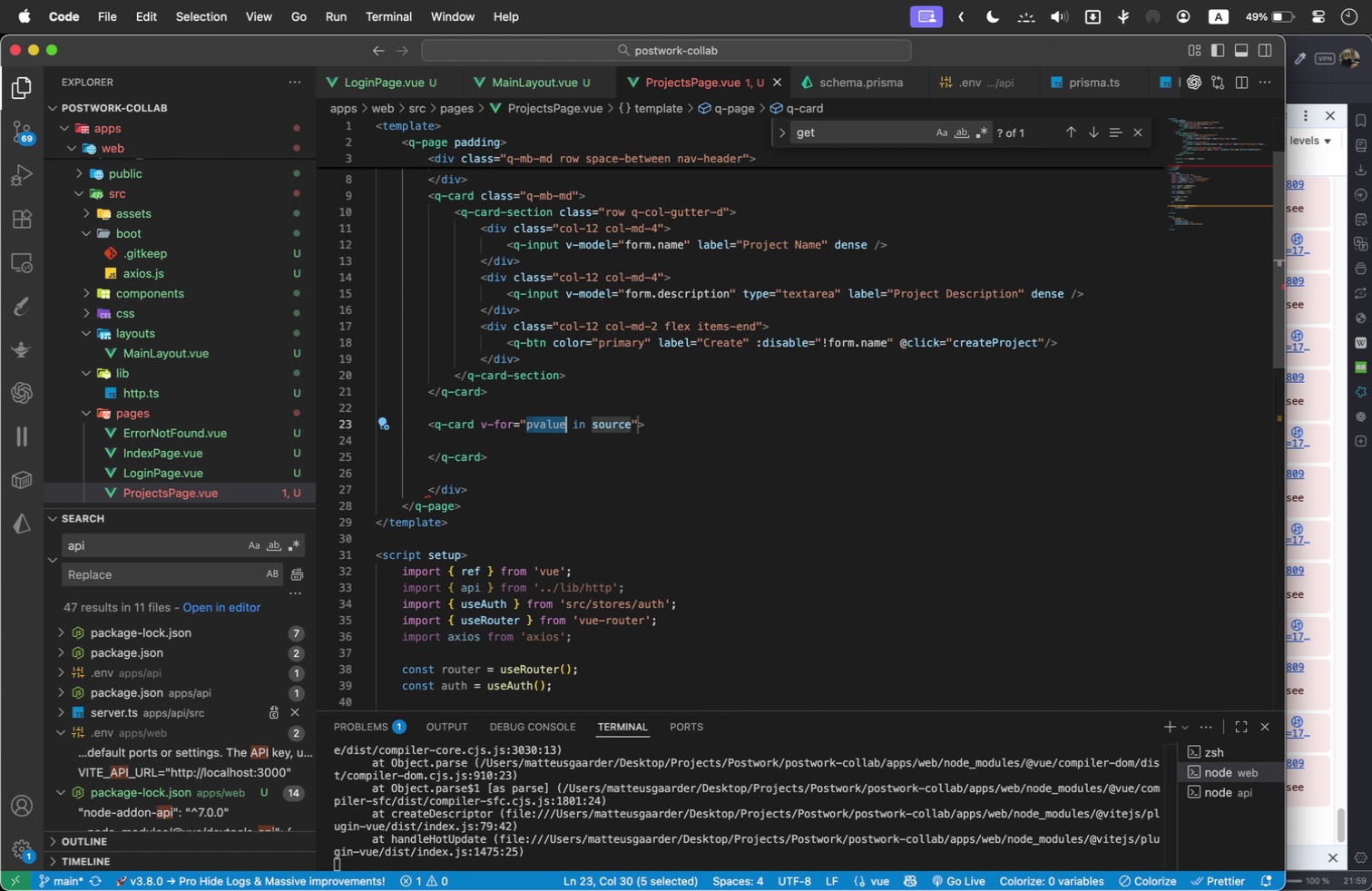 
key(Backspace)
 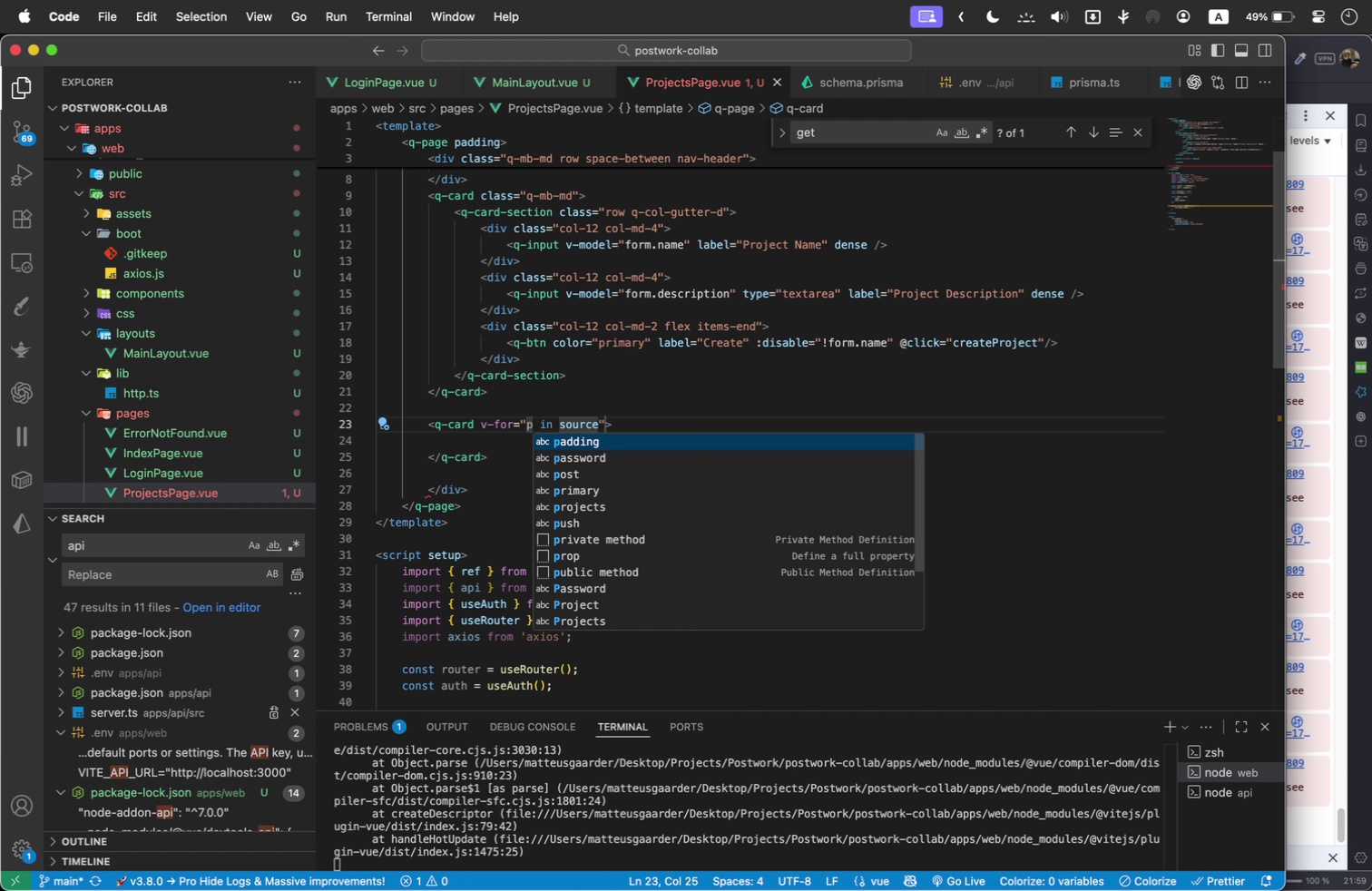 
key(ArrowRight)
 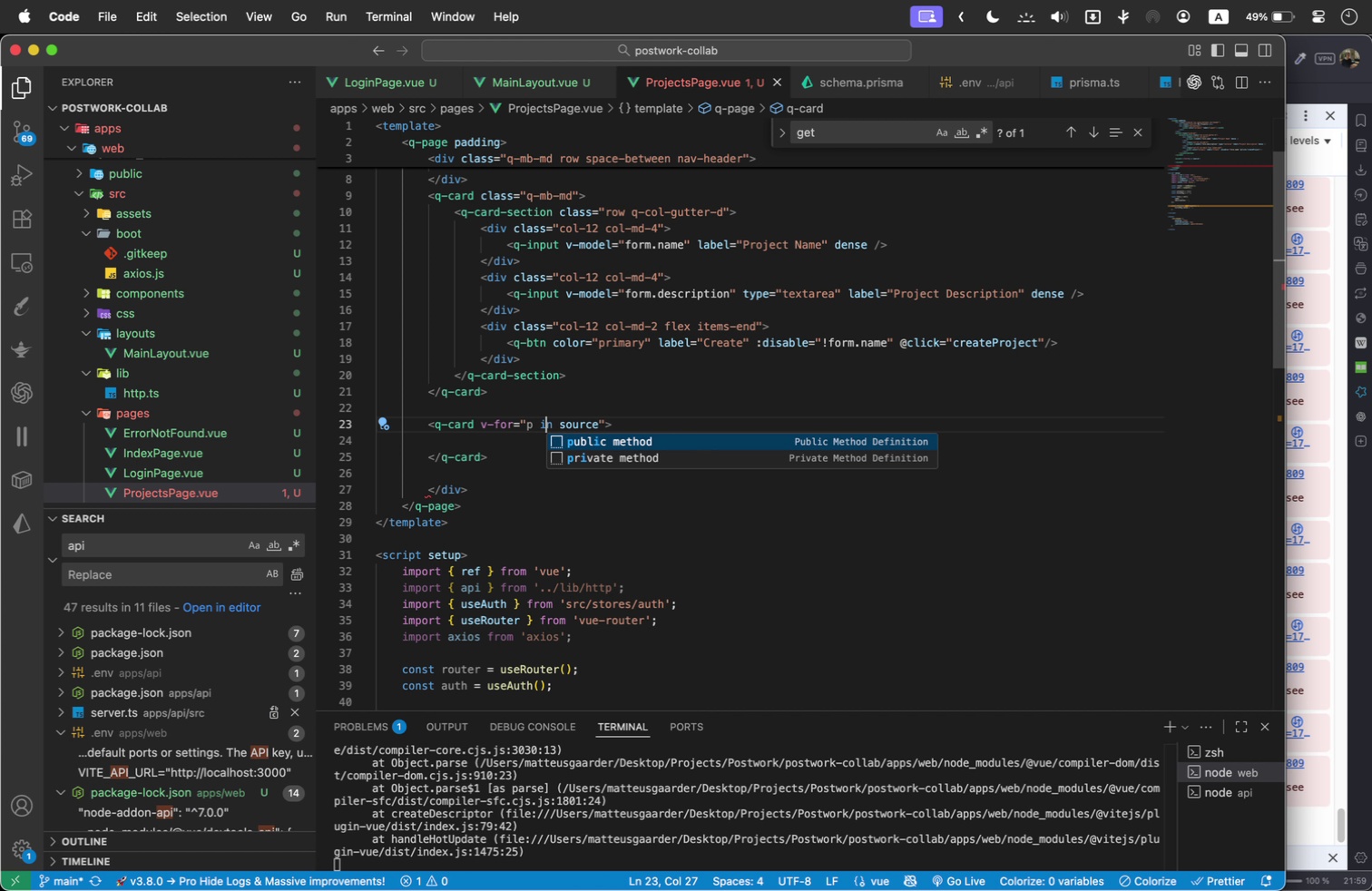 
key(ArrowRight)
 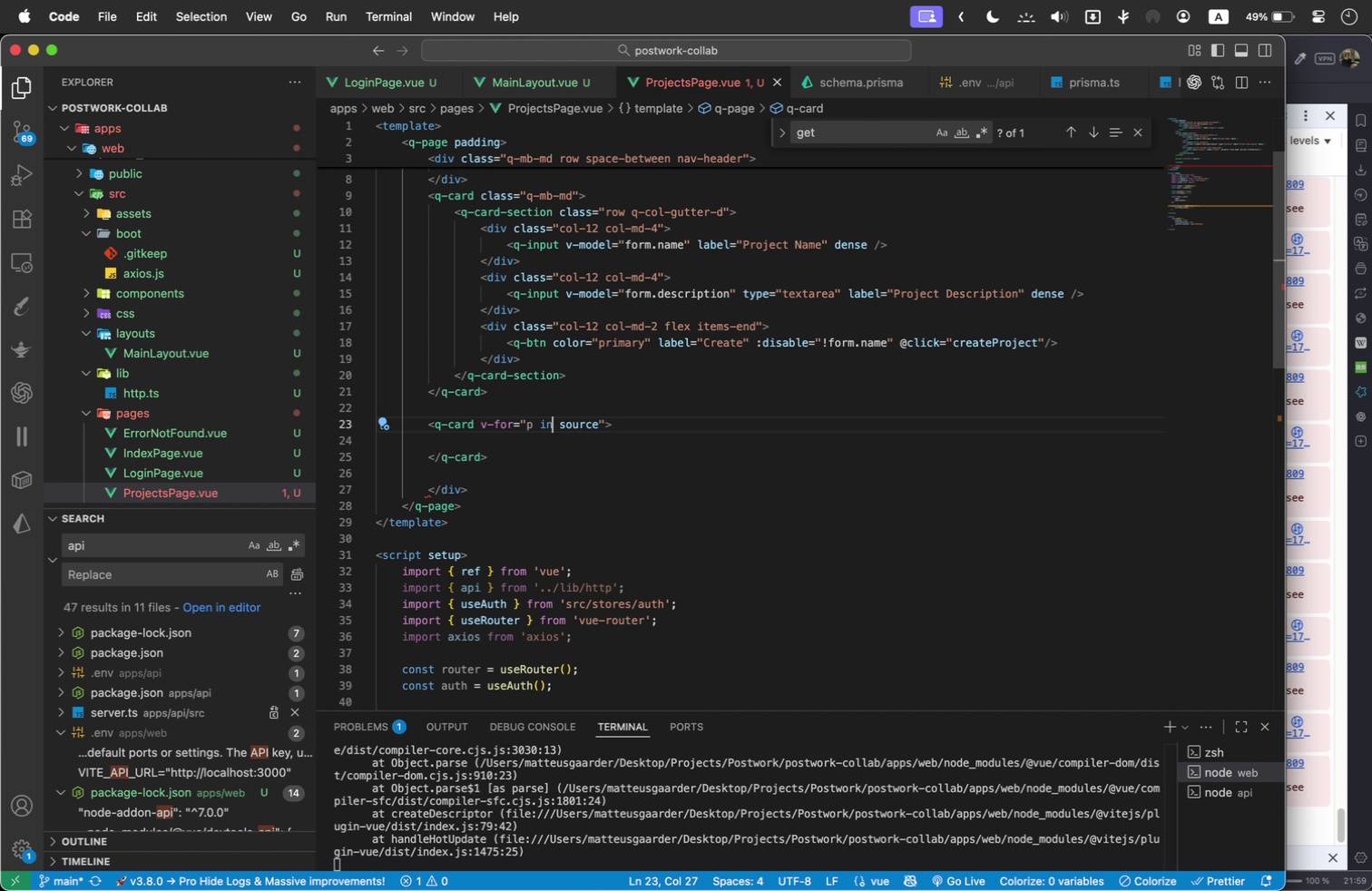 
key(ArrowRight)
 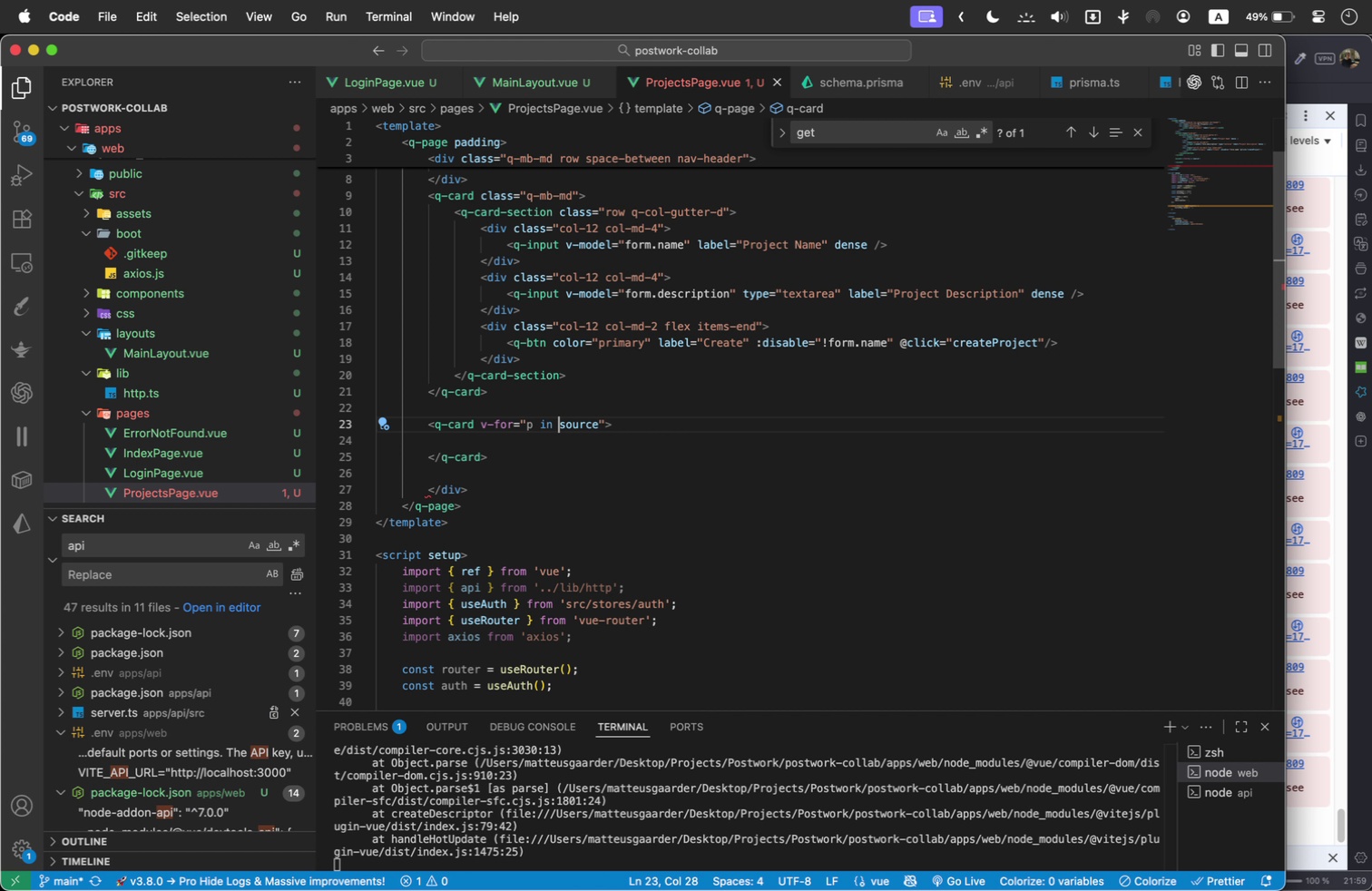 
key(ArrowRight)
 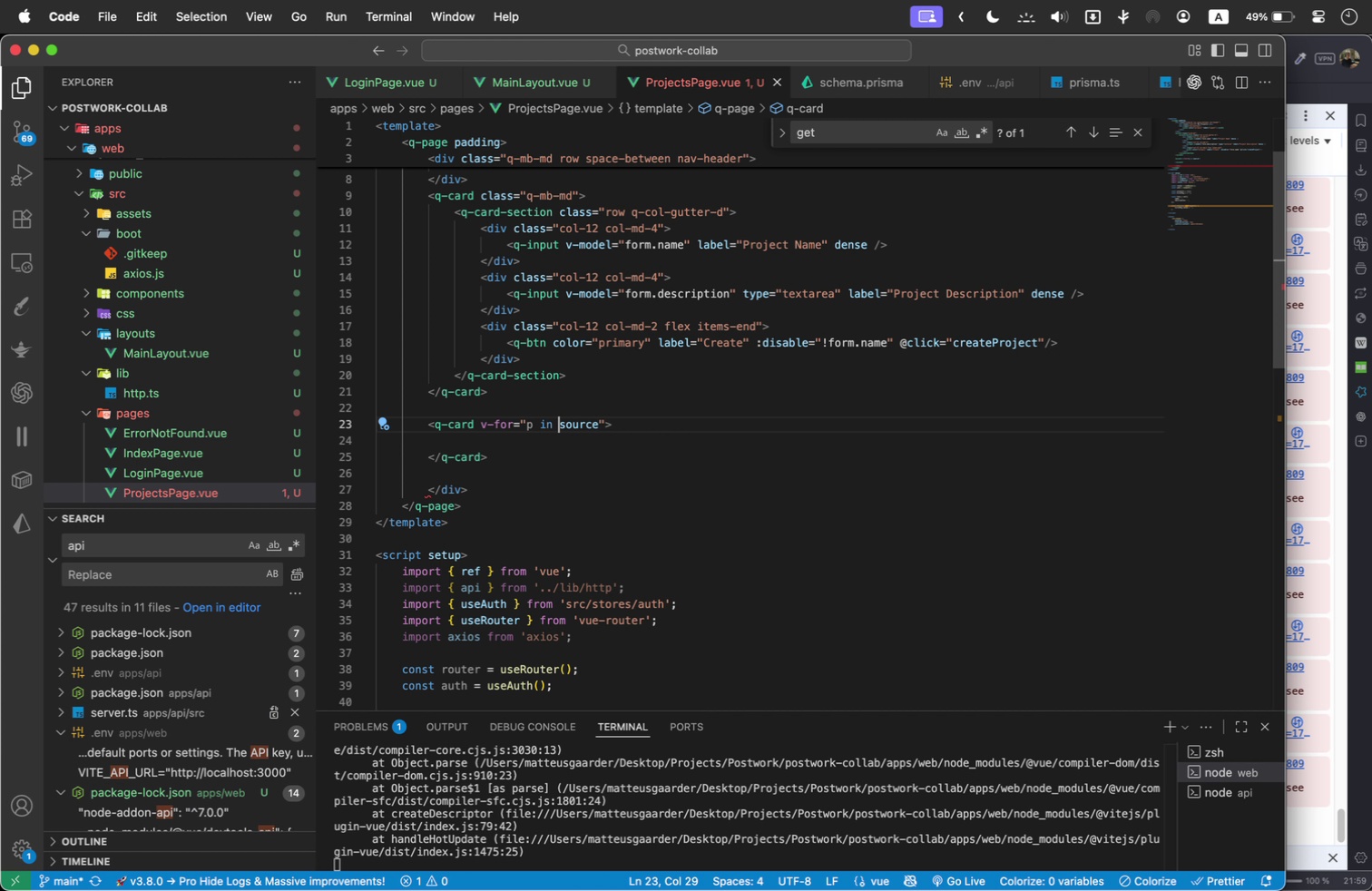 
key(Shift+ArrowRight)
 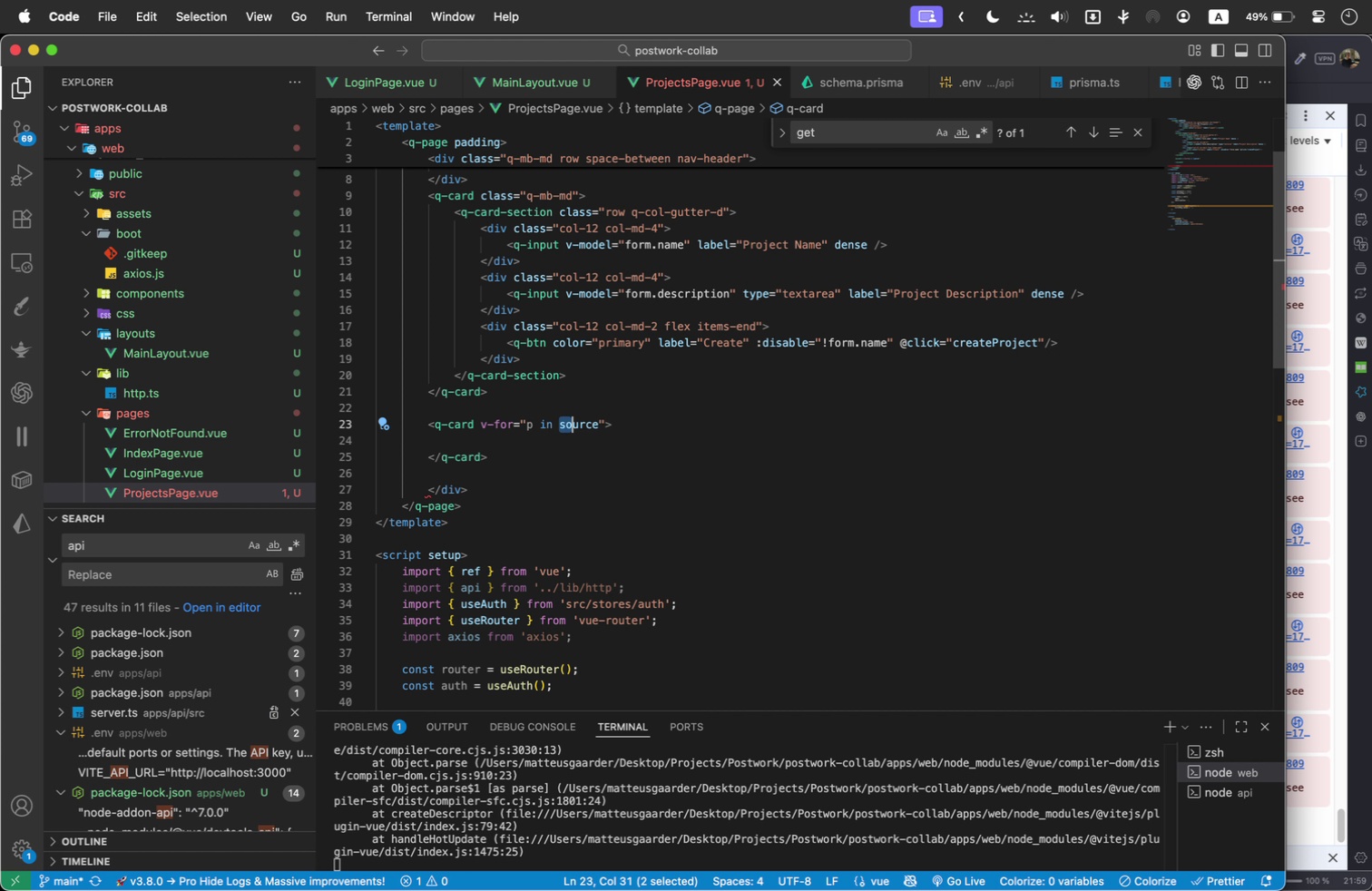 
key(Shift+ArrowRight)
 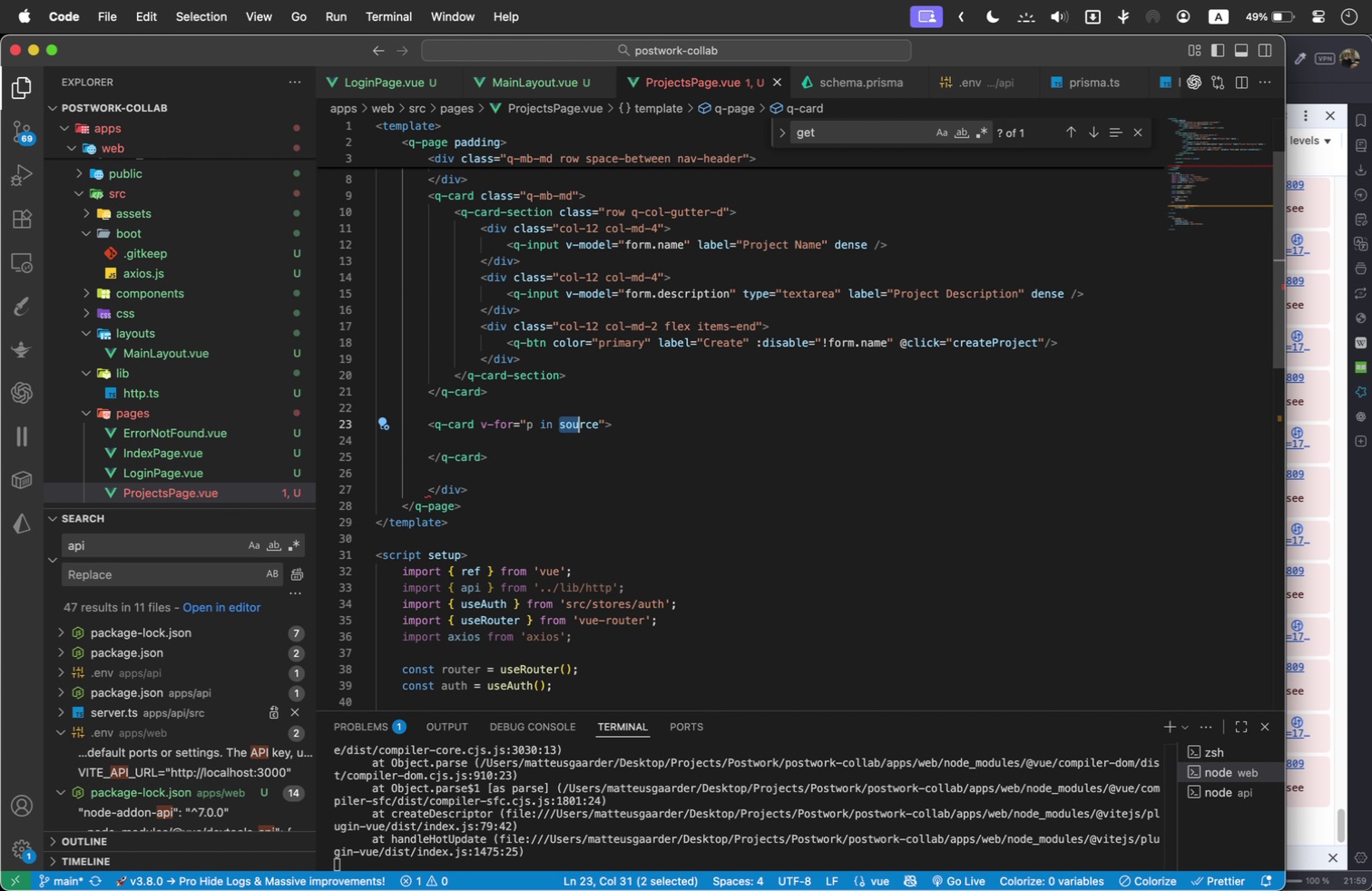 
key(Shift+ArrowRight)
 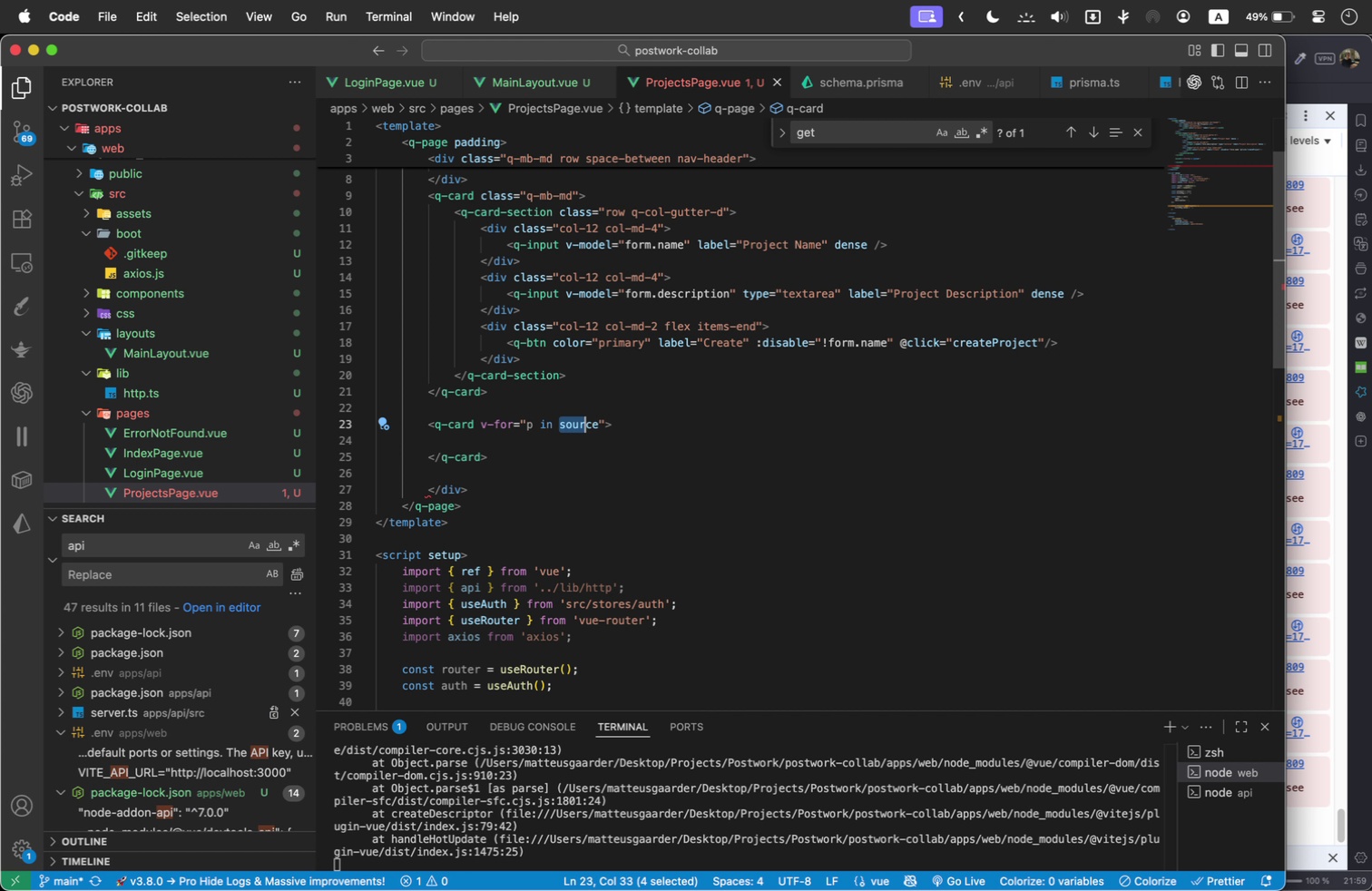 
key(Shift+ArrowRight)
 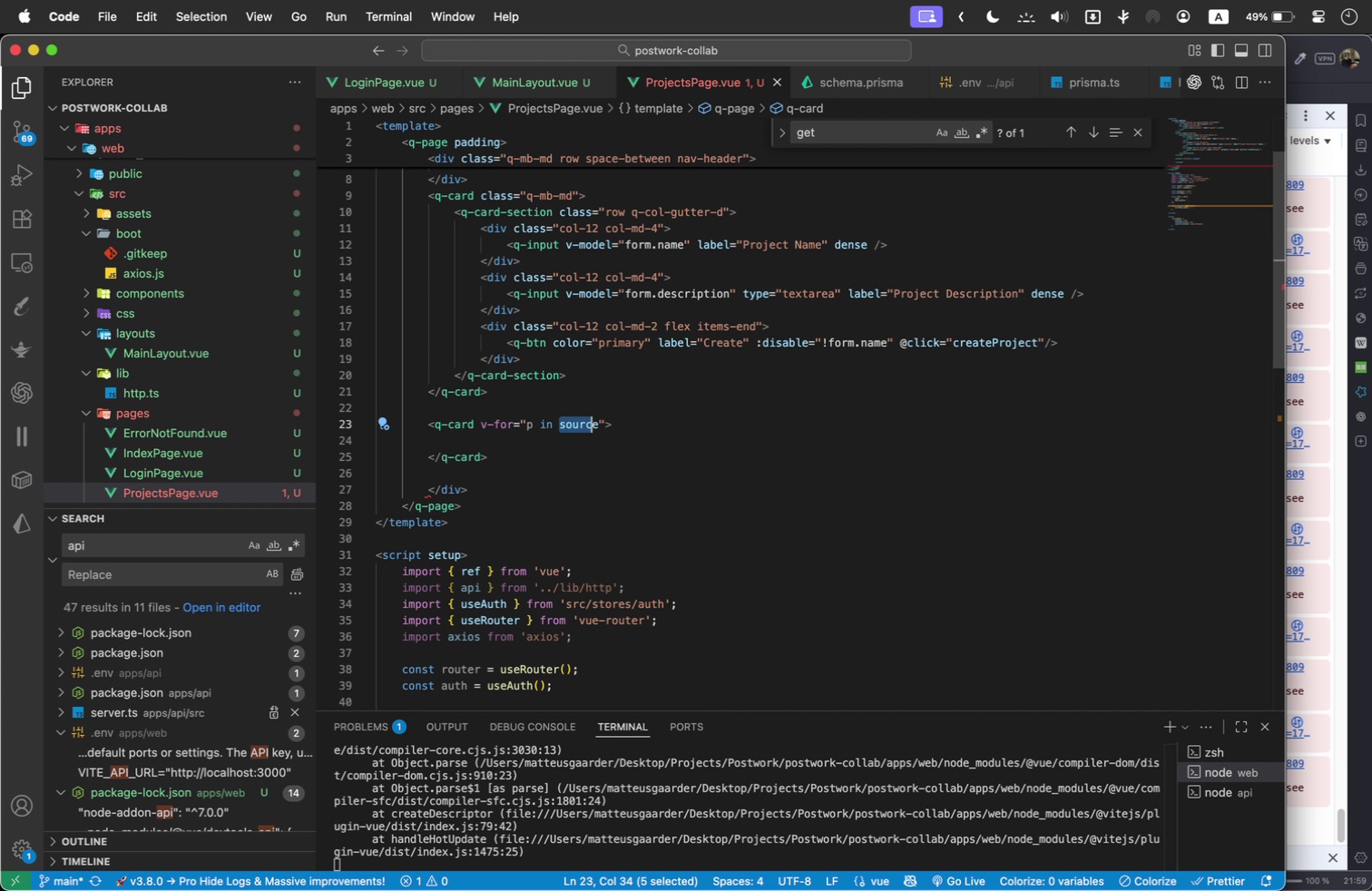 
key(Shift+ArrowRight)
 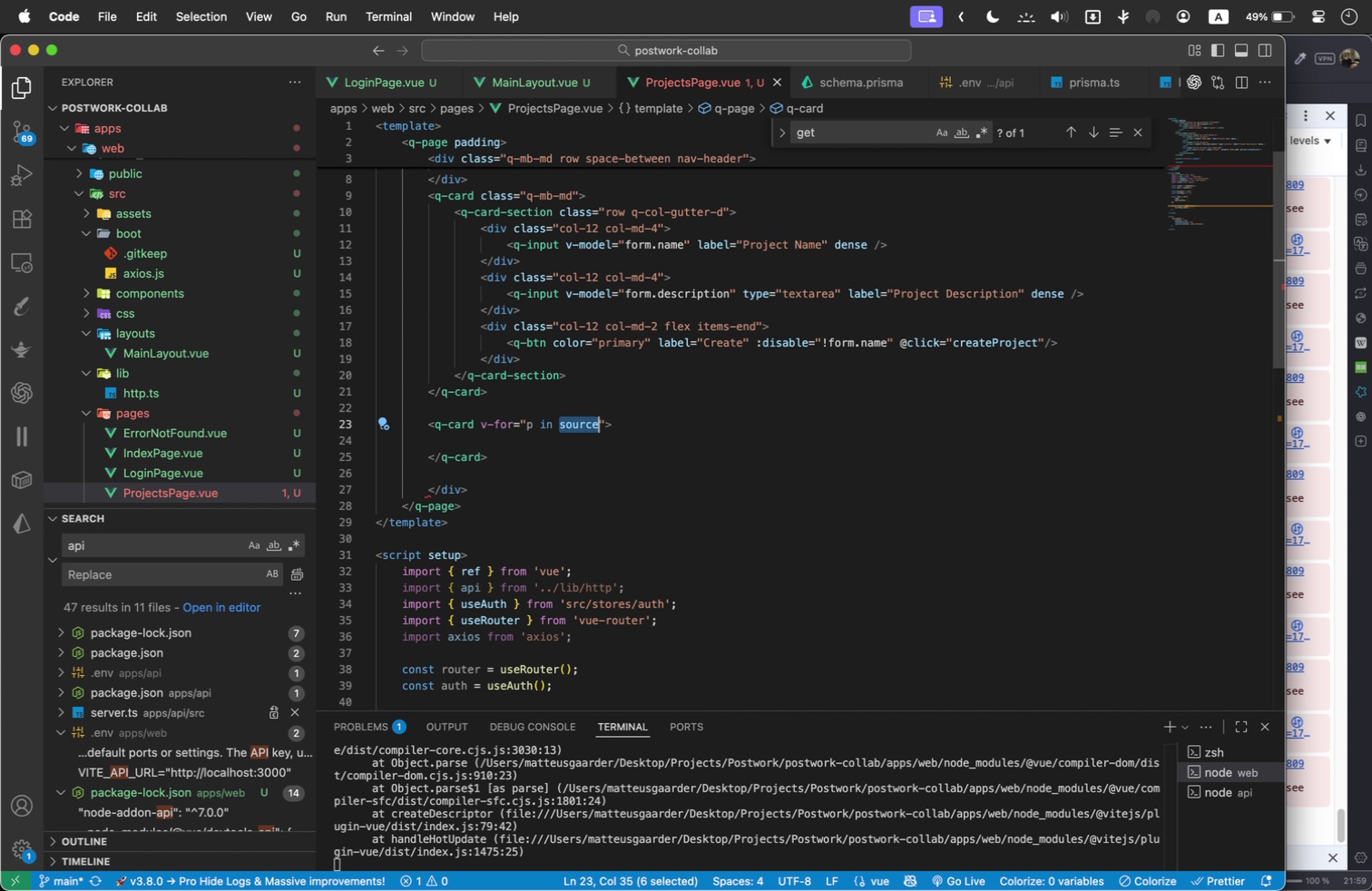 
key(Shift+ArrowRight)
 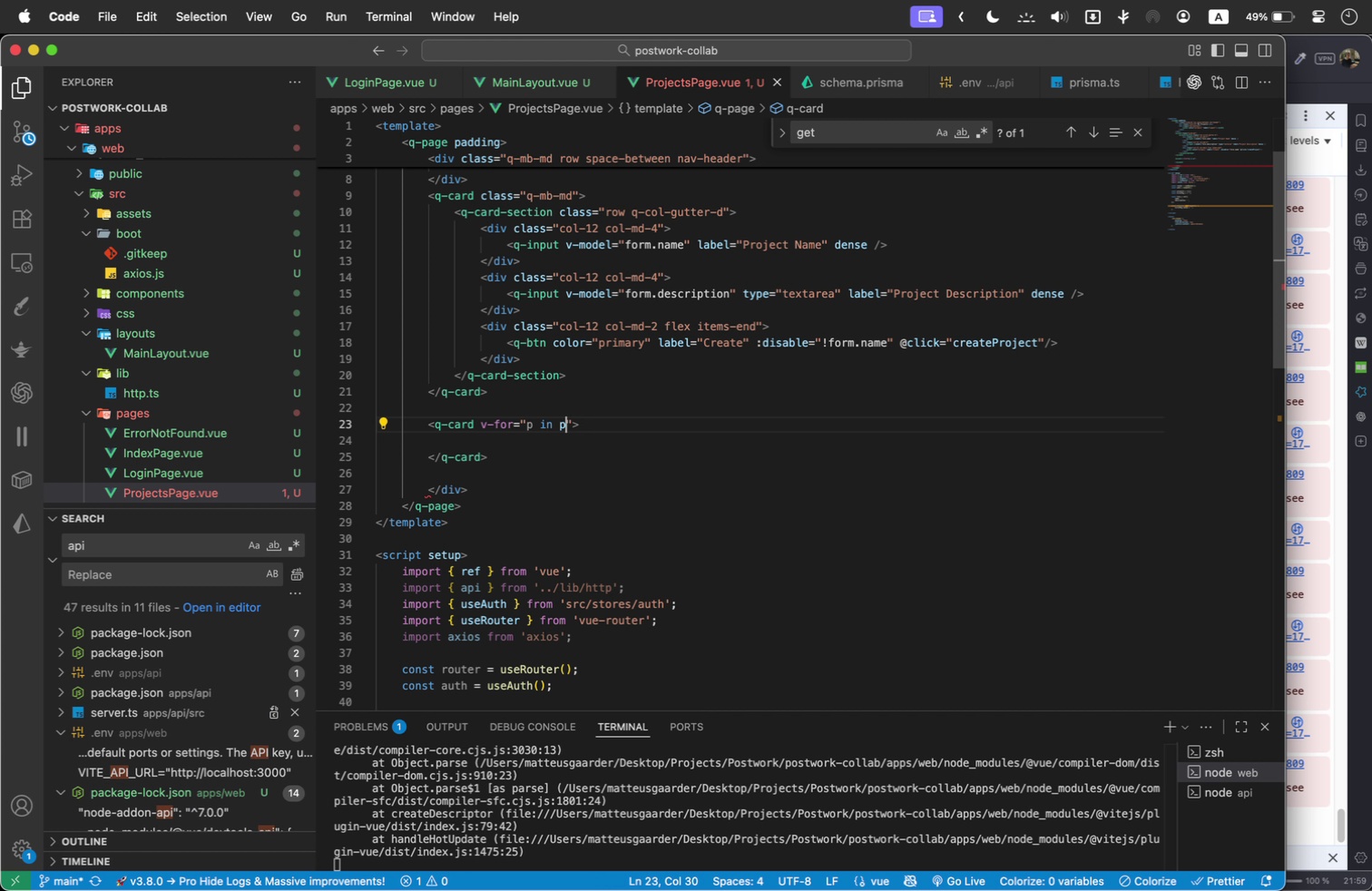 
type(pro)
 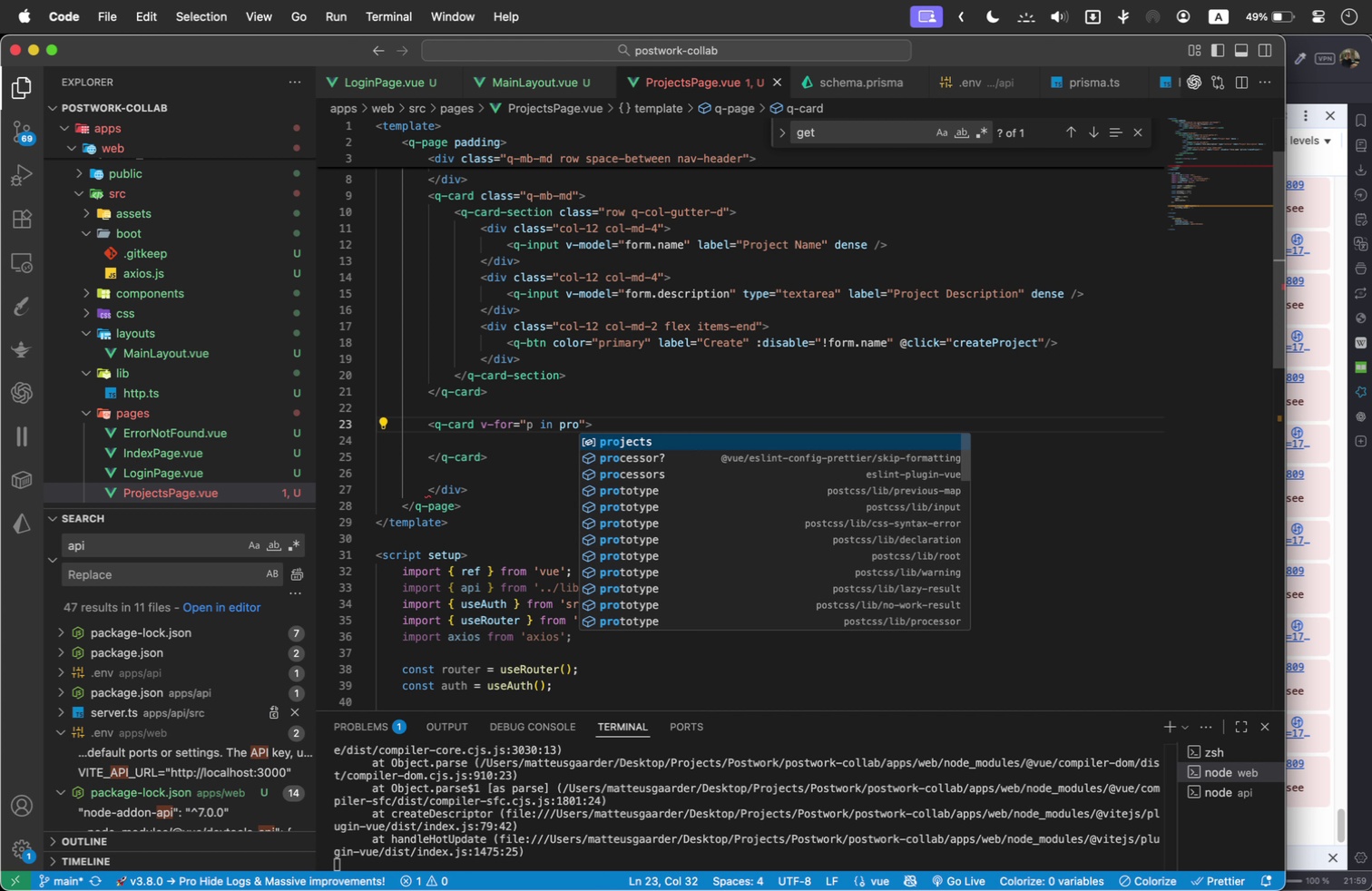 
key(Enter)
 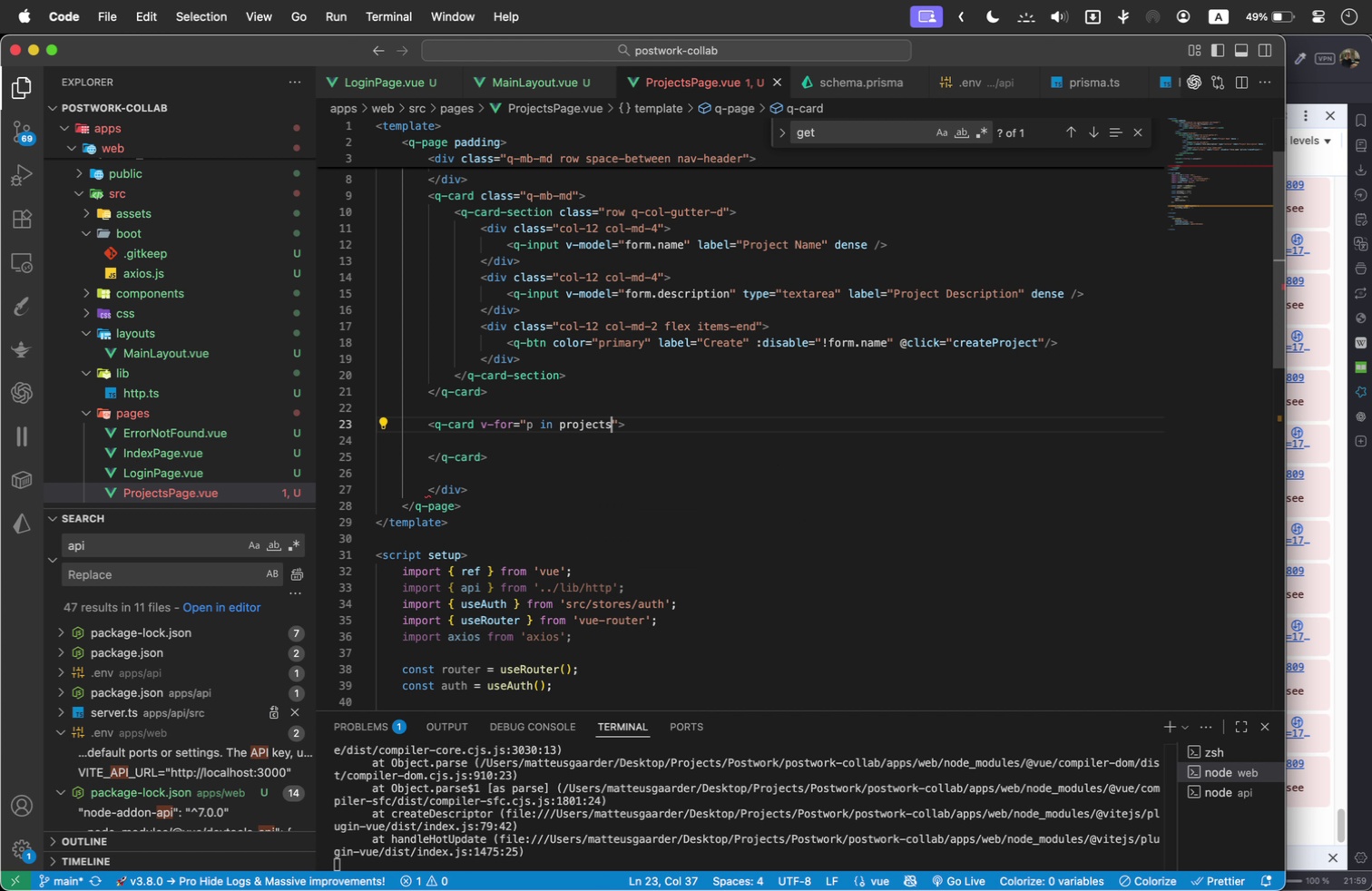 
key(ArrowRight)
 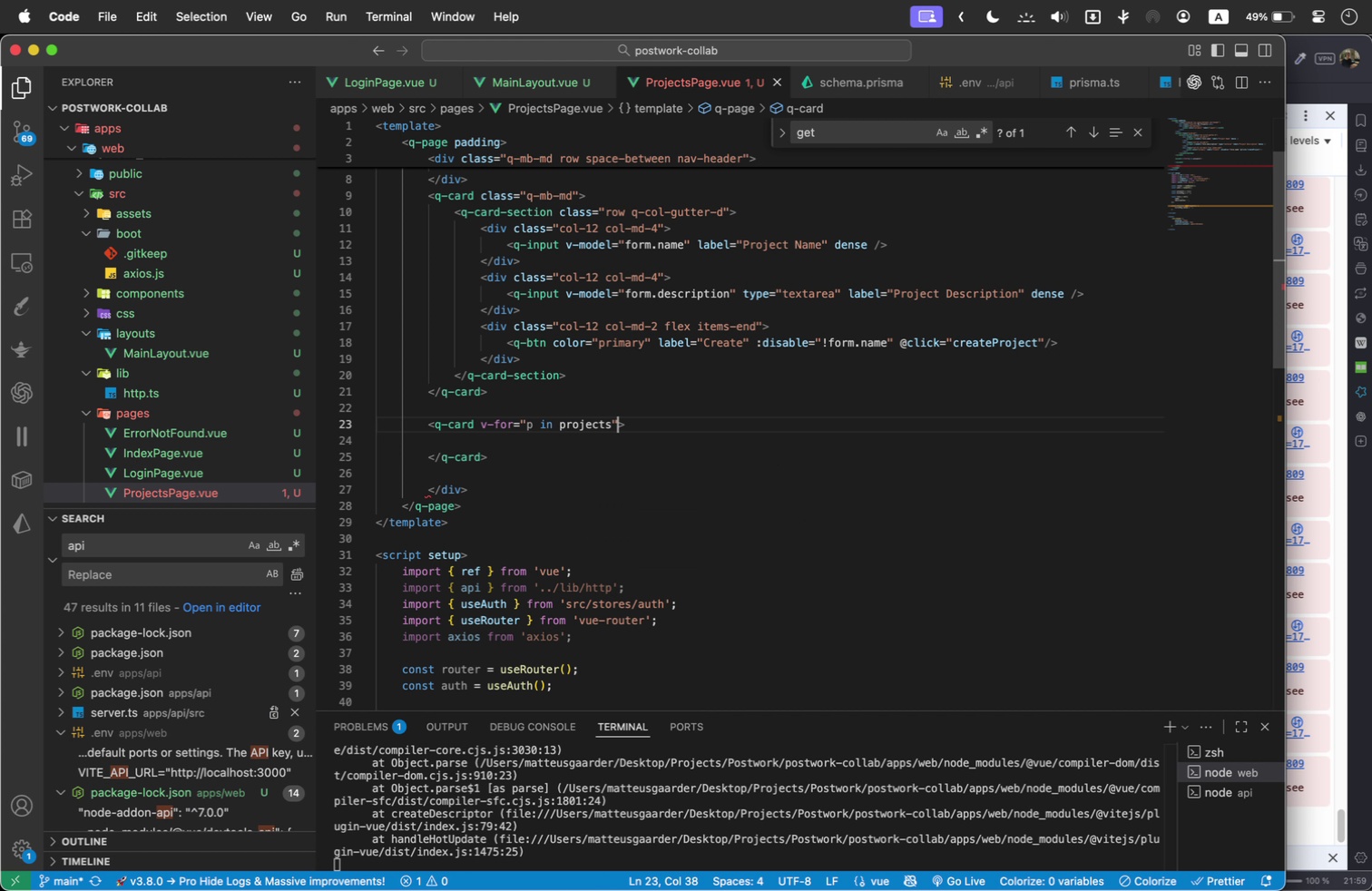 
key(Enter)
 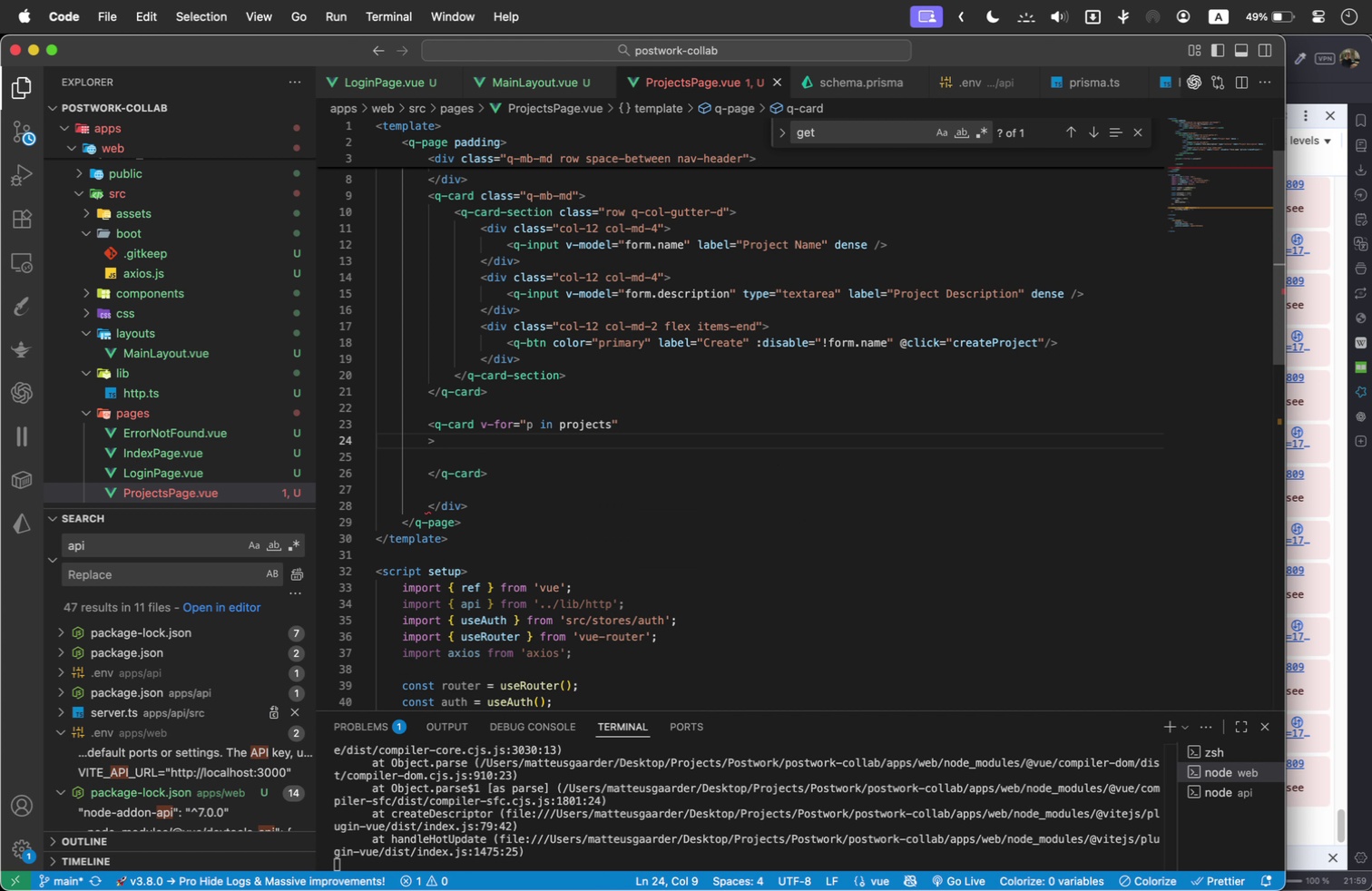 
key(Backspace)
key(Backspace)
key(Backspace)
type( :key-)
key(Backspace)
type(-)
key(Backspace)
type(=p.id)
 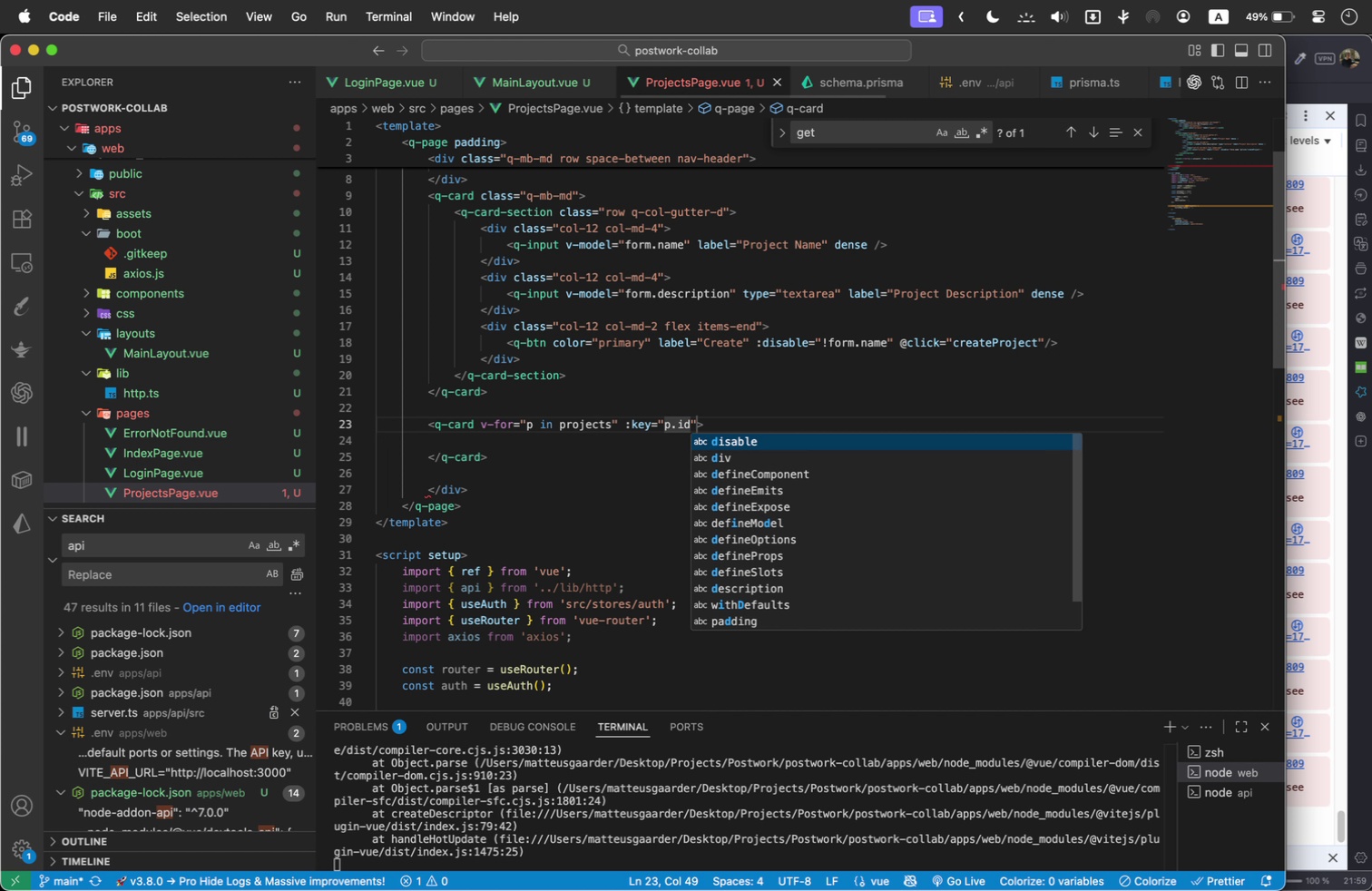 
key(ArrowRight)
 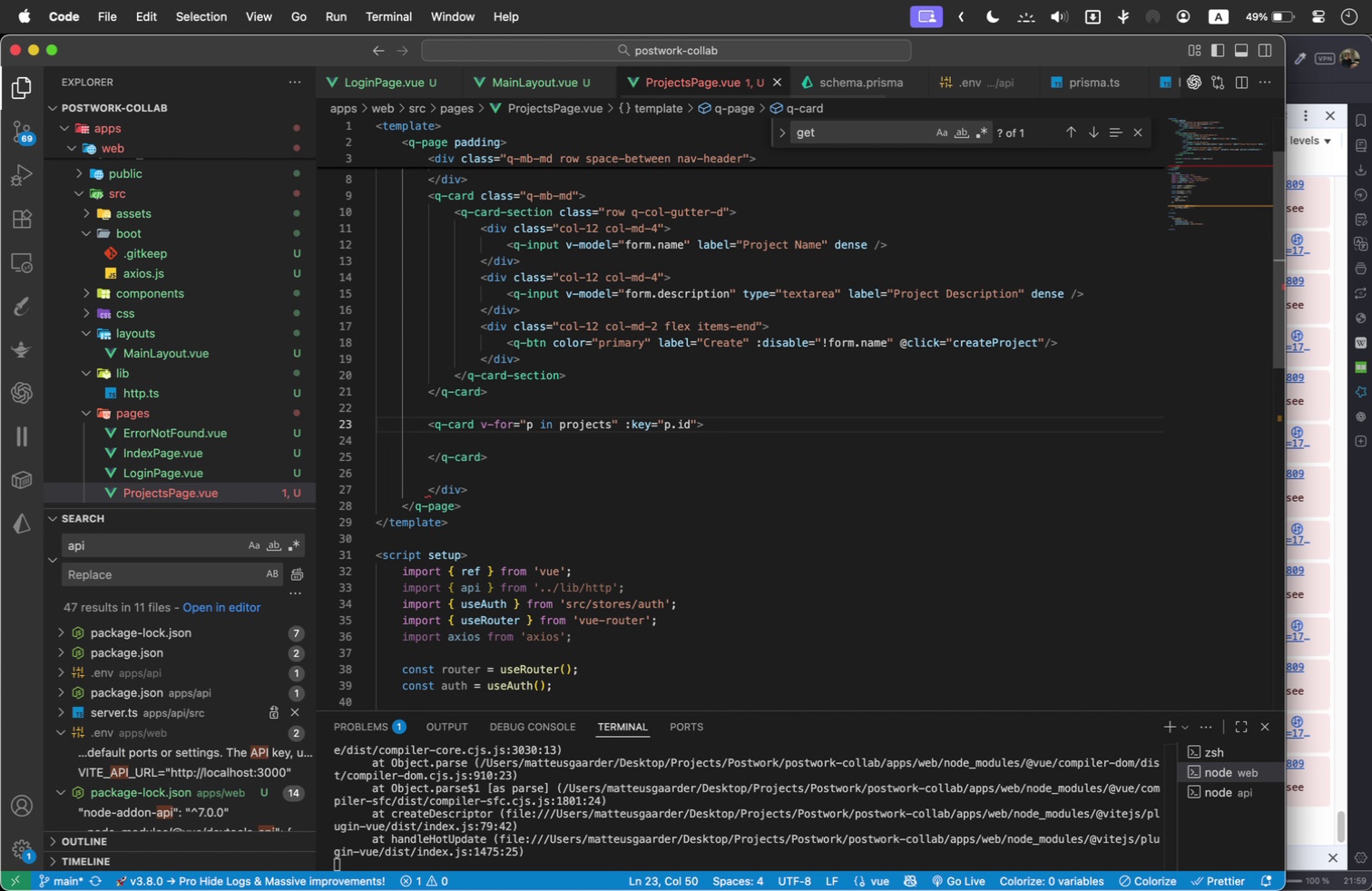 
type( cl)
 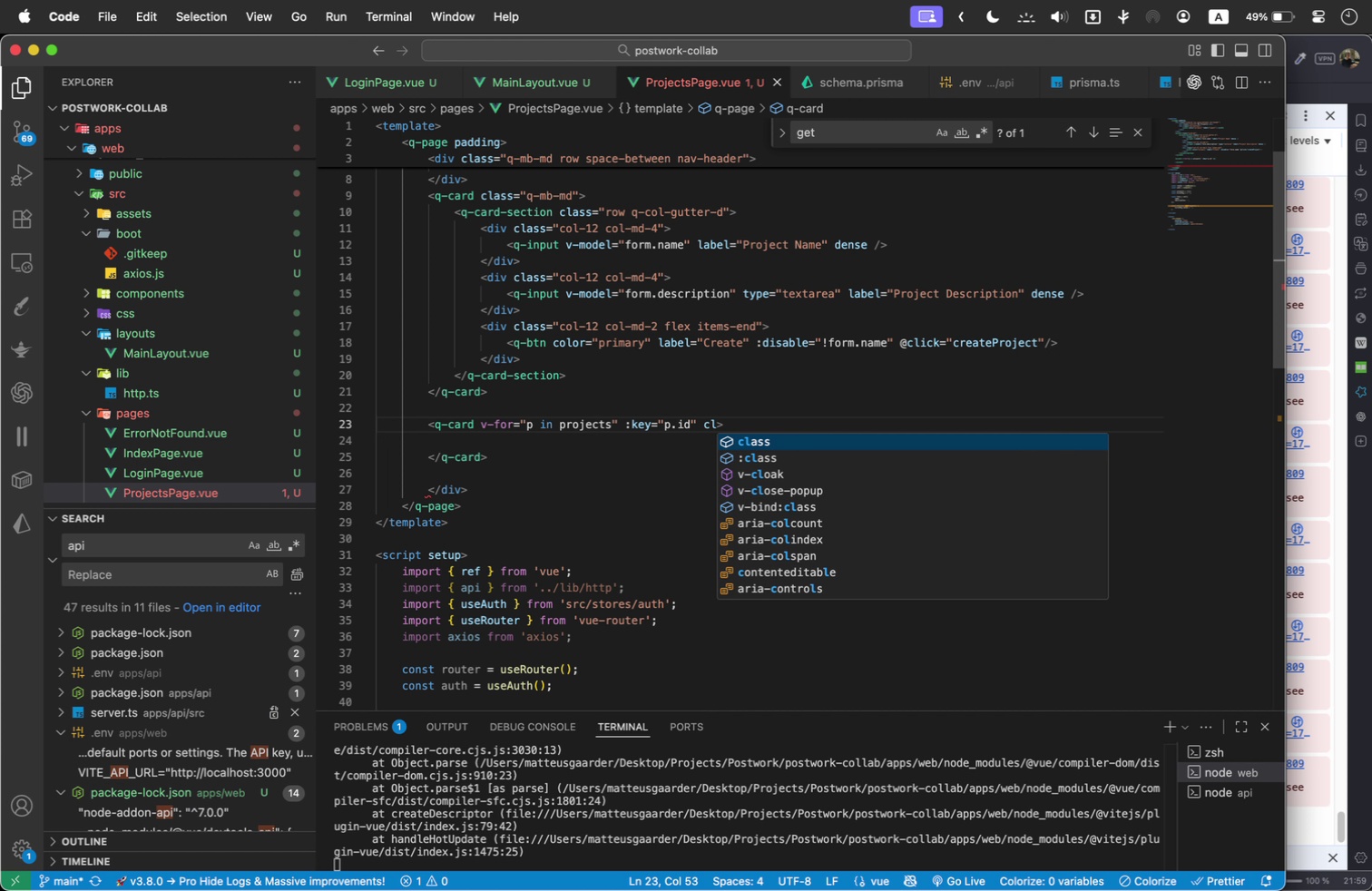 
key(Enter)
 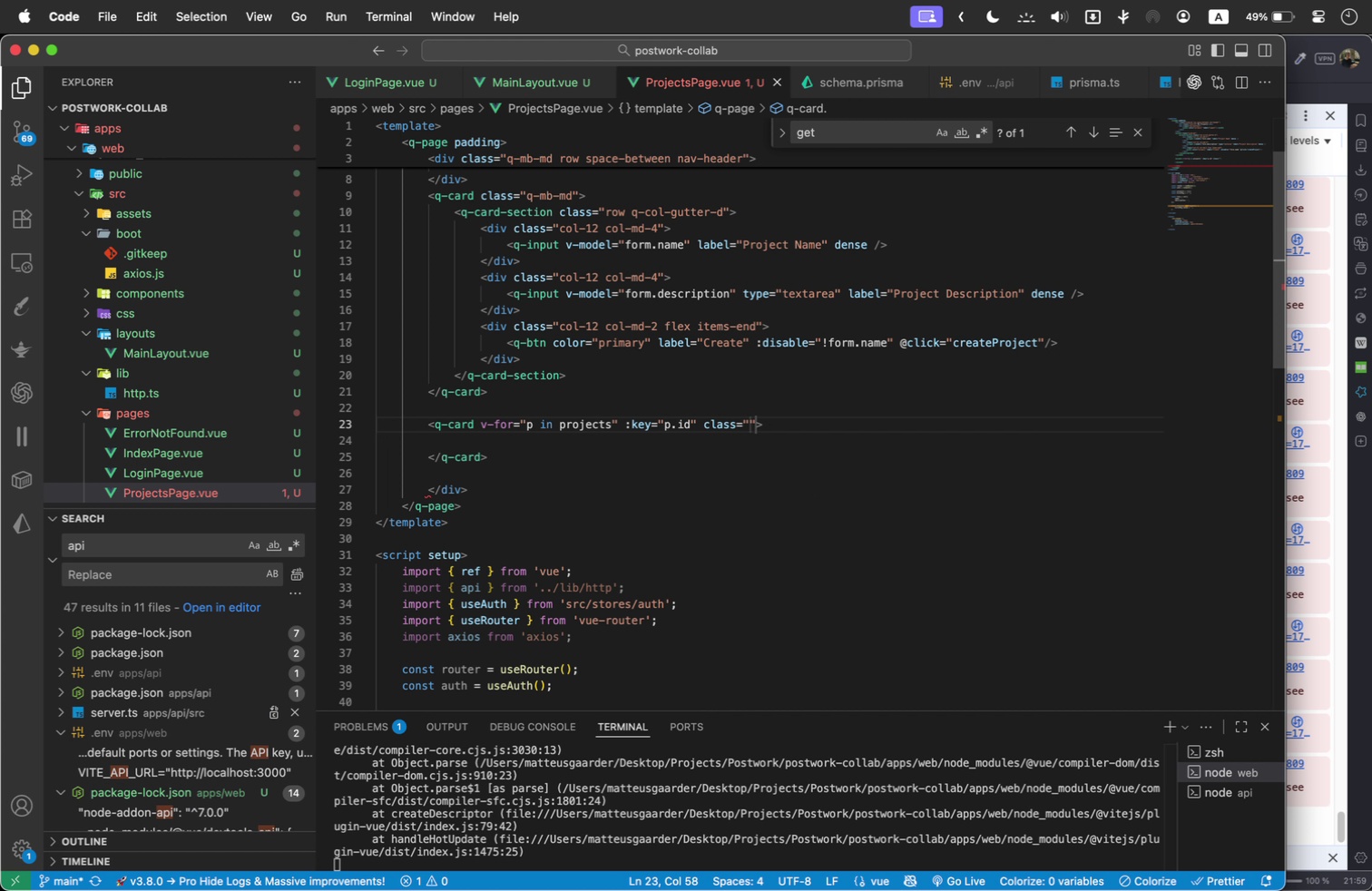 
type(q-mb-md)
 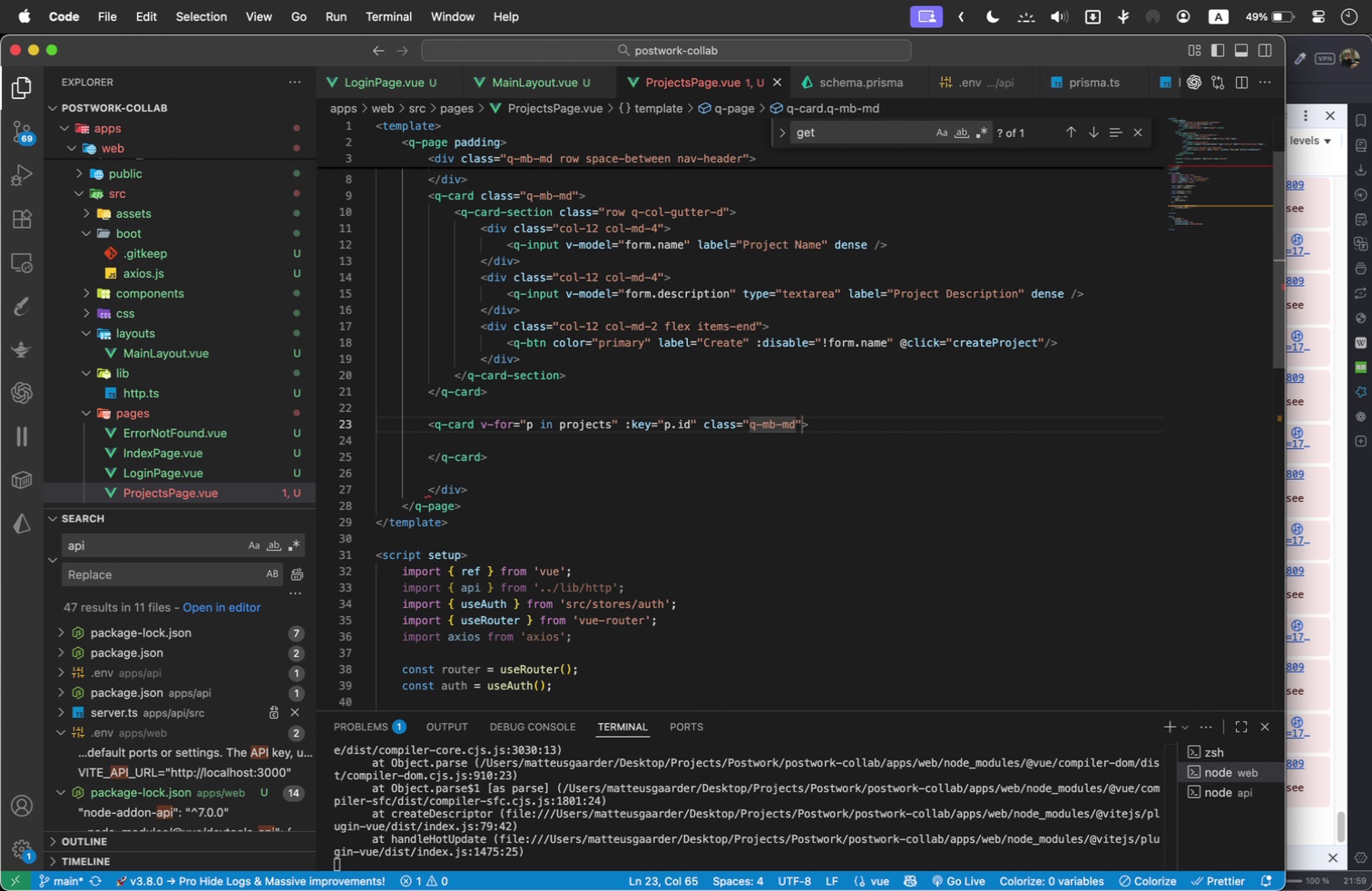 
key(ArrowRight)
 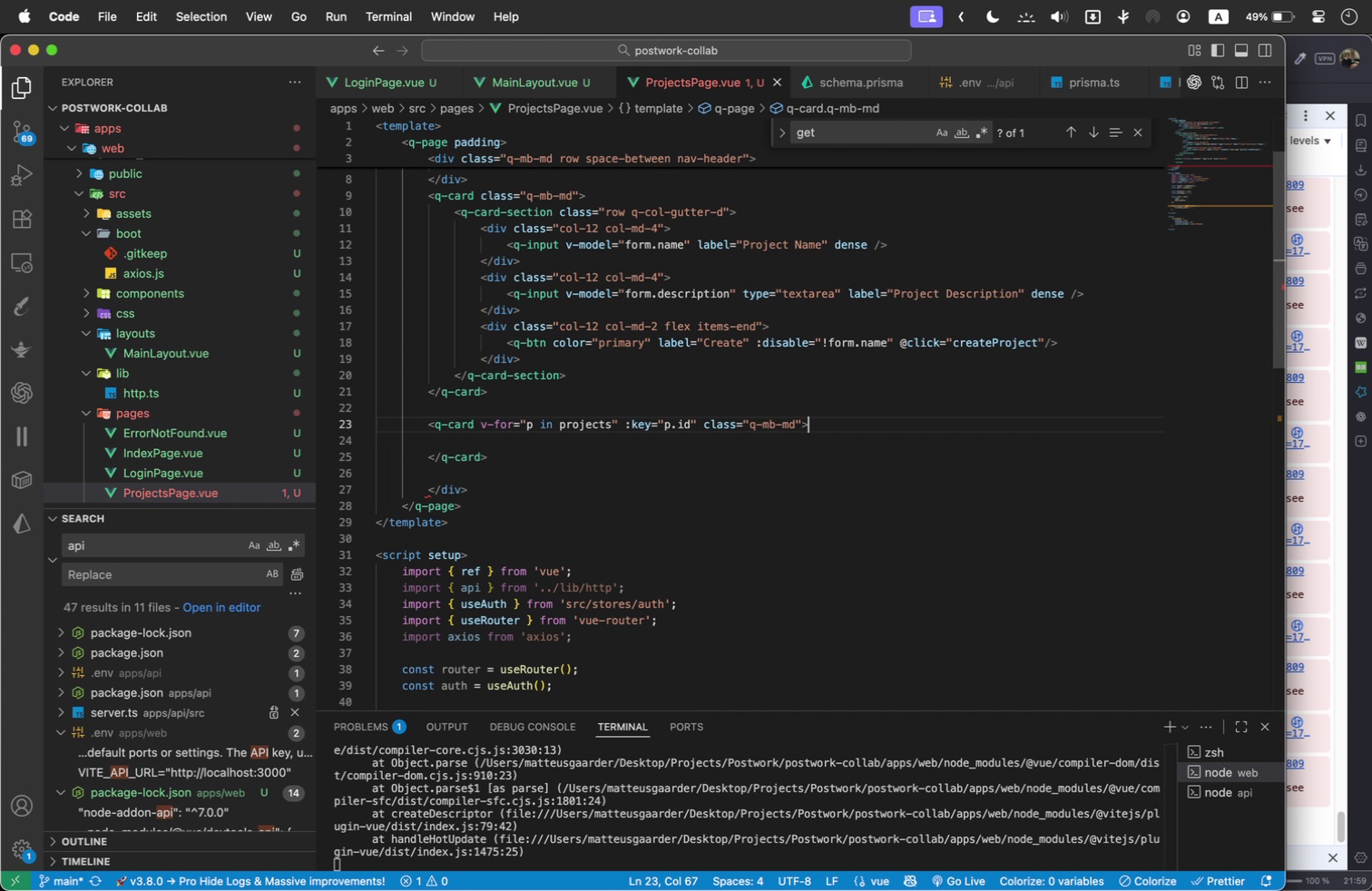 
key(ArrowRight)
 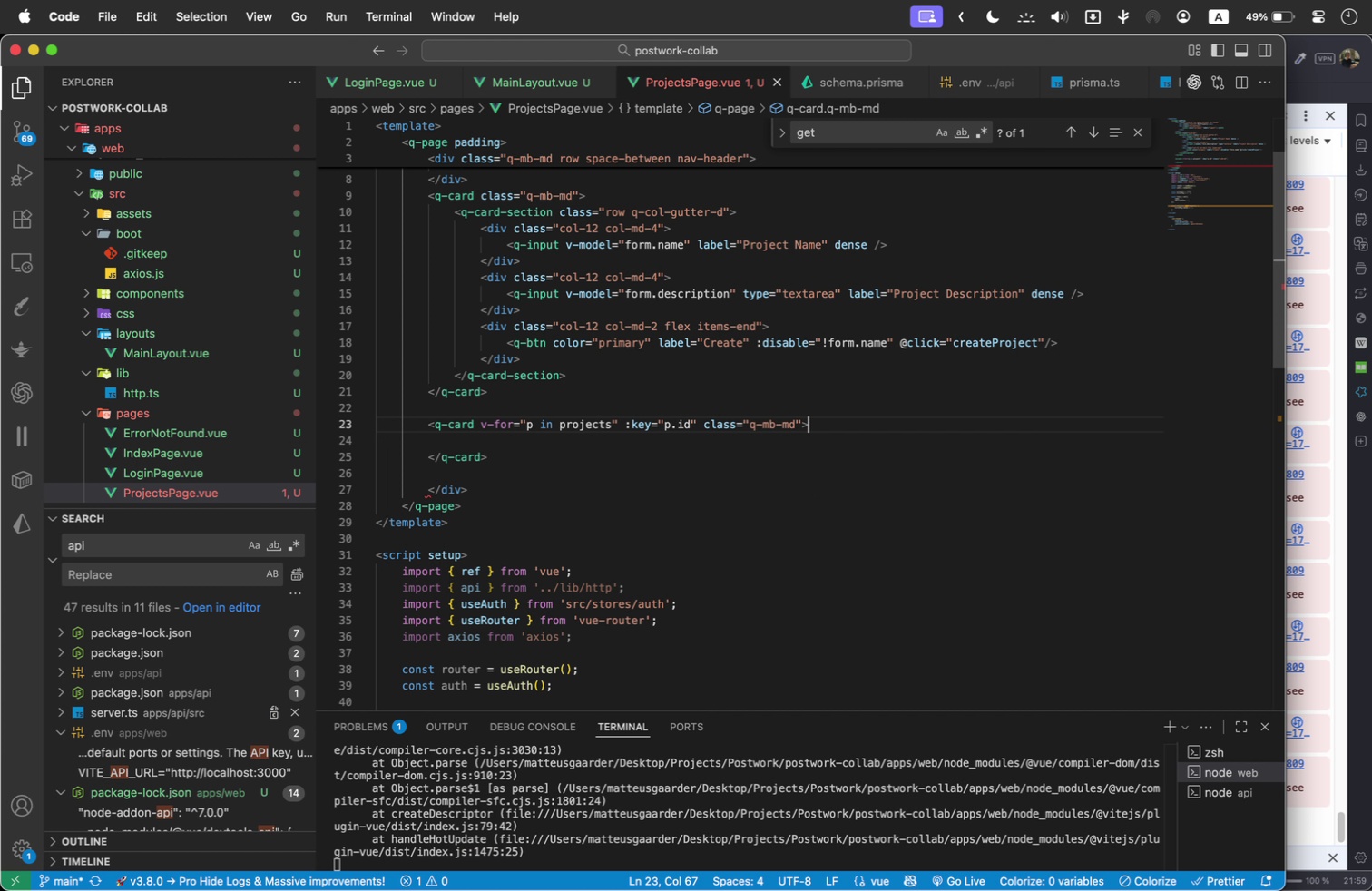 
key(ArrowDown)
 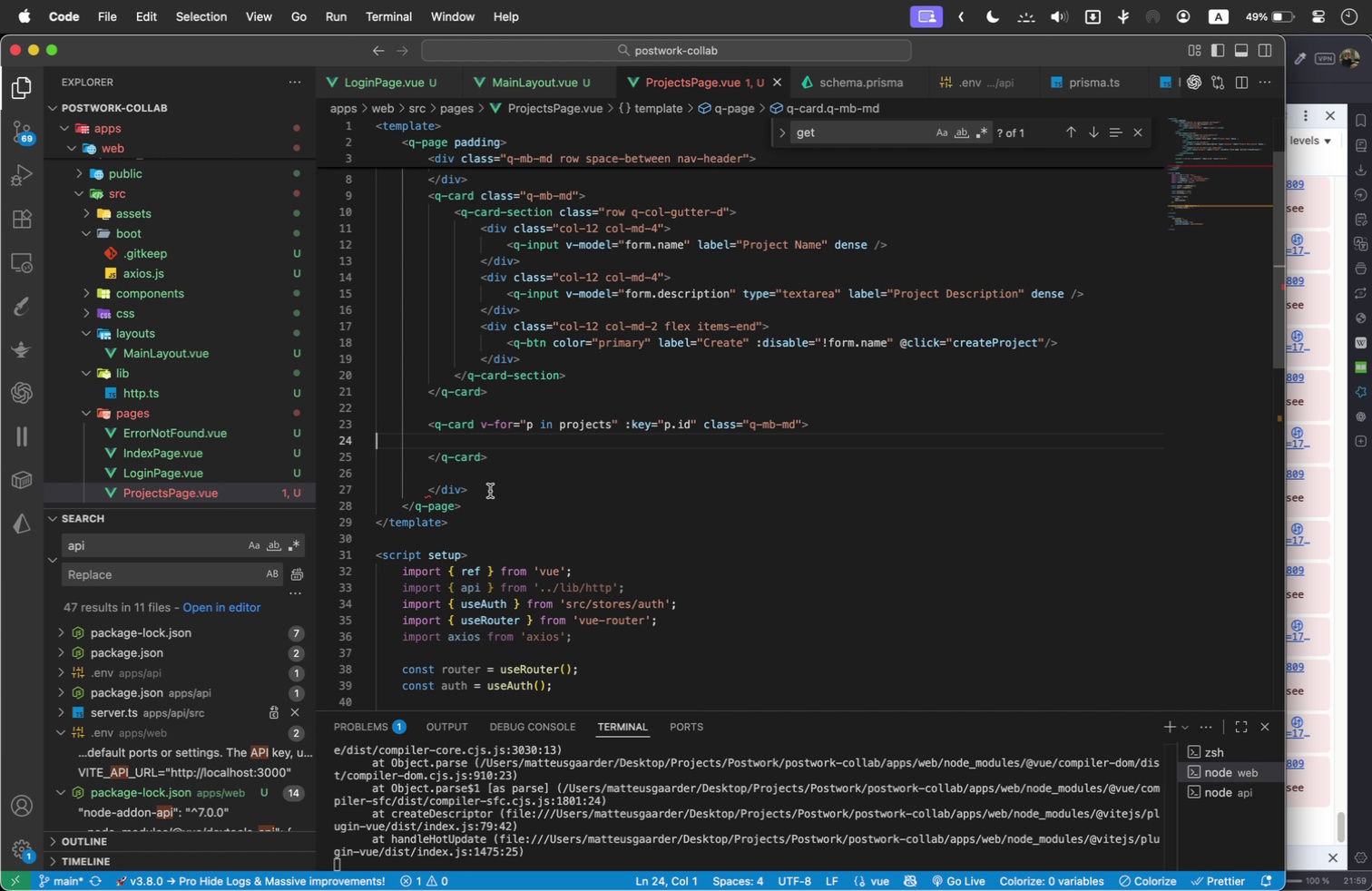 
scroll: coordinate [468, 305], scroll_direction: up, amount: 1.0
 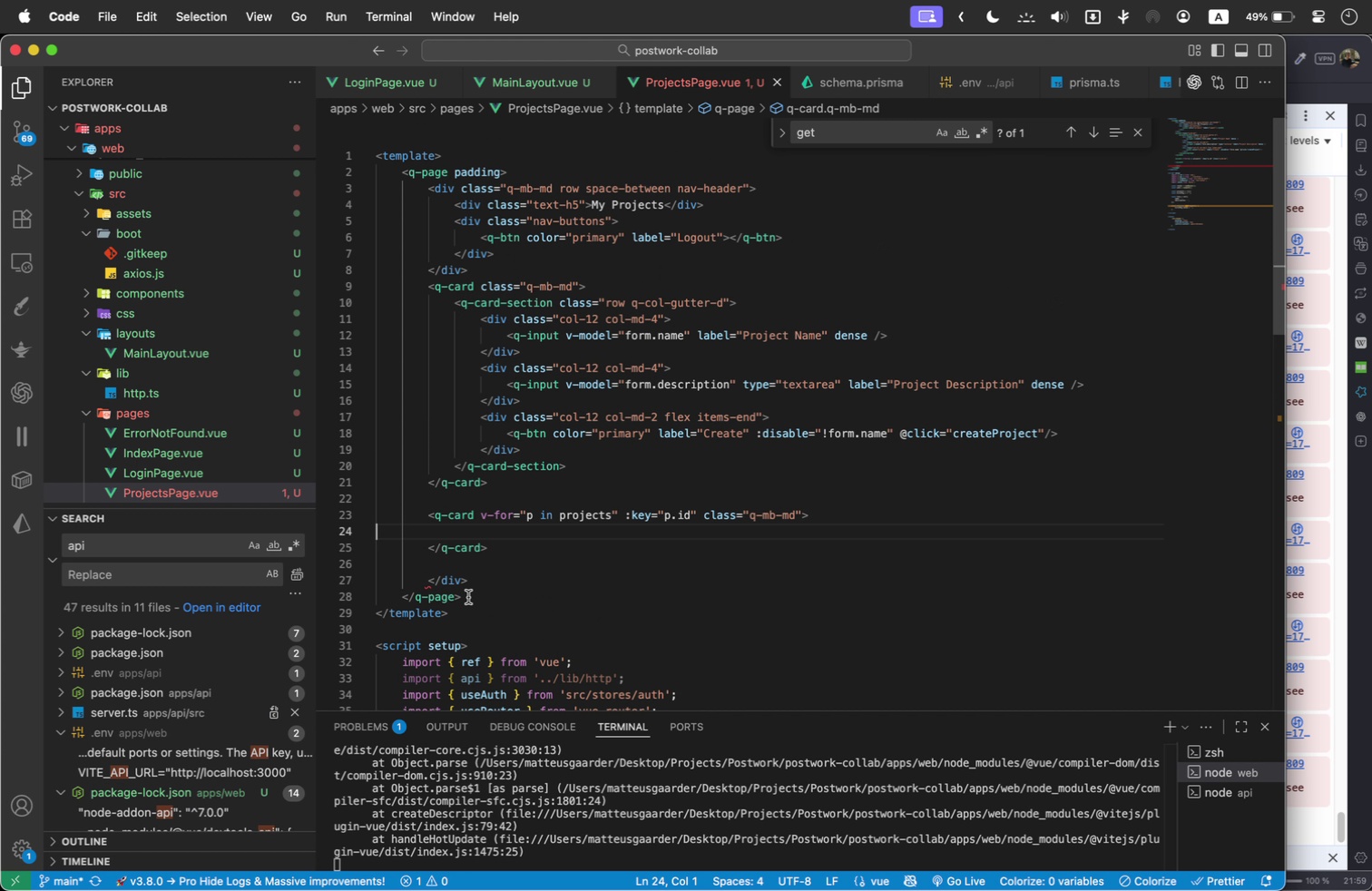 
left_click_drag(start_coordinate=[473, 577], to_coordinate=[399, 578])
 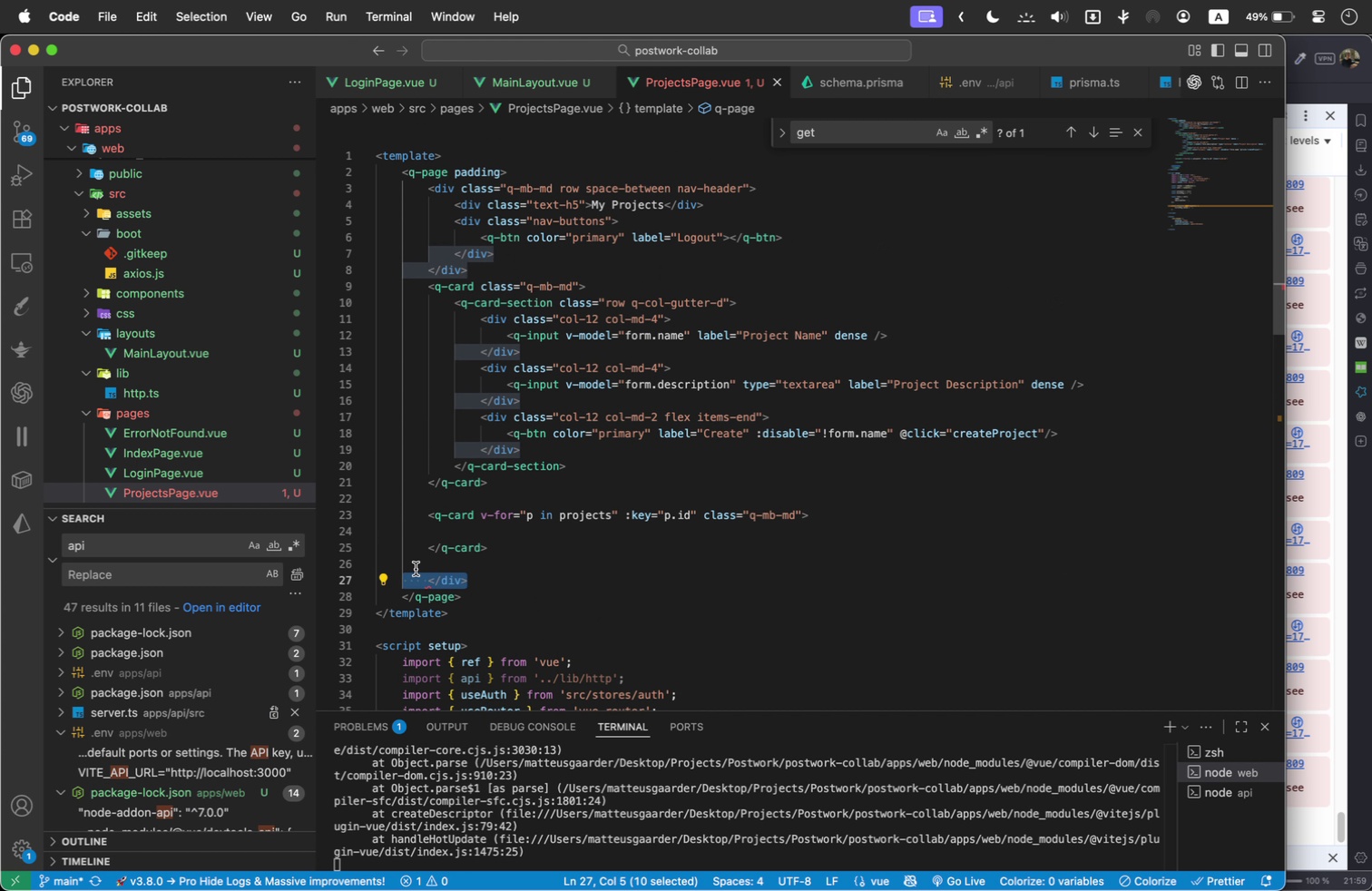 
key(Backspace)
 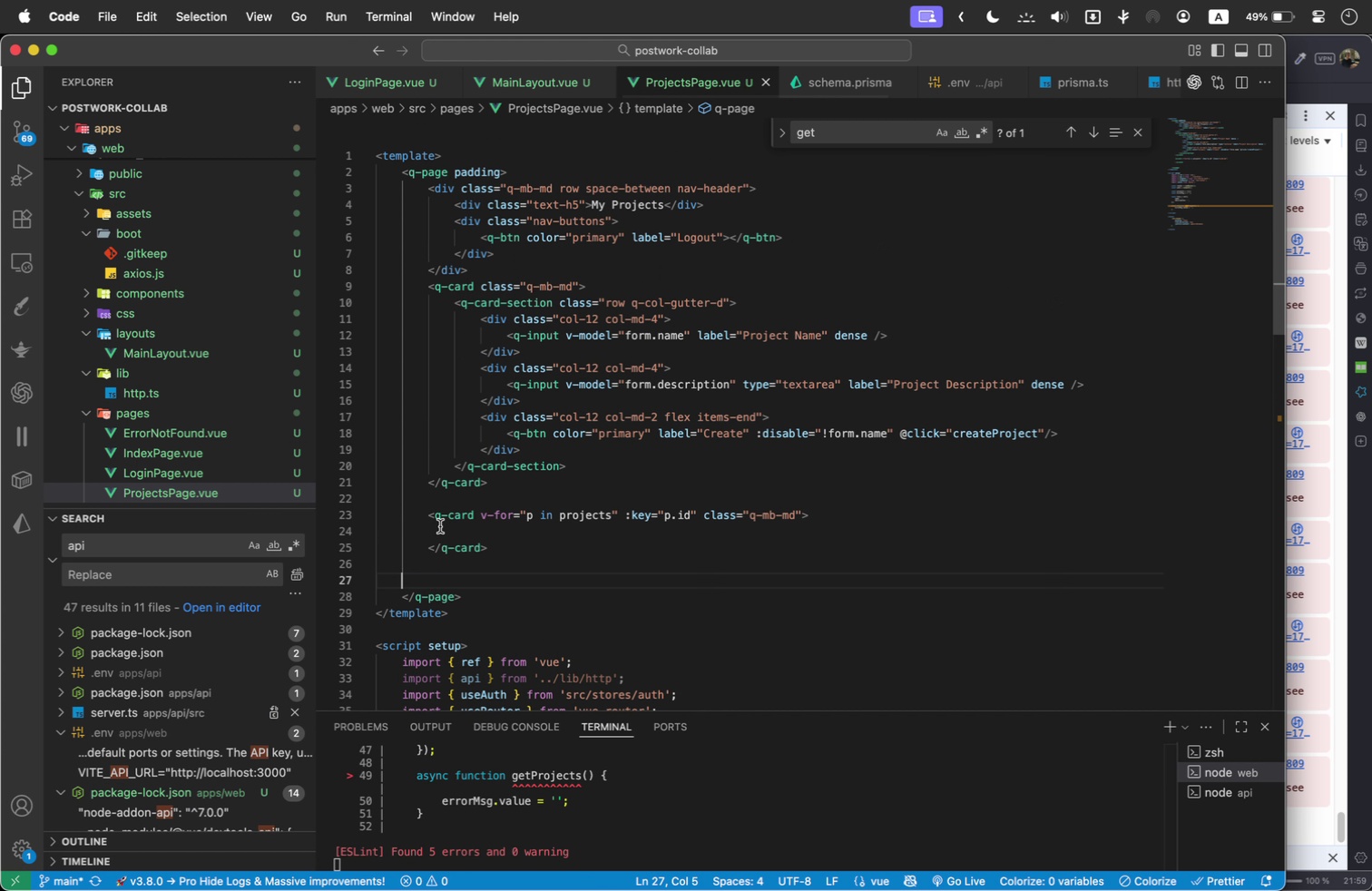 
left_click([468, 536])
 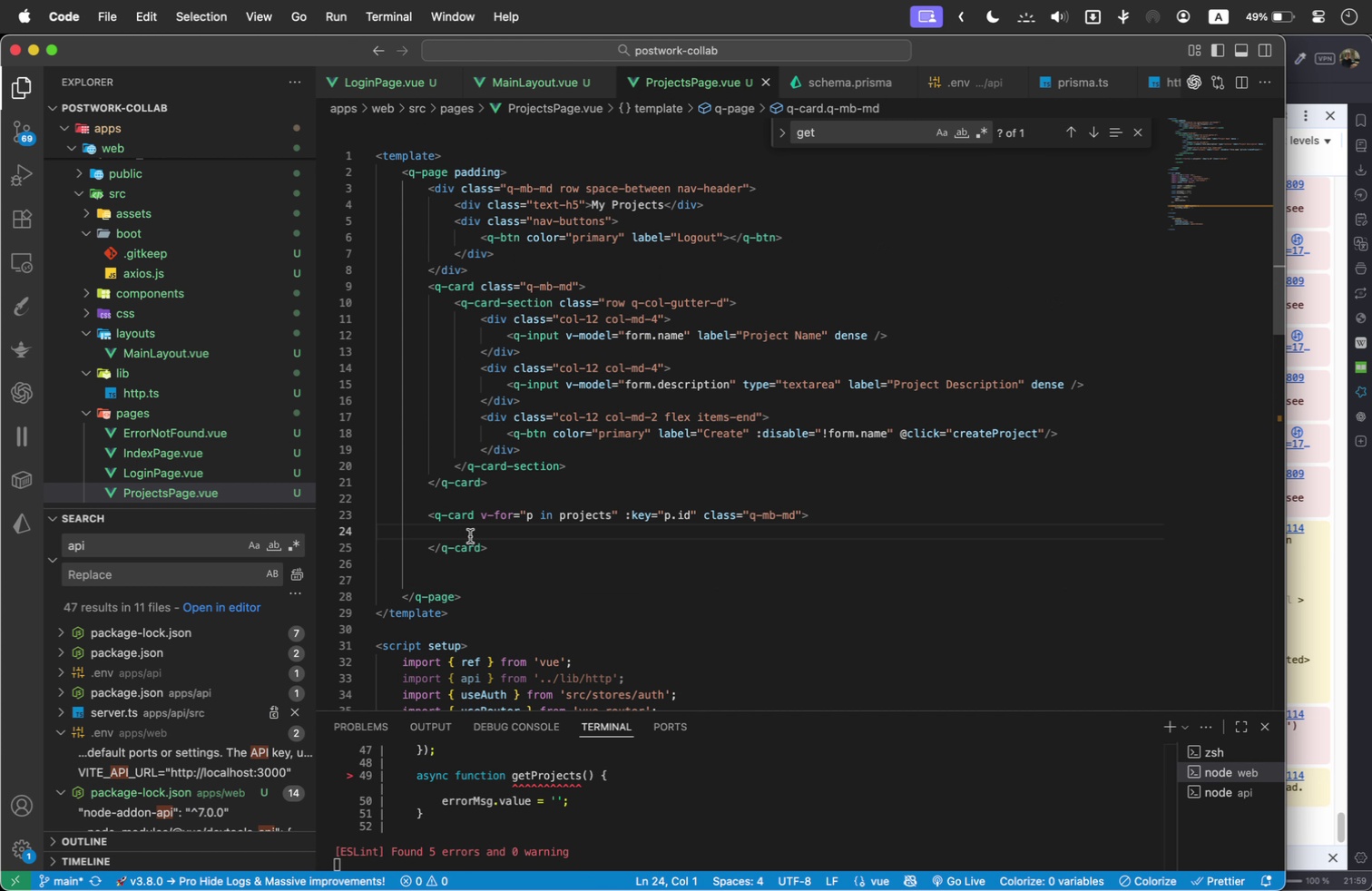 
key(Tab)
type(q-card-section)
 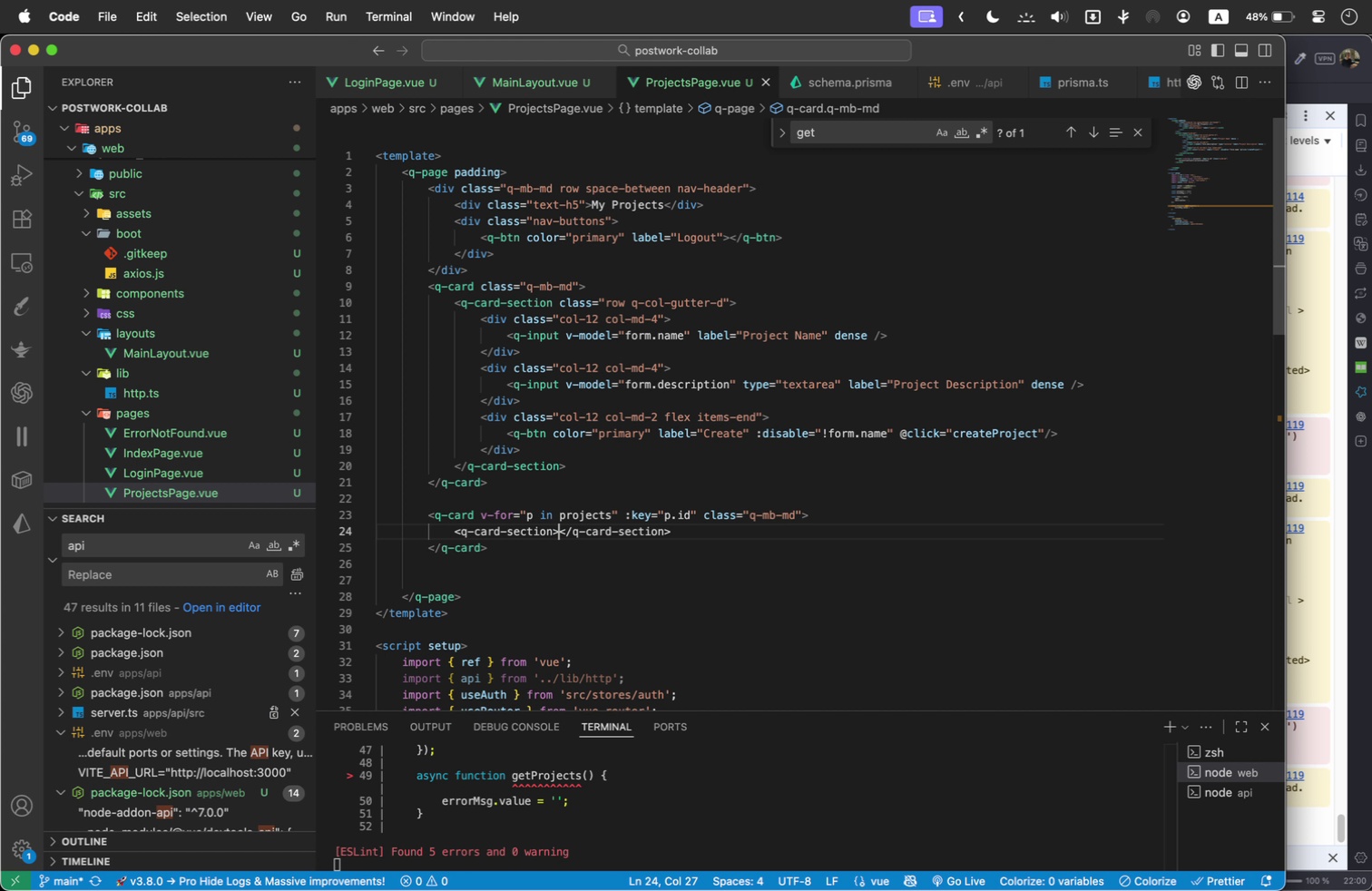 
key(Enter)
 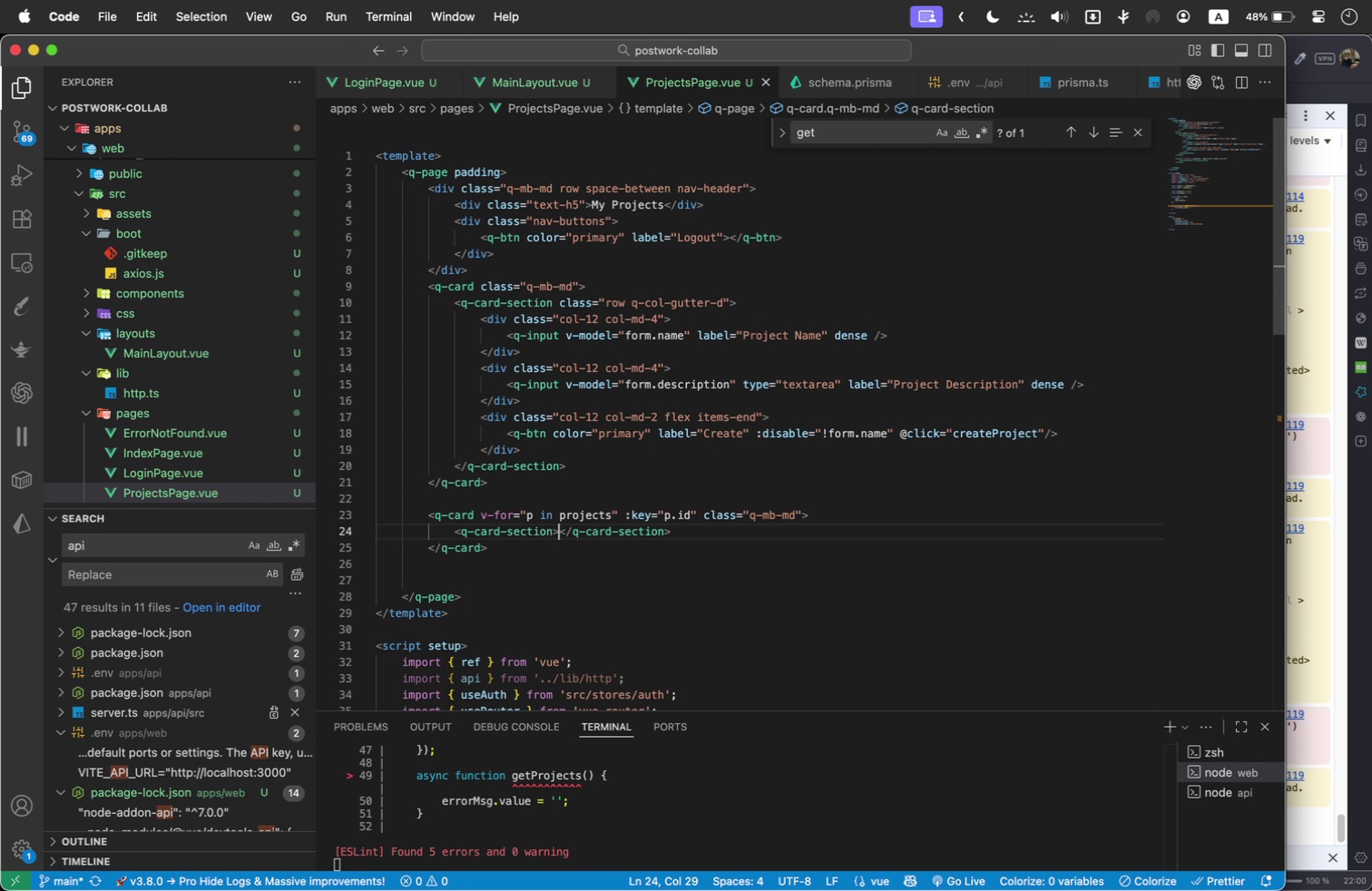 
key(ArrowLeft)
 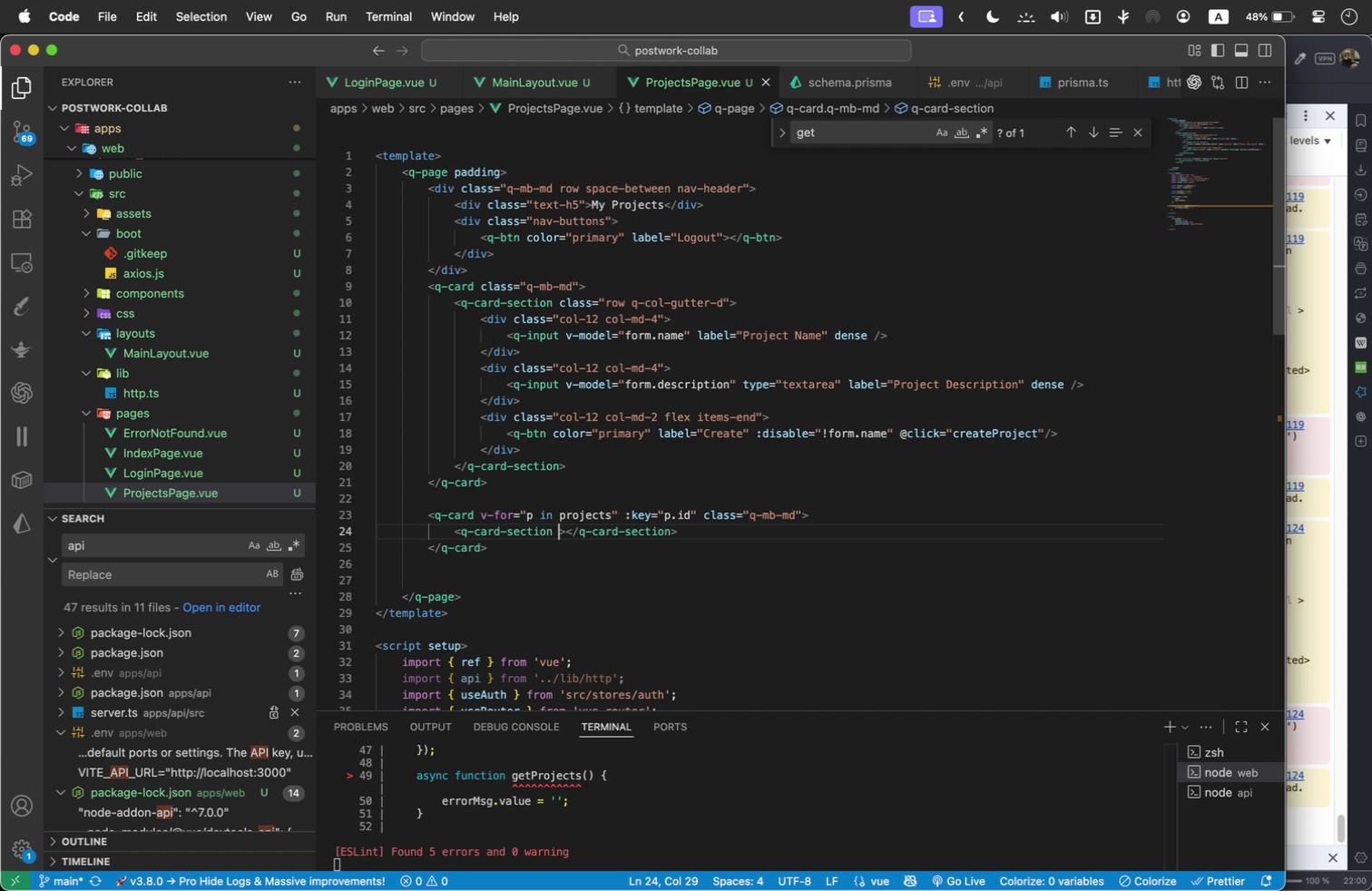 
key(Space)
 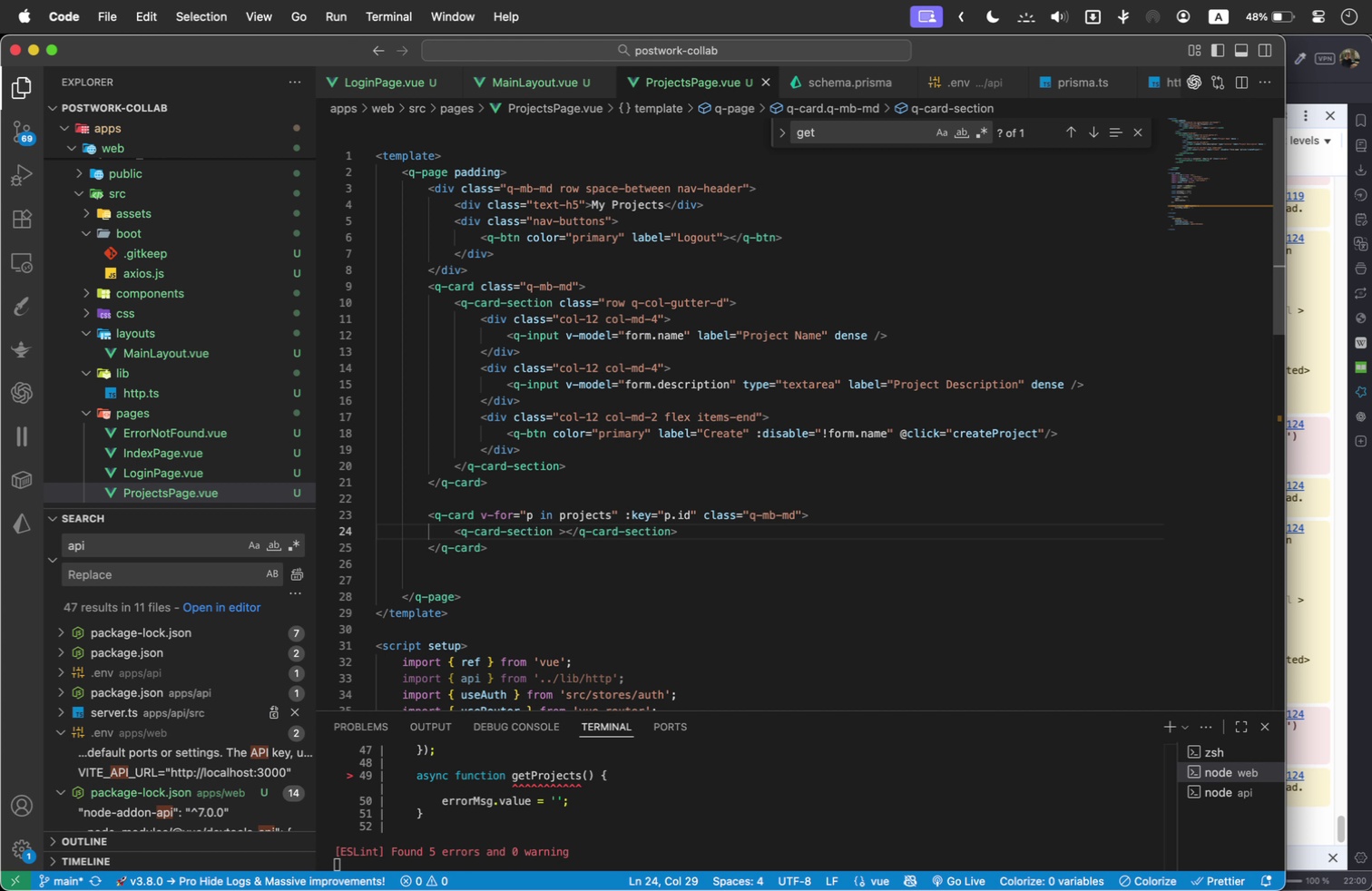 
type(v)
key(Backspace)
type(cl)
 